 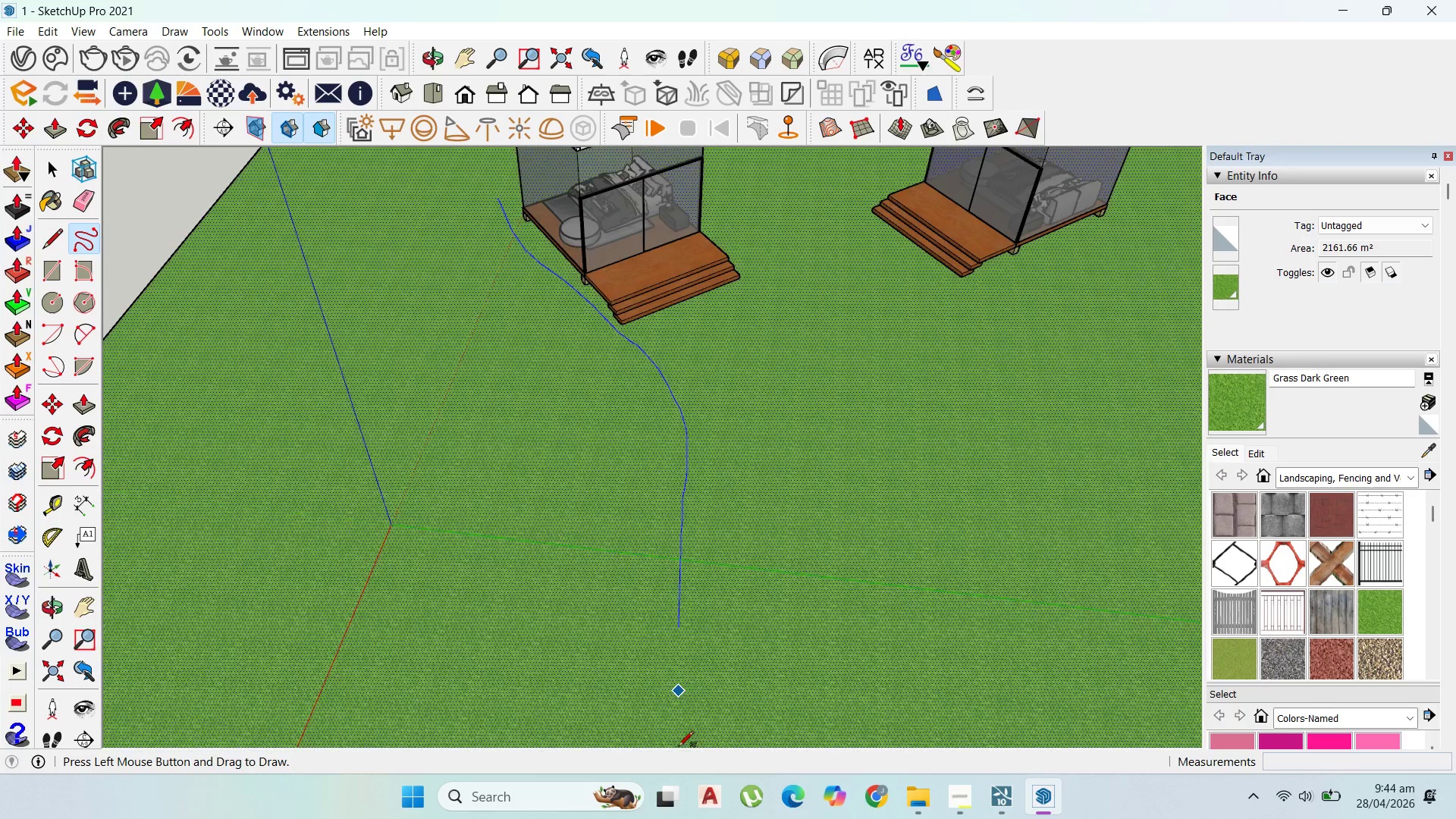 
left_click_drag(start_coordinate=[678, 744], to_coordinate=[676, 731])
 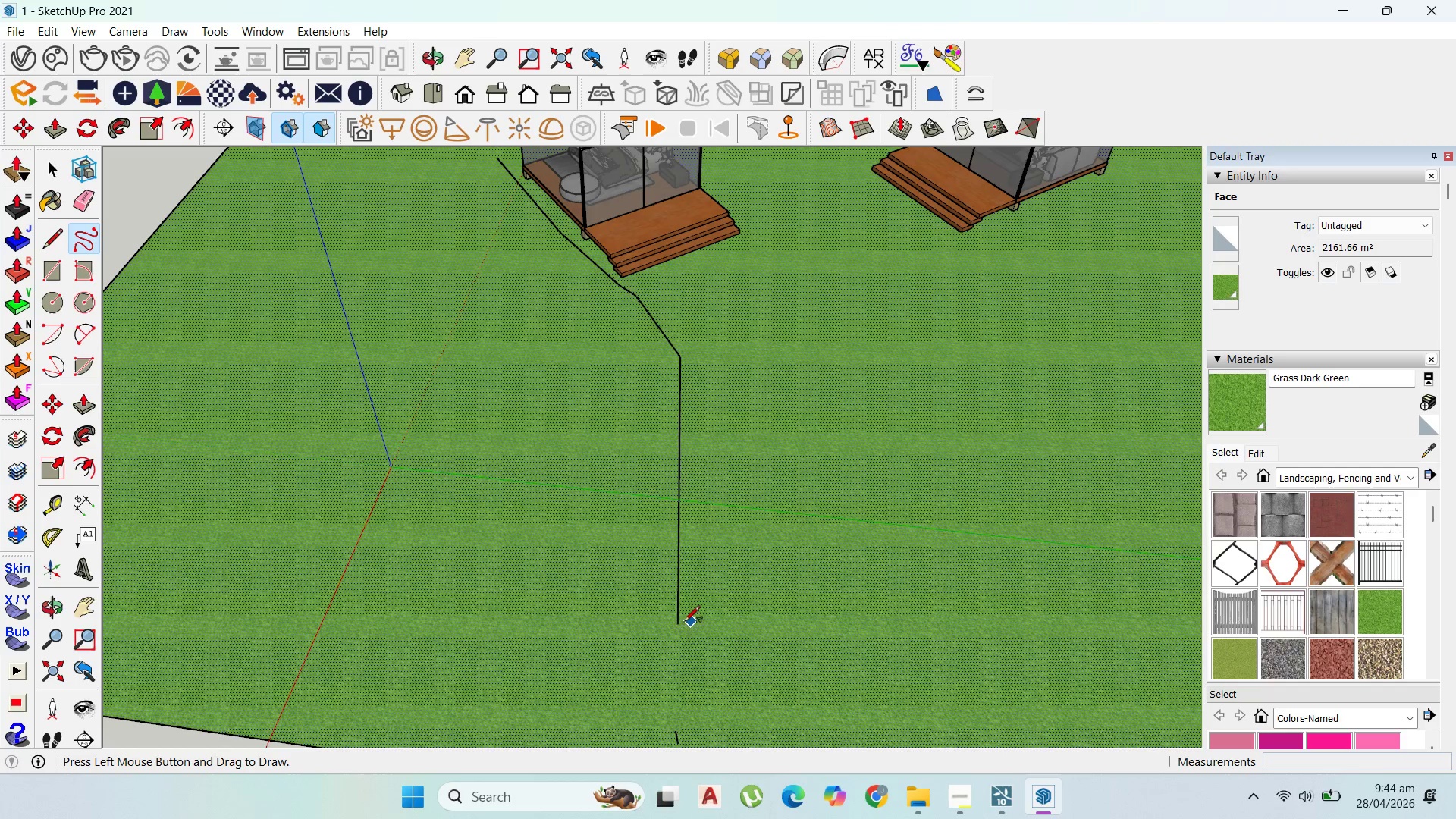 
scroll: coordinate [705, 526], scroll_direction: down, amount: 2.0
 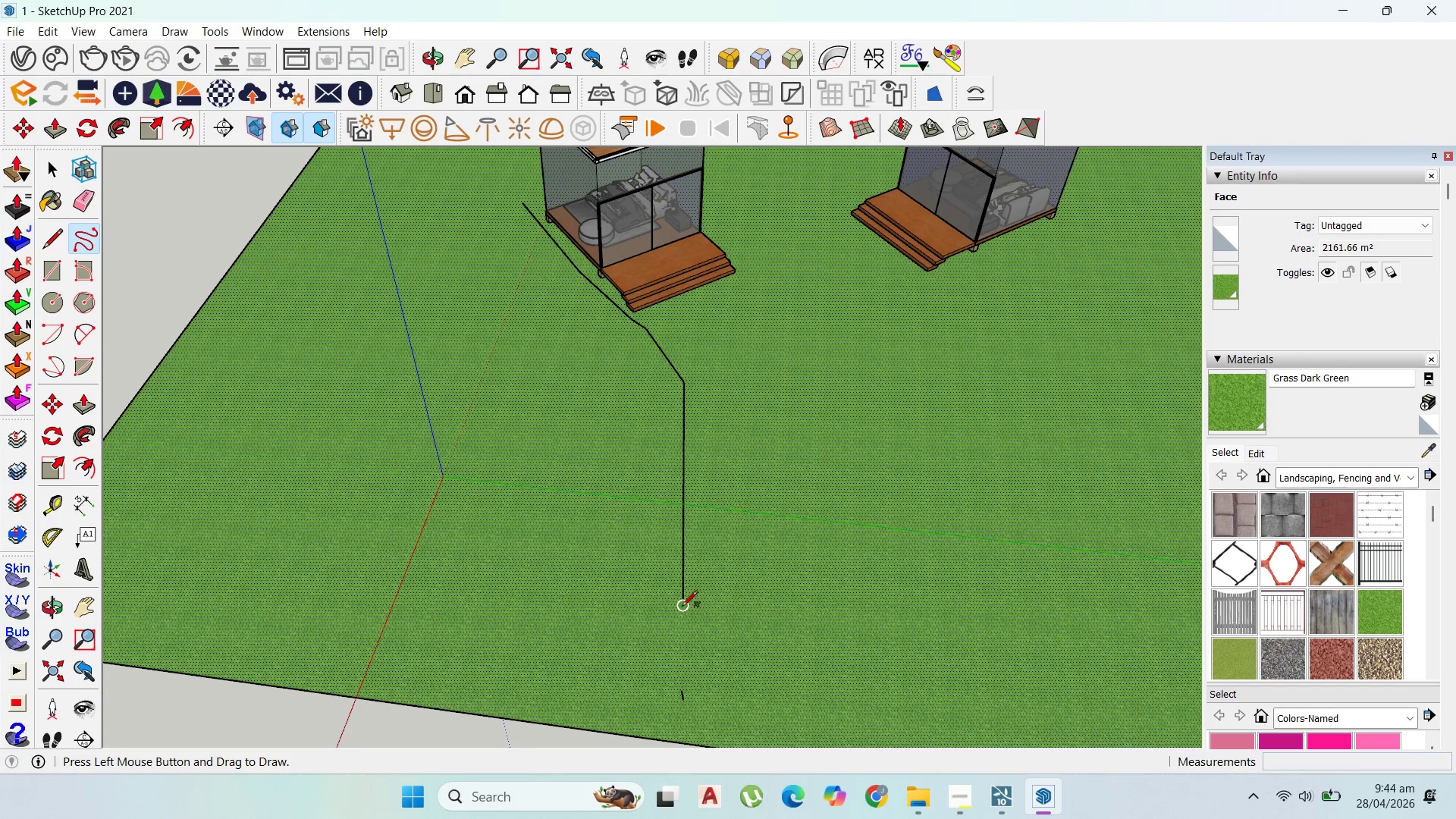 
left_click_drag(start_coordinate=[682, 607], to_coordinate=[654, 745])
 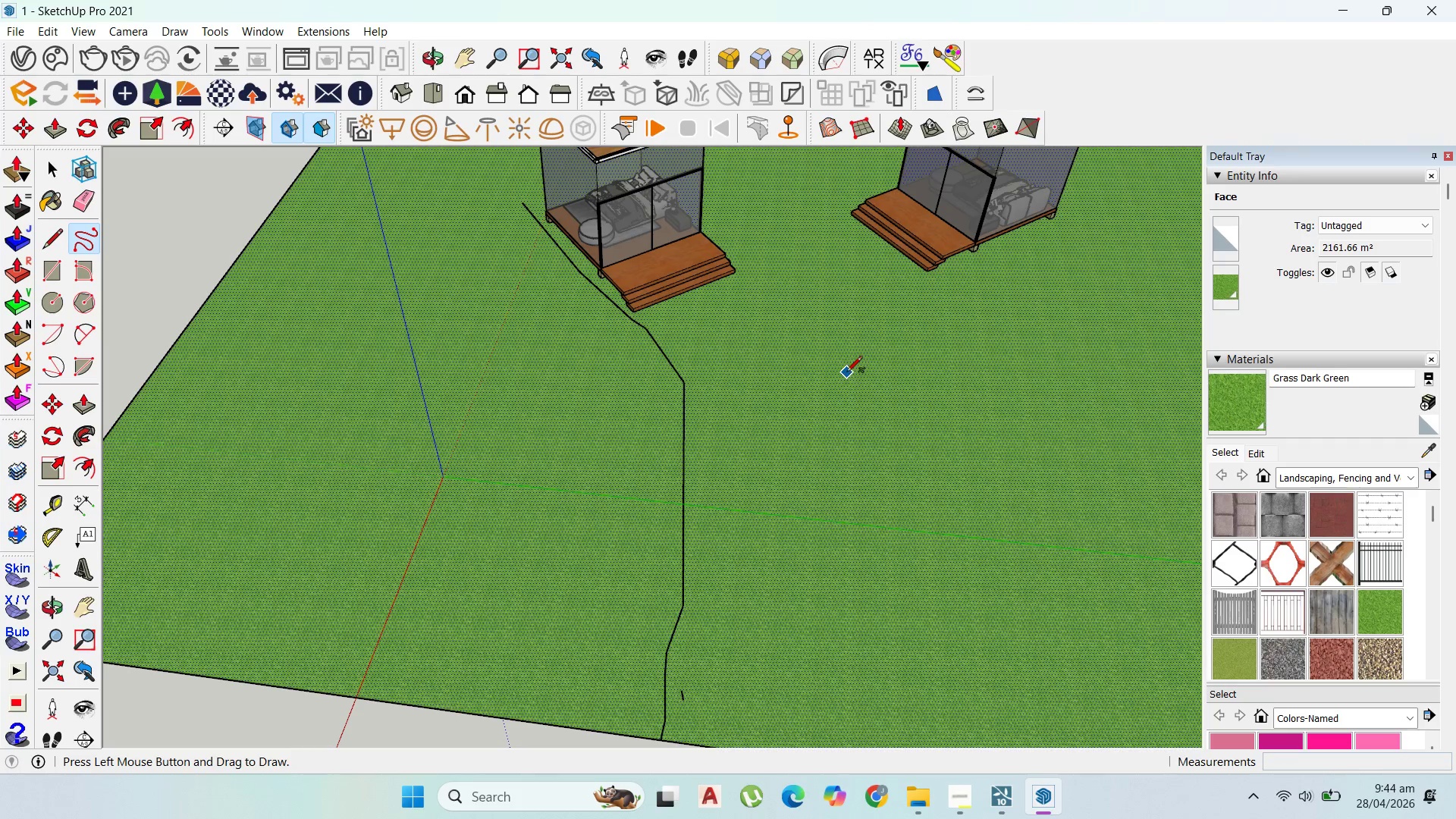 
left_click_drag(start_coordinate=[844, 373], to_coordinate=[787, 735])
 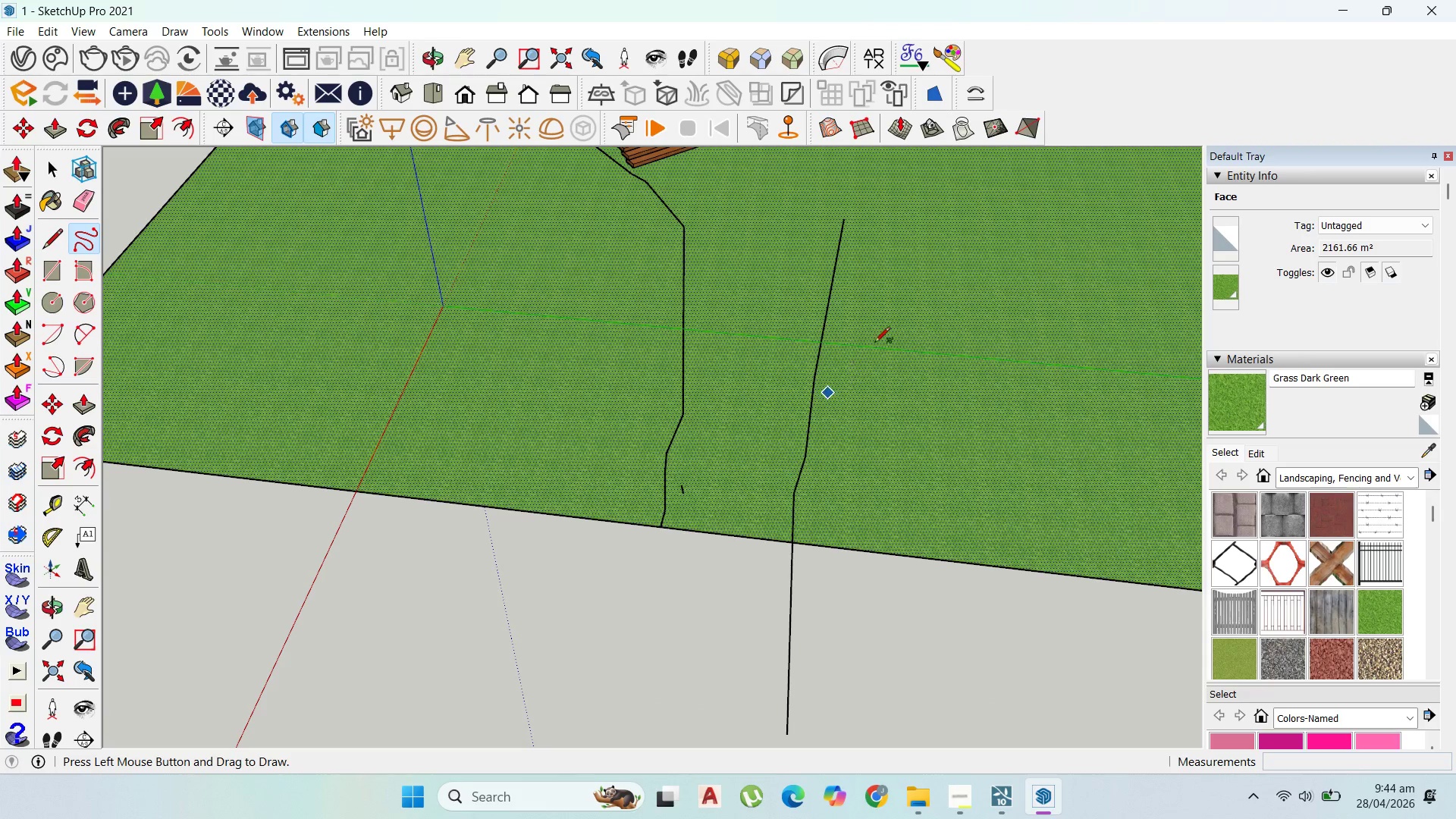 
scroll: coordinate [798, 266], scroll_direction: none, amount: 0.0
 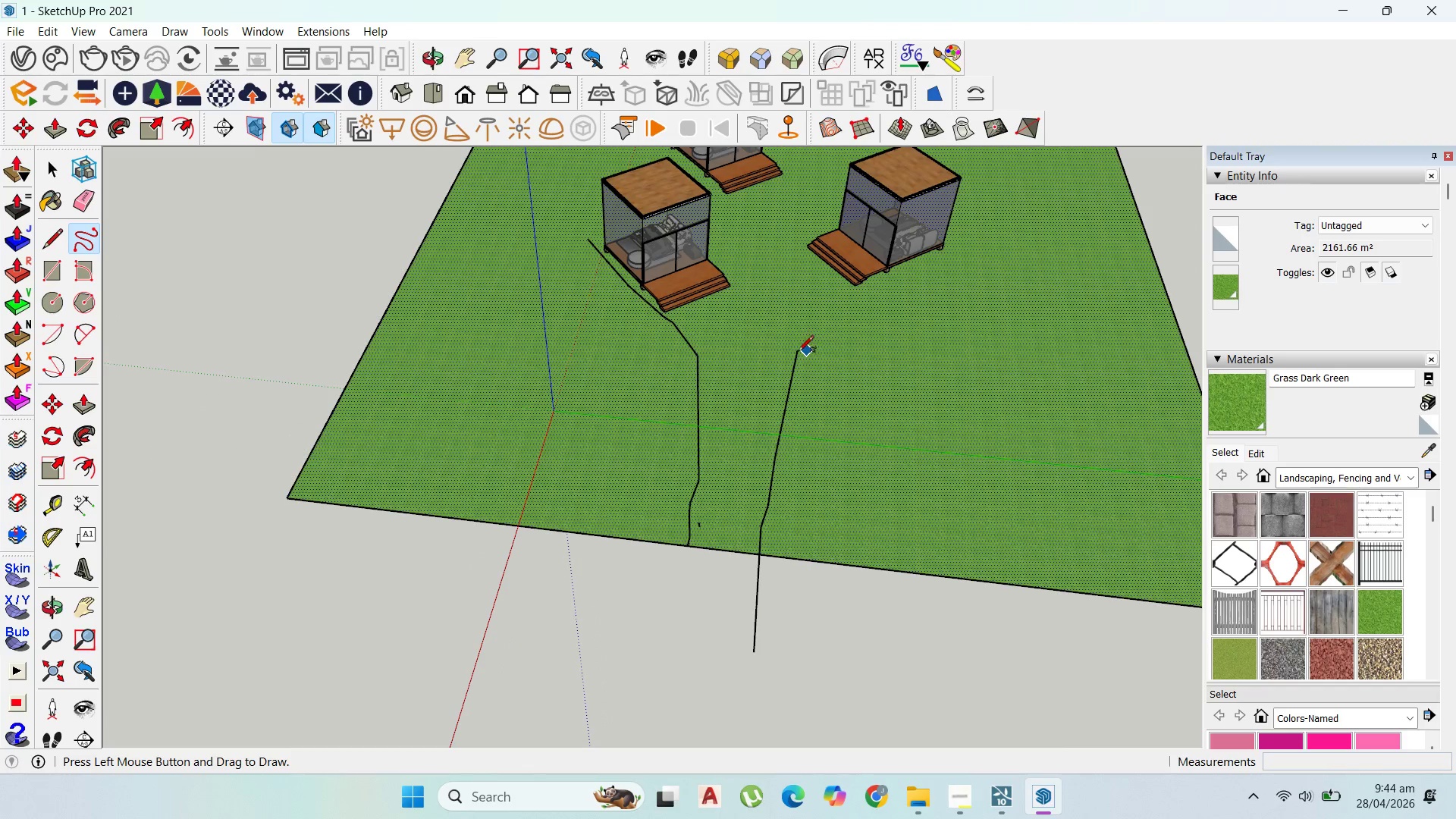 
left_click_drag(start_coordinate=[793, 354], to_coordinate=[952, 248])
 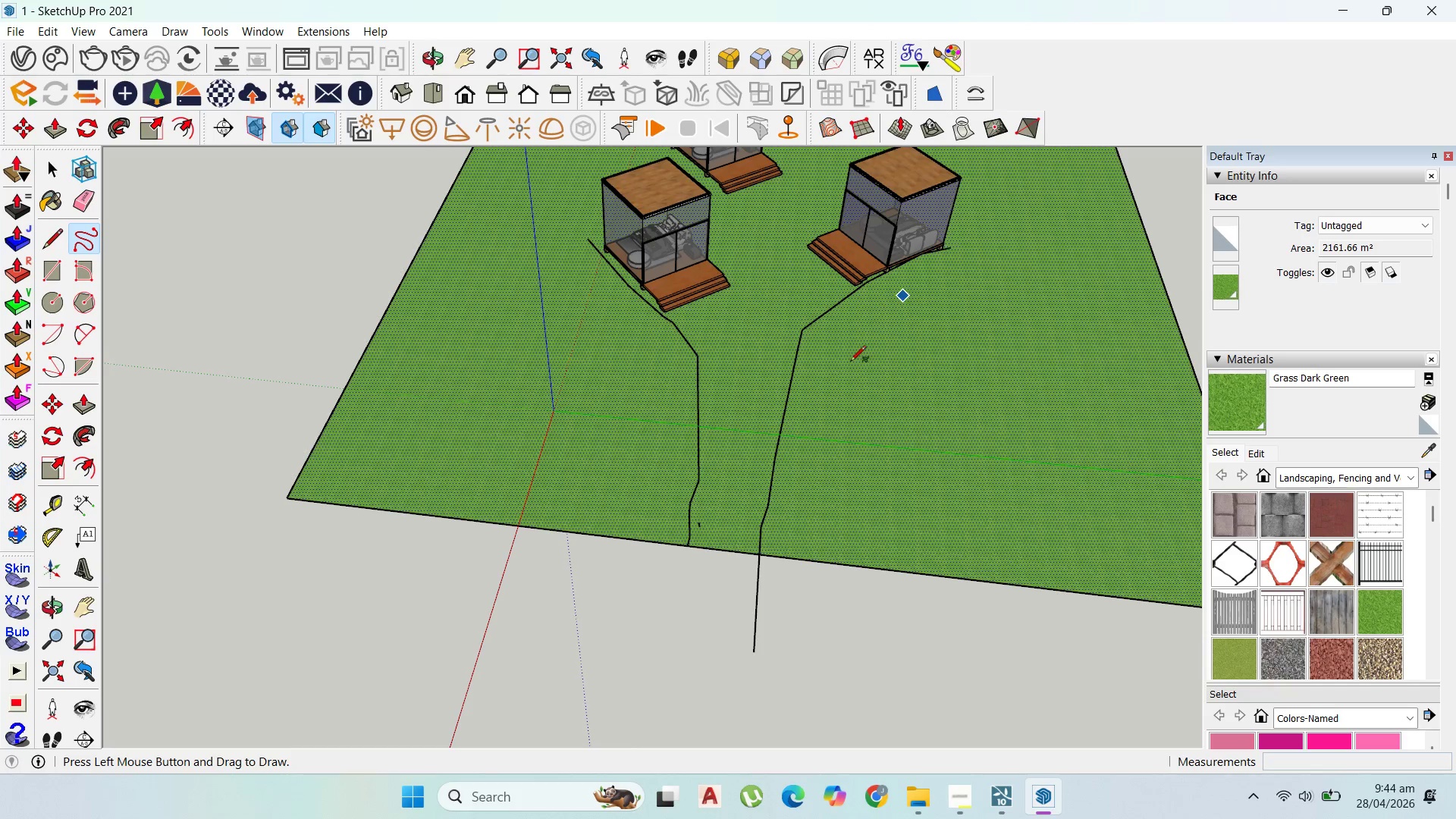 
scroll: coordinate [830, 402], scroll_direction: down, amount: 8.0
 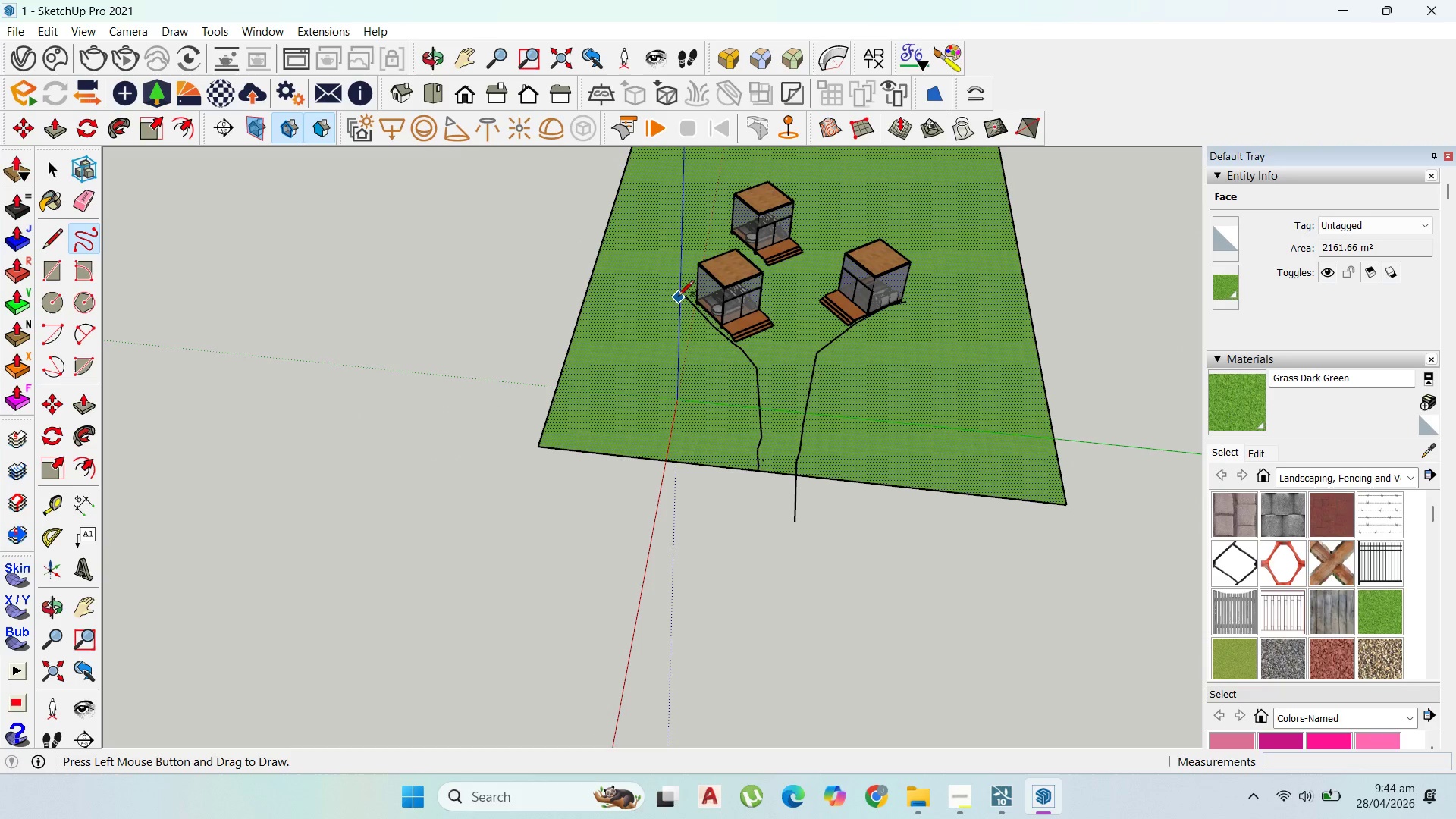 
left_click([678, 297])
 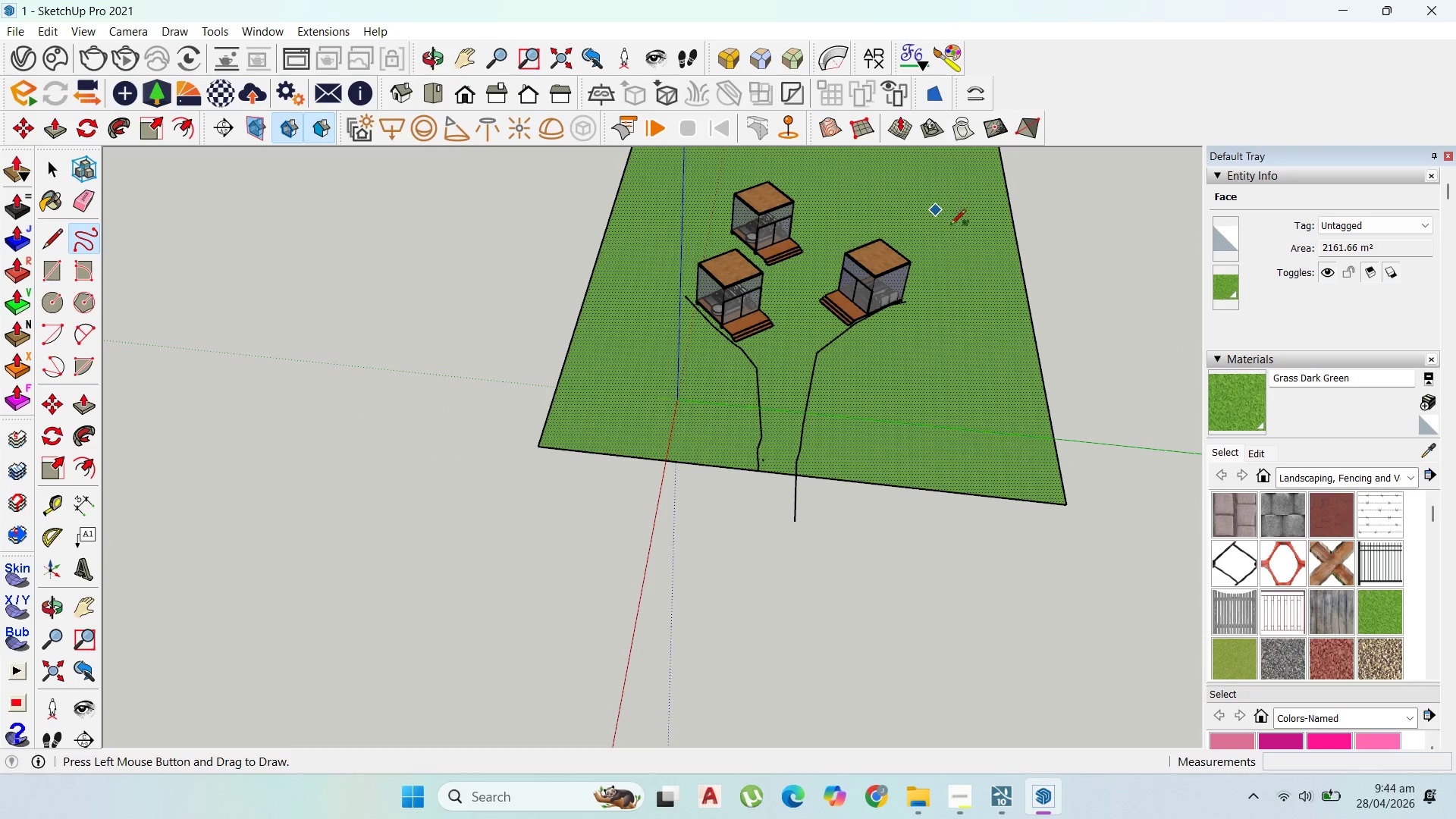 
scroll: coordinate [880, 531], scroll_direction: up, amount: 8.0
 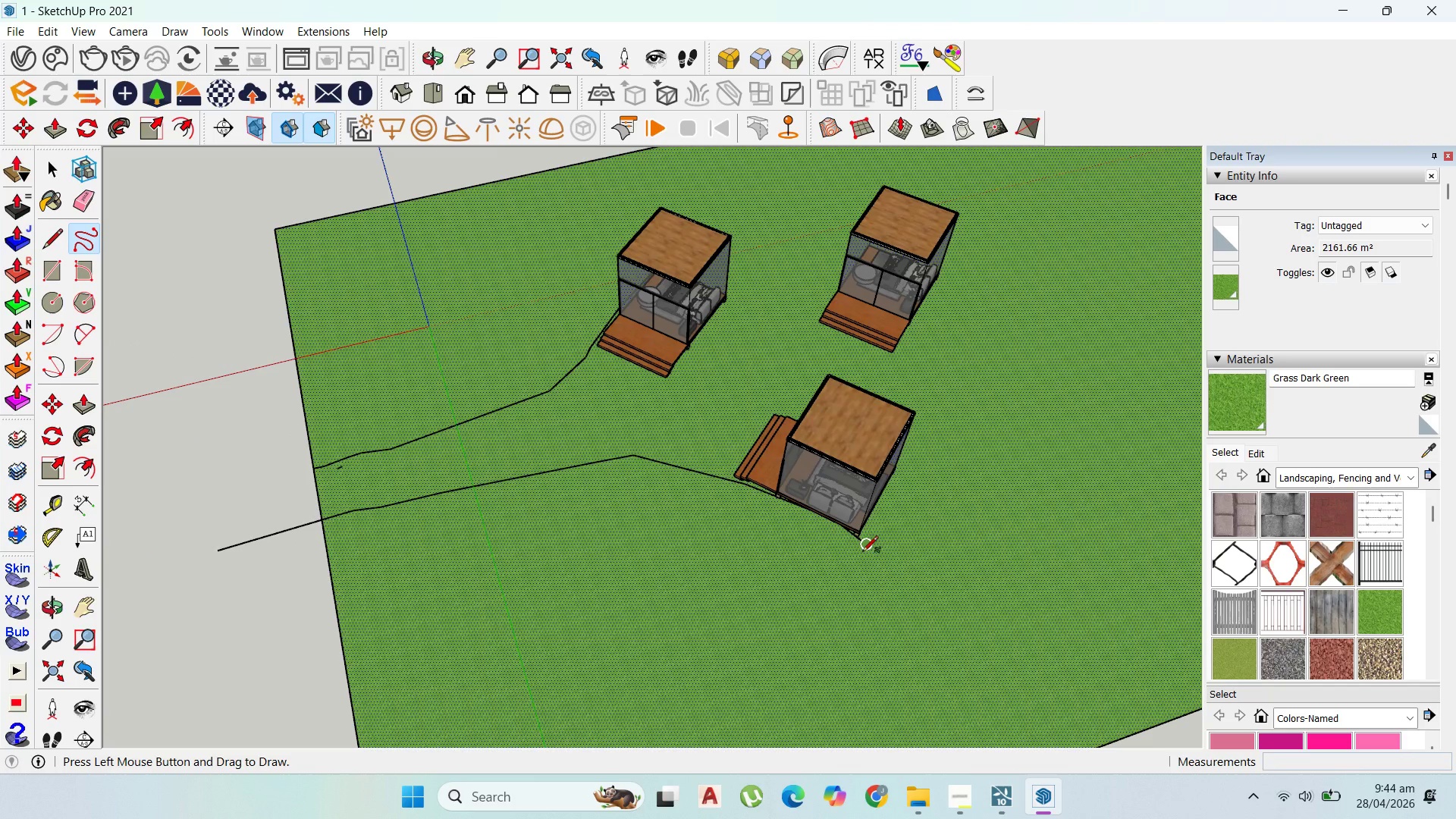 
left_click_drag(start_coordinate=[862, 553], to_coordinate=[880, 523])
 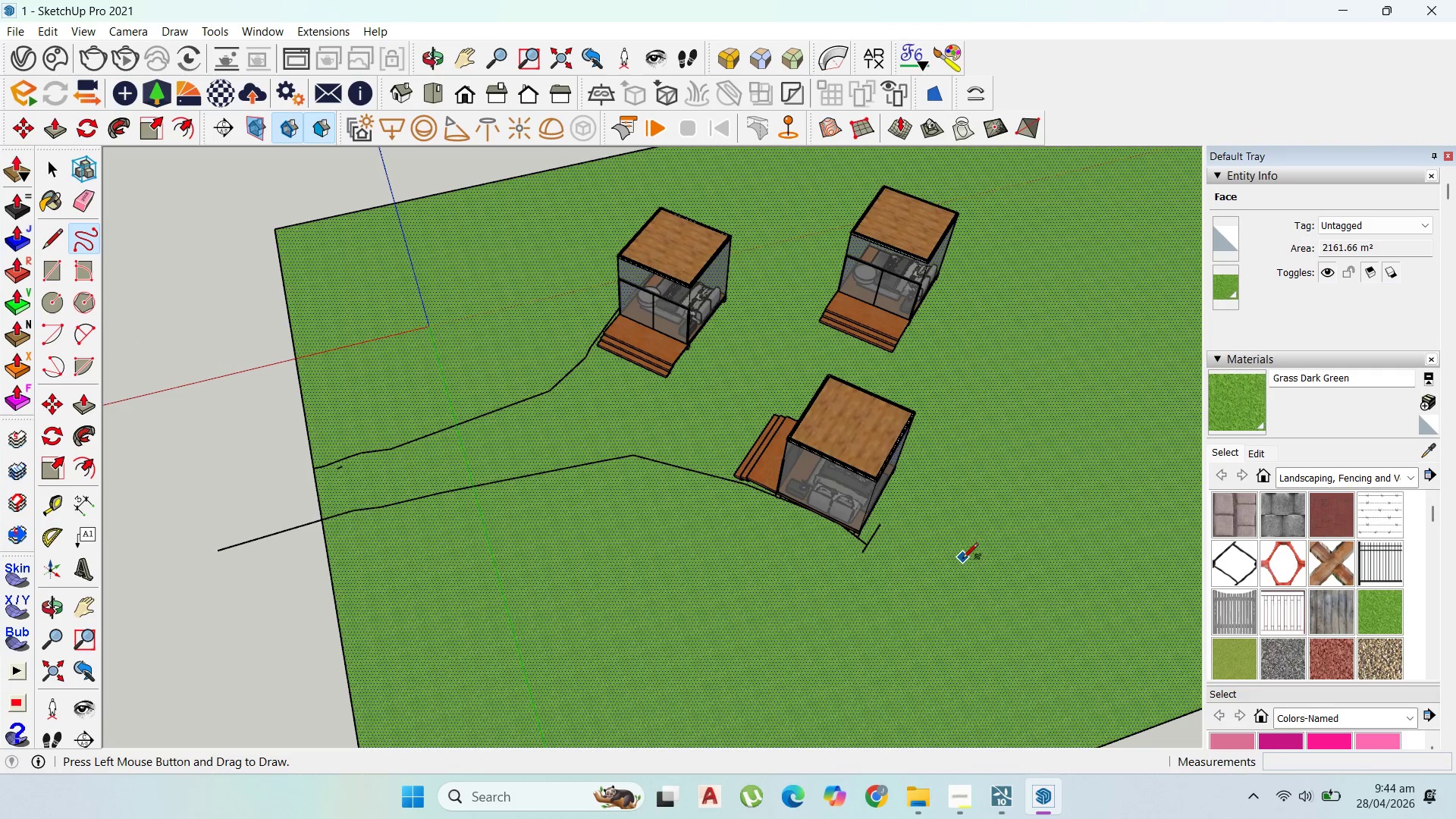 
key(Control+Z)
 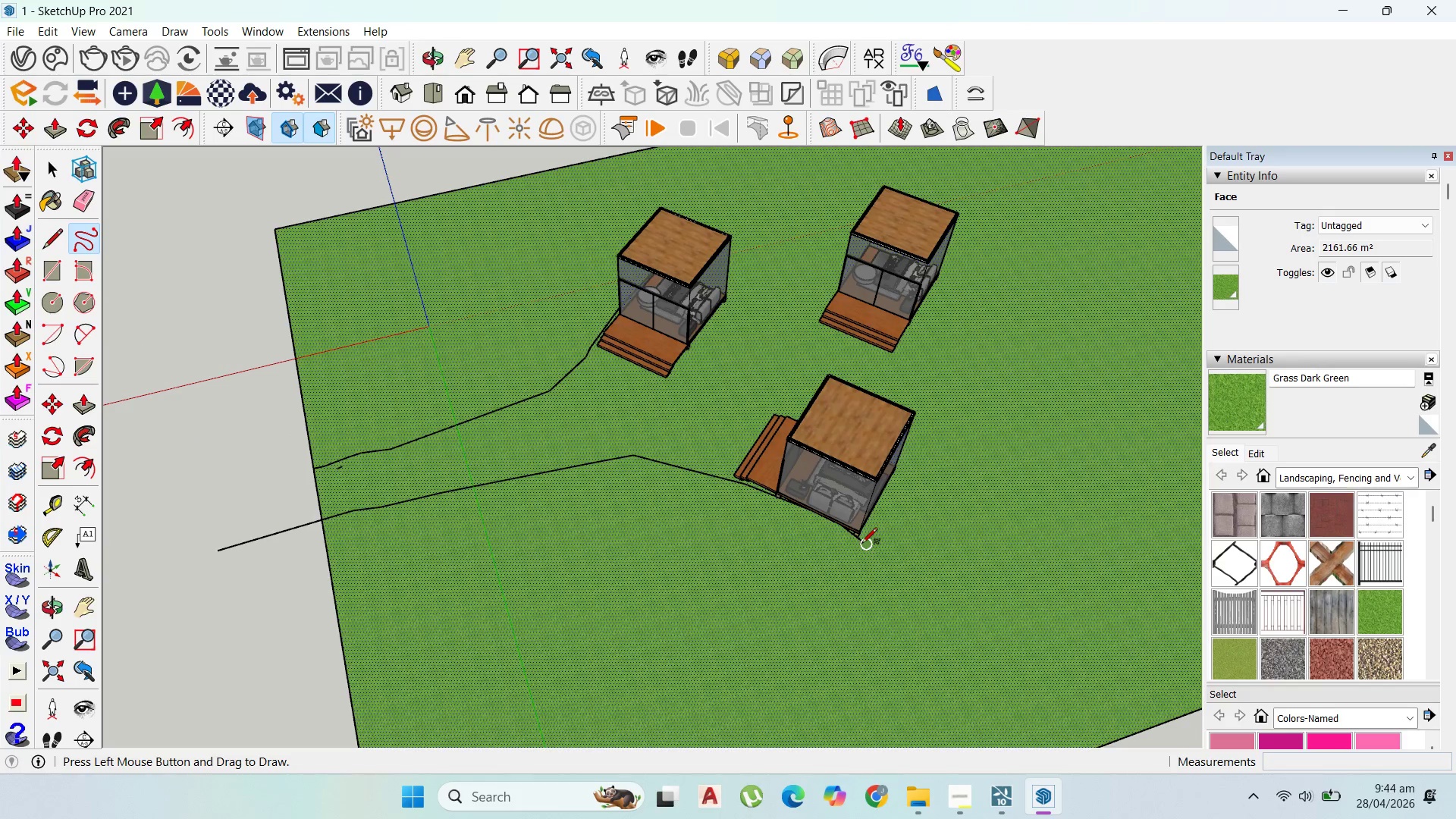 
left_click([861, 544])
 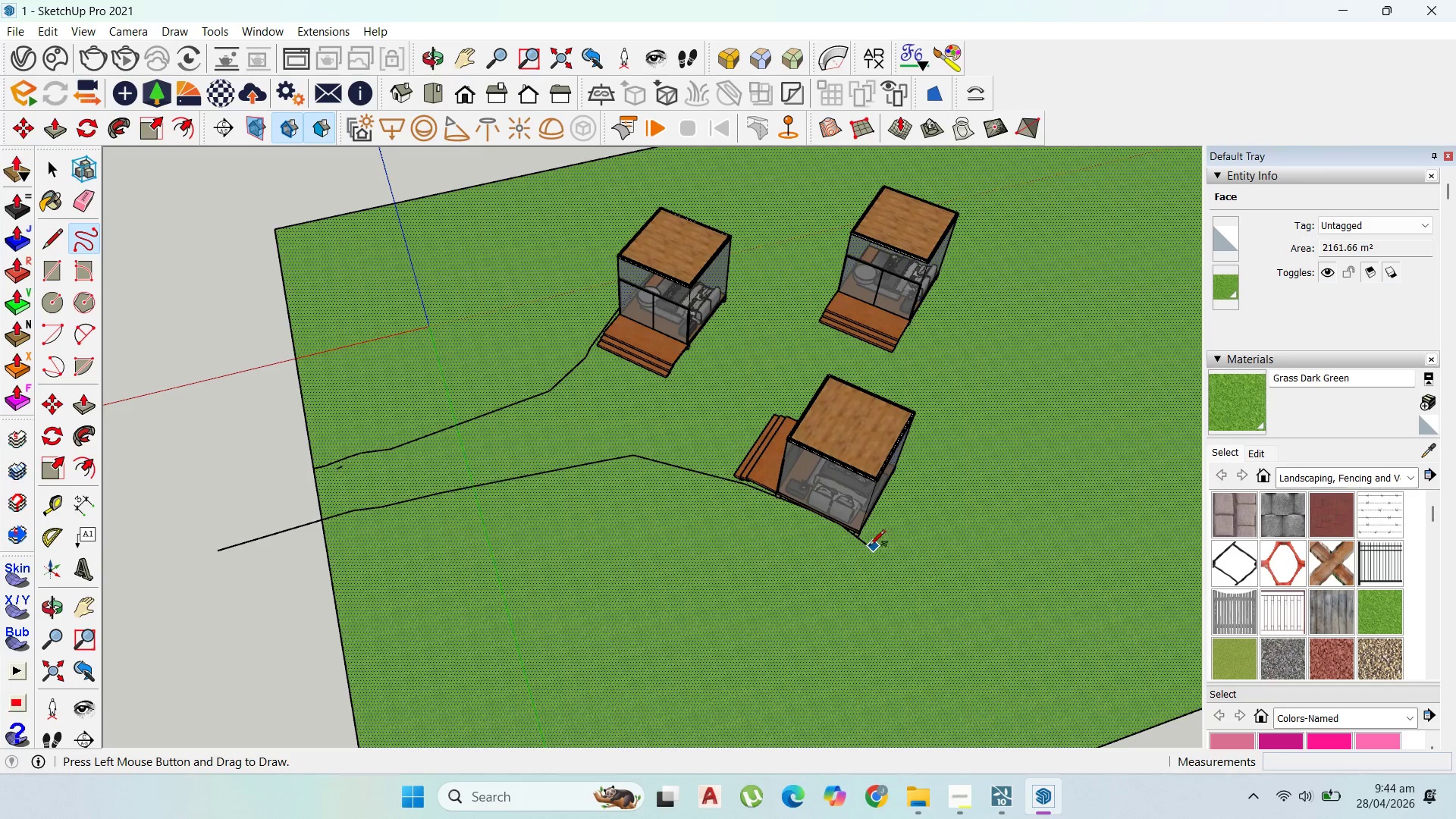 
left_click_drag(start_coordinate=[867, 547], to_coordinate=[775, 403])
 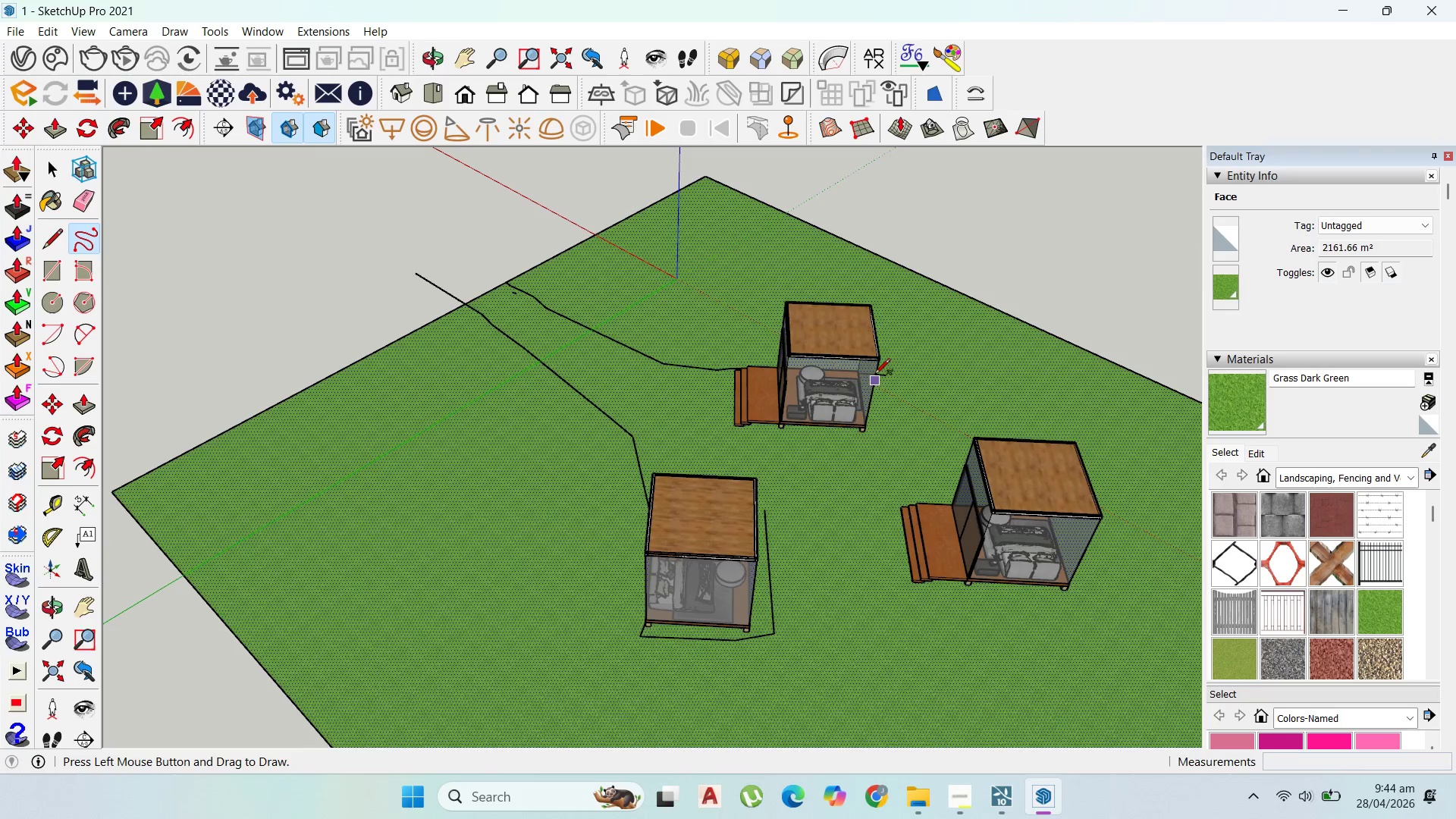 
wait(5.95)
 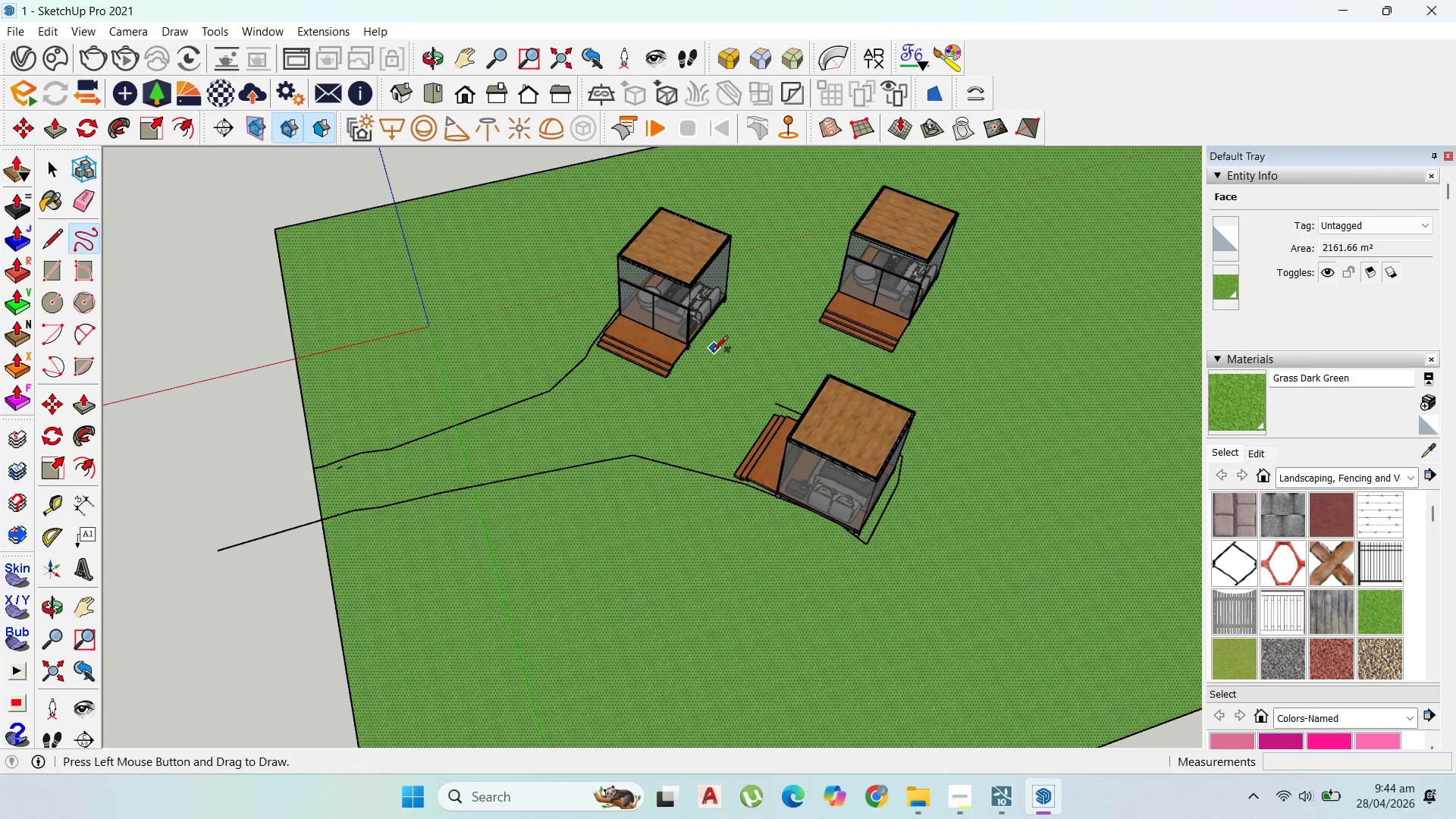 
left_click([890, 375])
 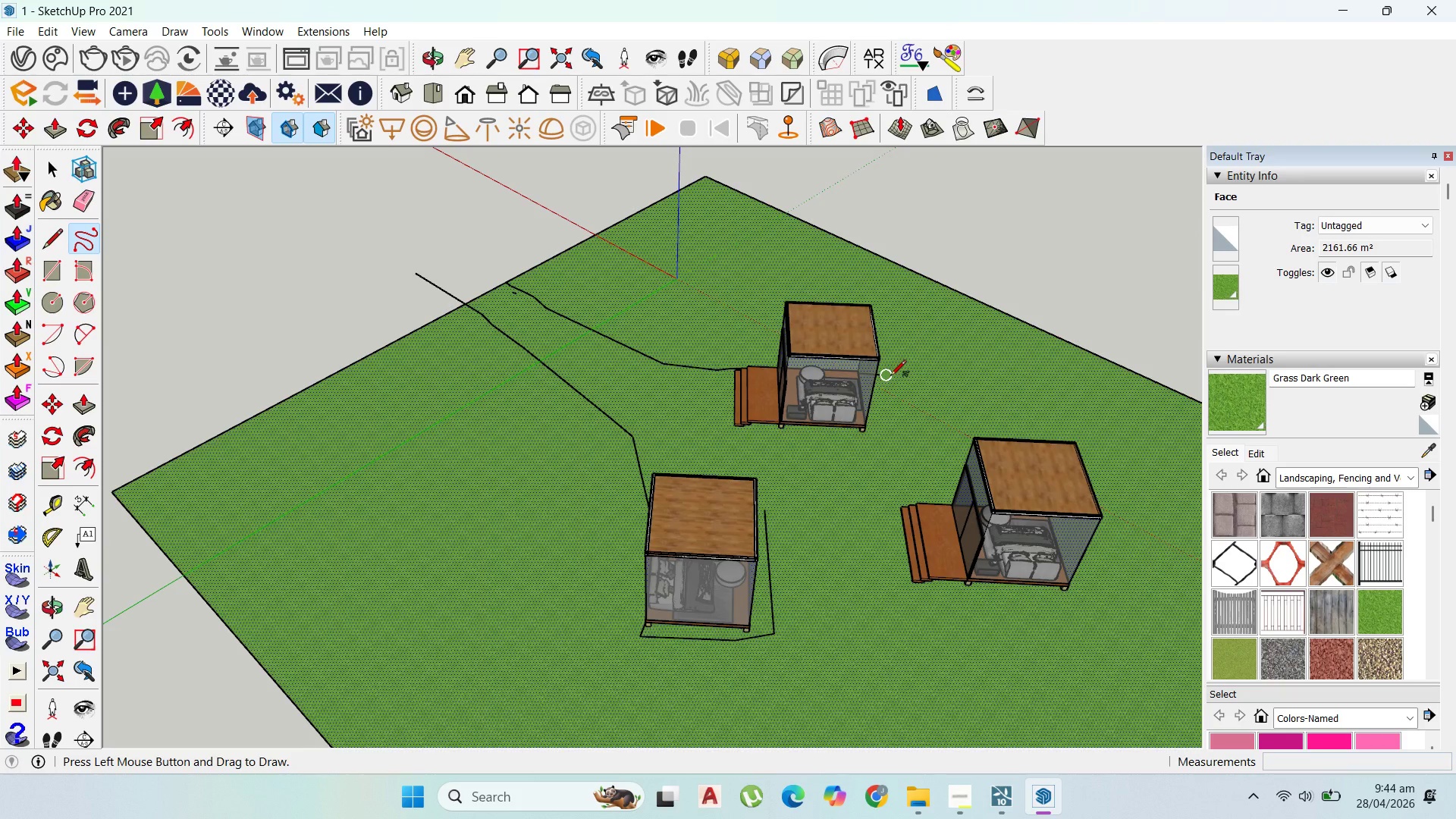 
left_click_drag(start_coordinate=[890, 377], to_coordinate=[942, 509])
 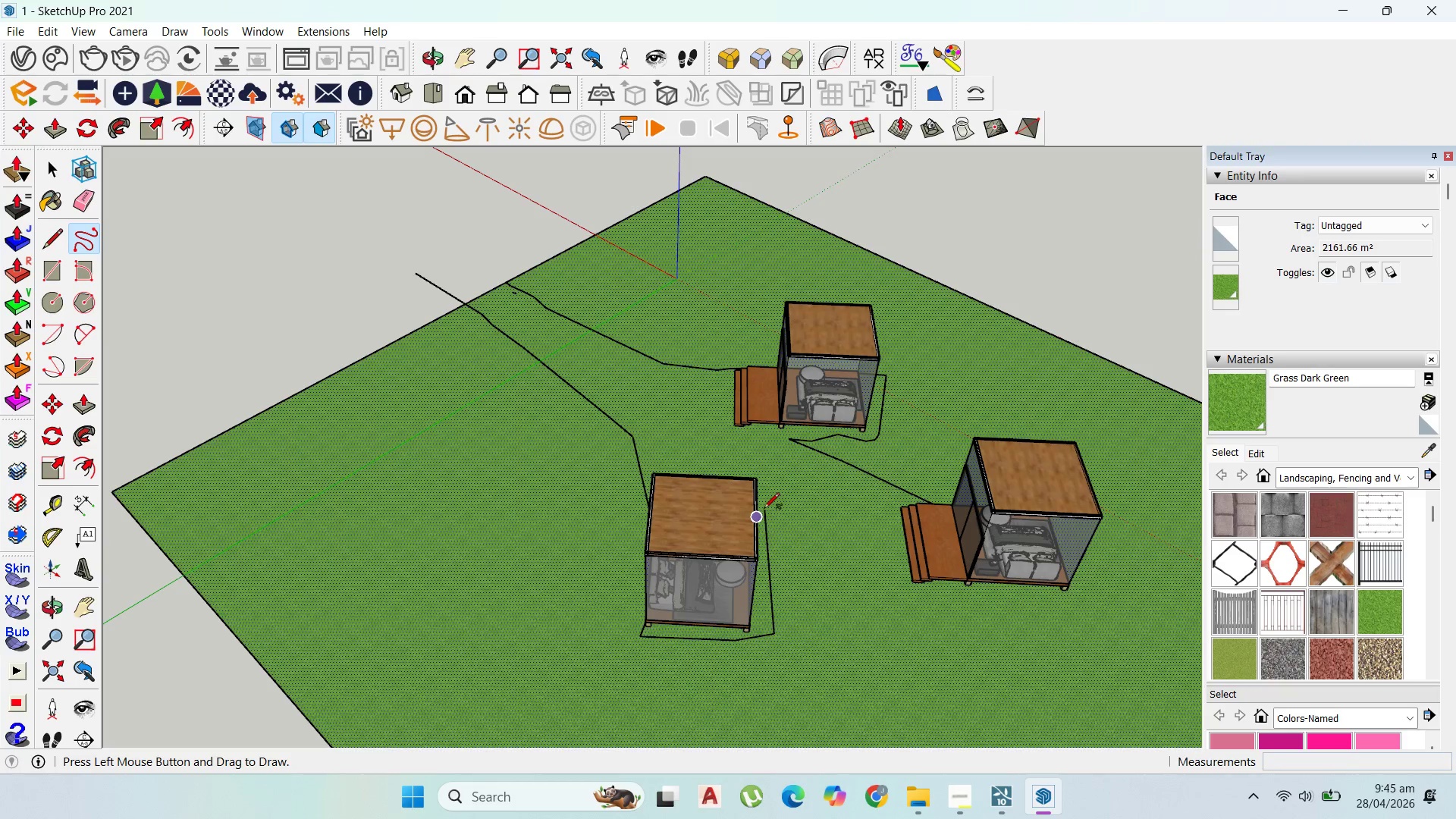 
left_click_drag(start_coordinate=[764, 510], to_coordinate=[1076, 594])
 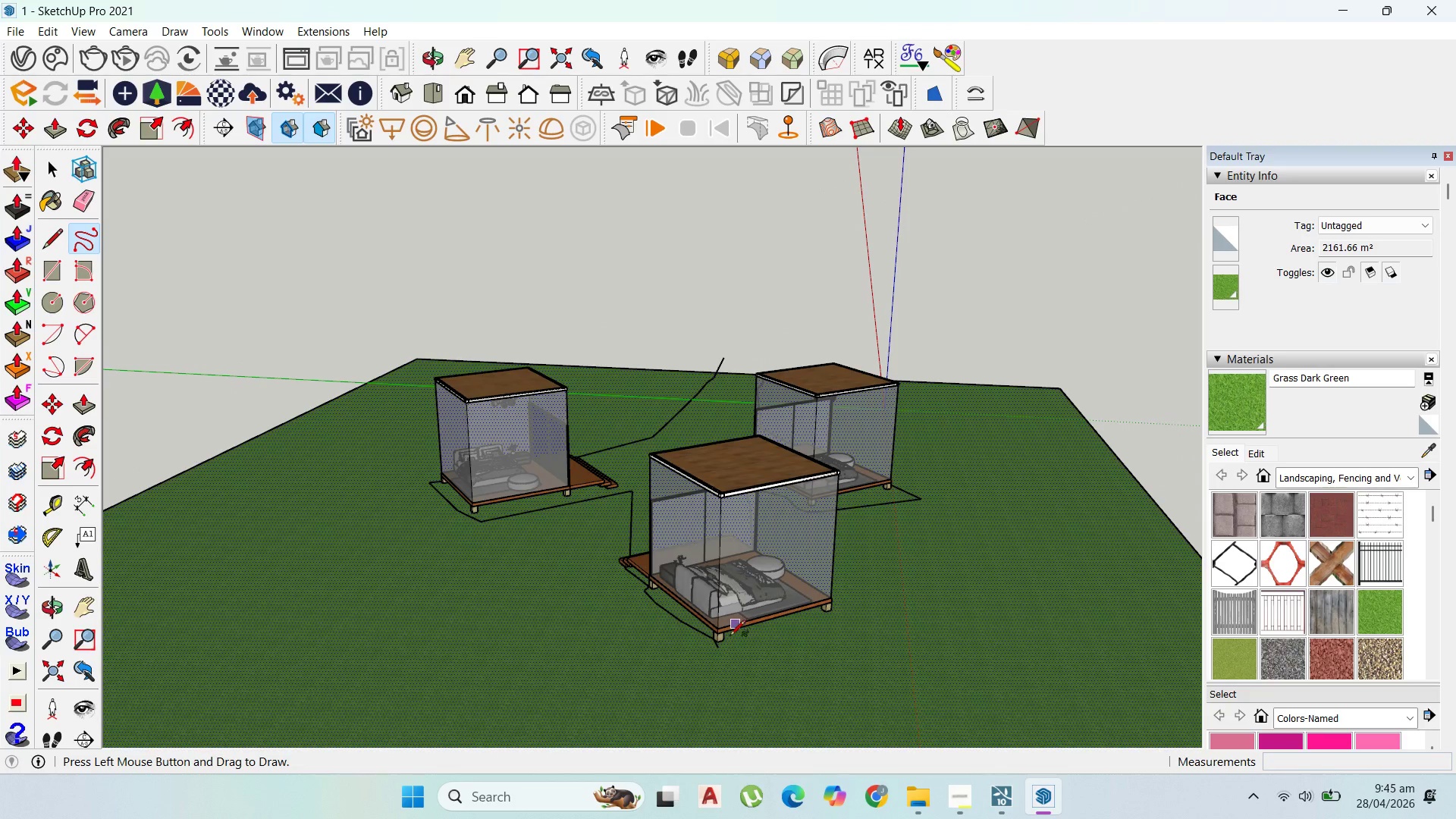 
left_click([720, 651])
 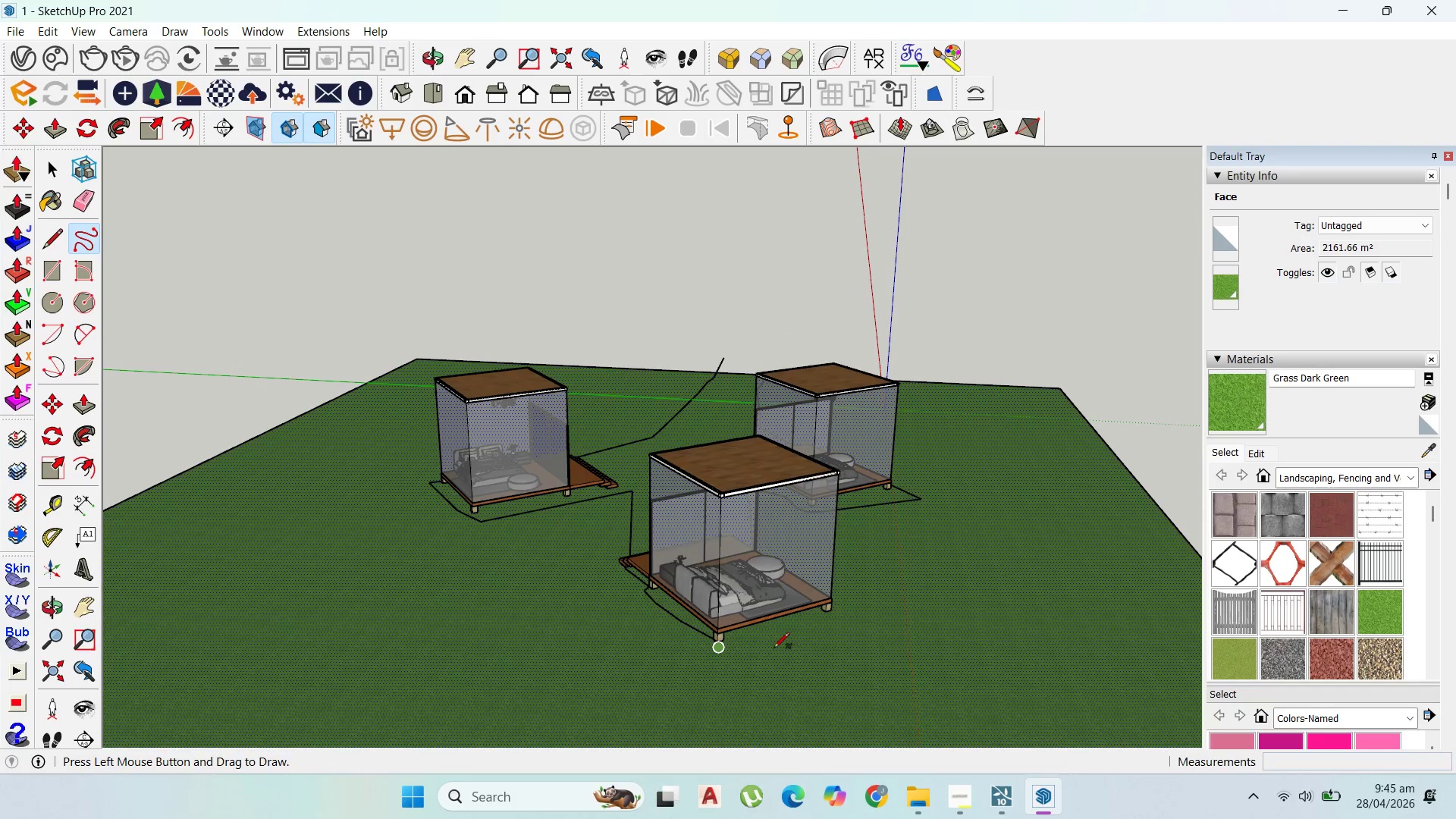 
scroll: coordinate [858, 649], scroll_direction: up, amount: 2.0
 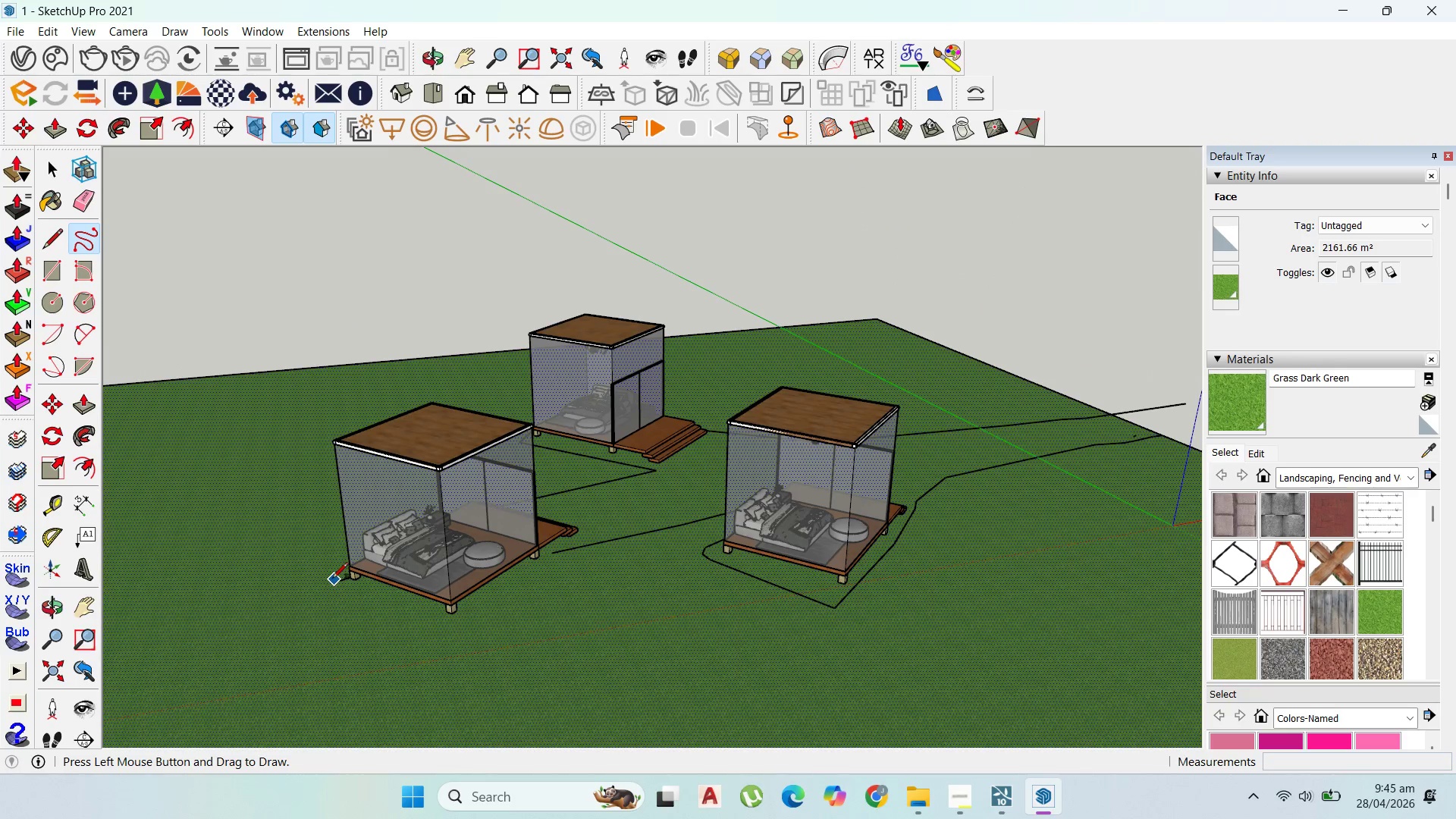 
left_click([338, 579])
 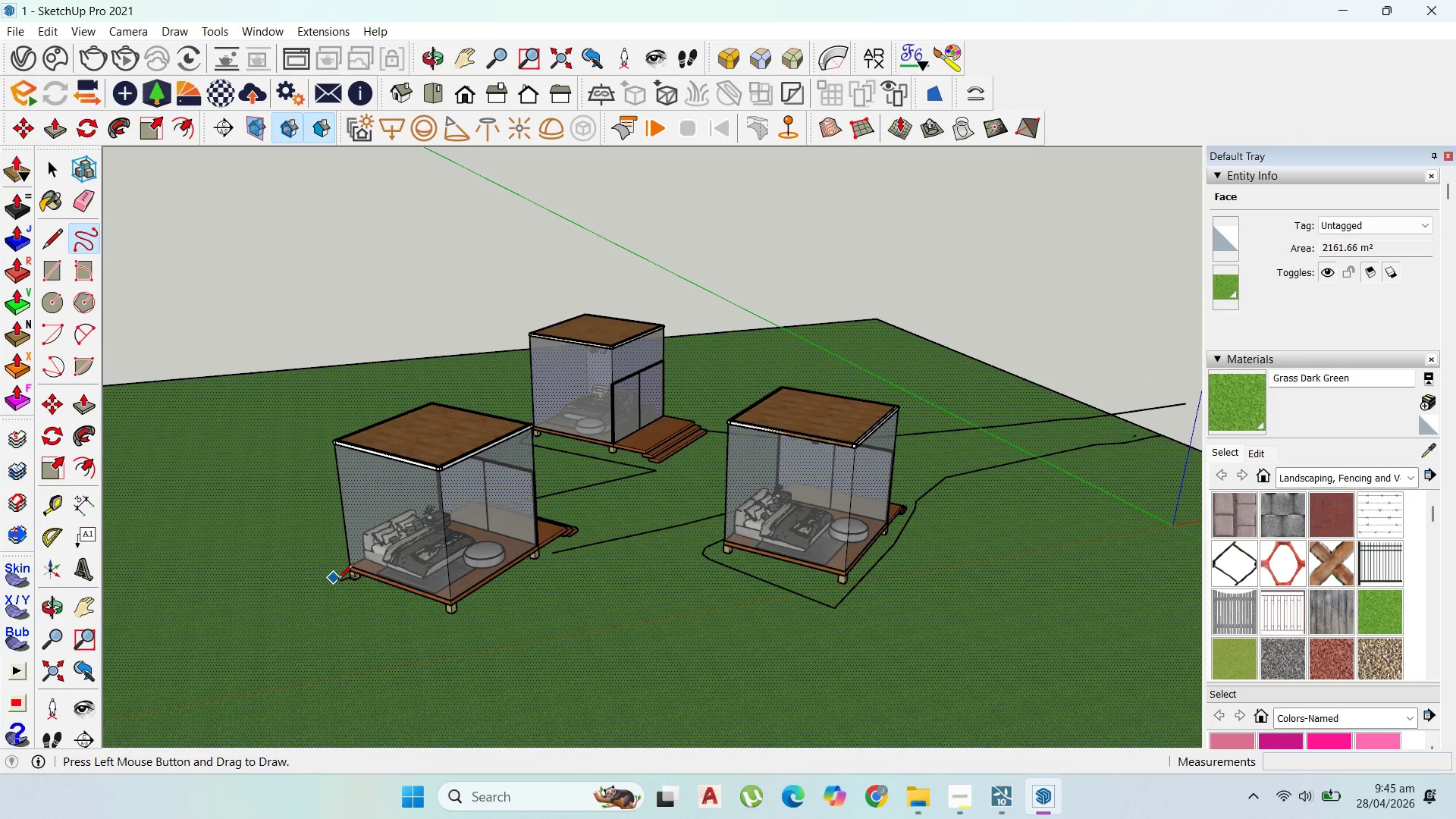 
left_click_drag(start_coordinate=[340, 581], to_coordinate=[554, 556])
 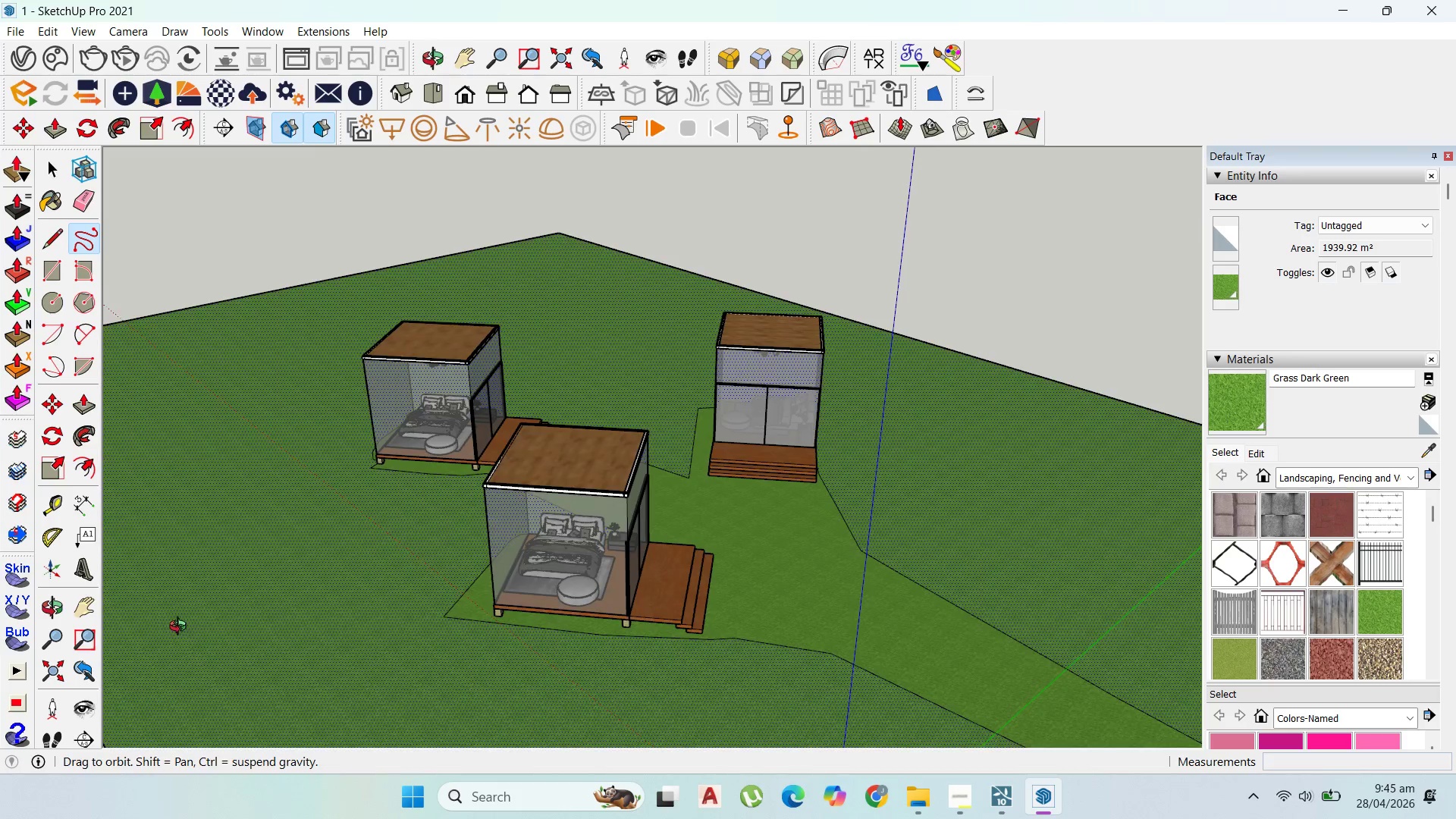 
scroll: coordinate [722, 532], scroll_direction: down, amount: 4.0
 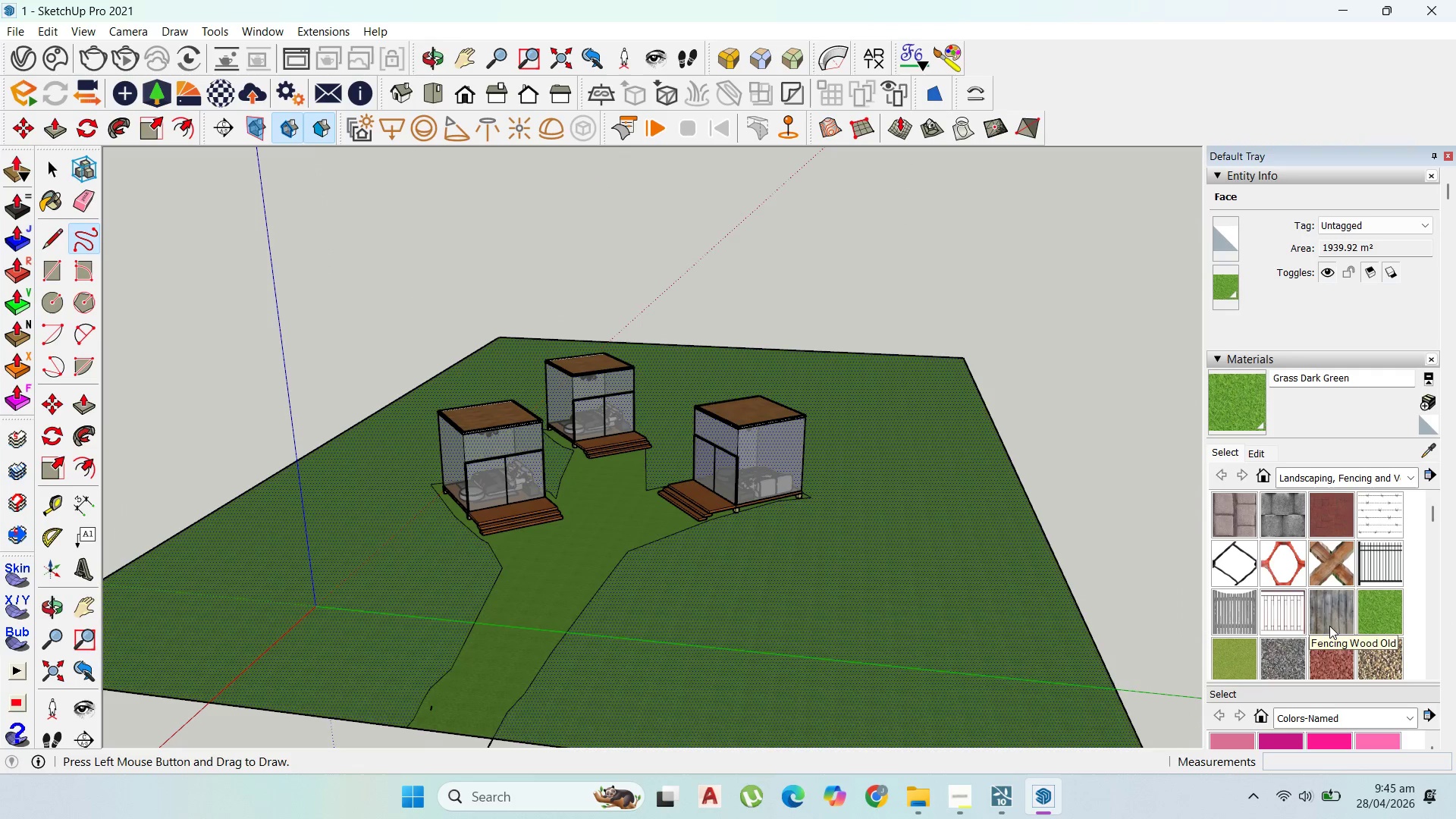 
left_click([1371, 654])
 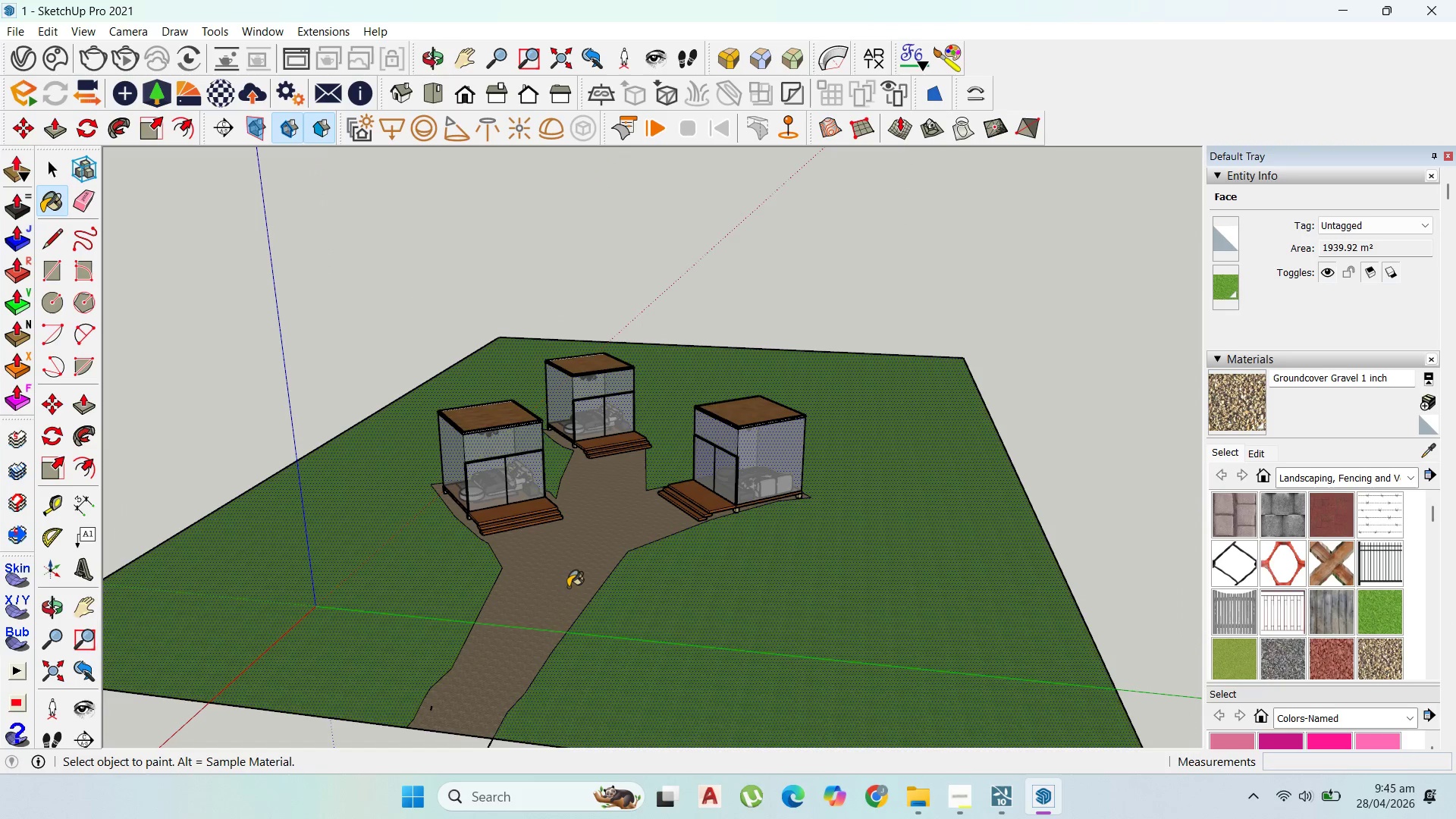 
scroll: coordinate [613, 499], scroll_direction: up, amount: 13.0
 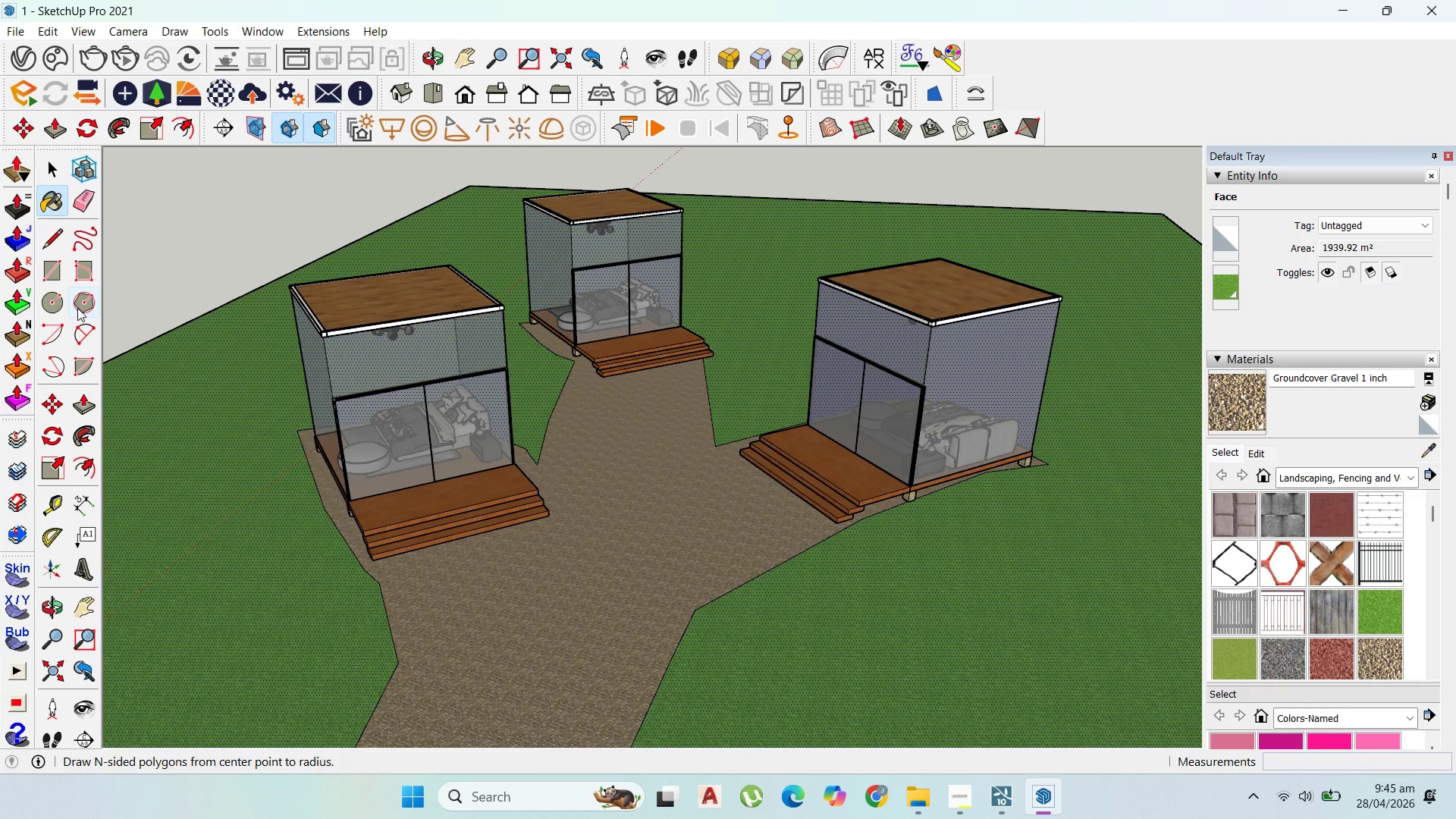 
left_click([58, 243])
 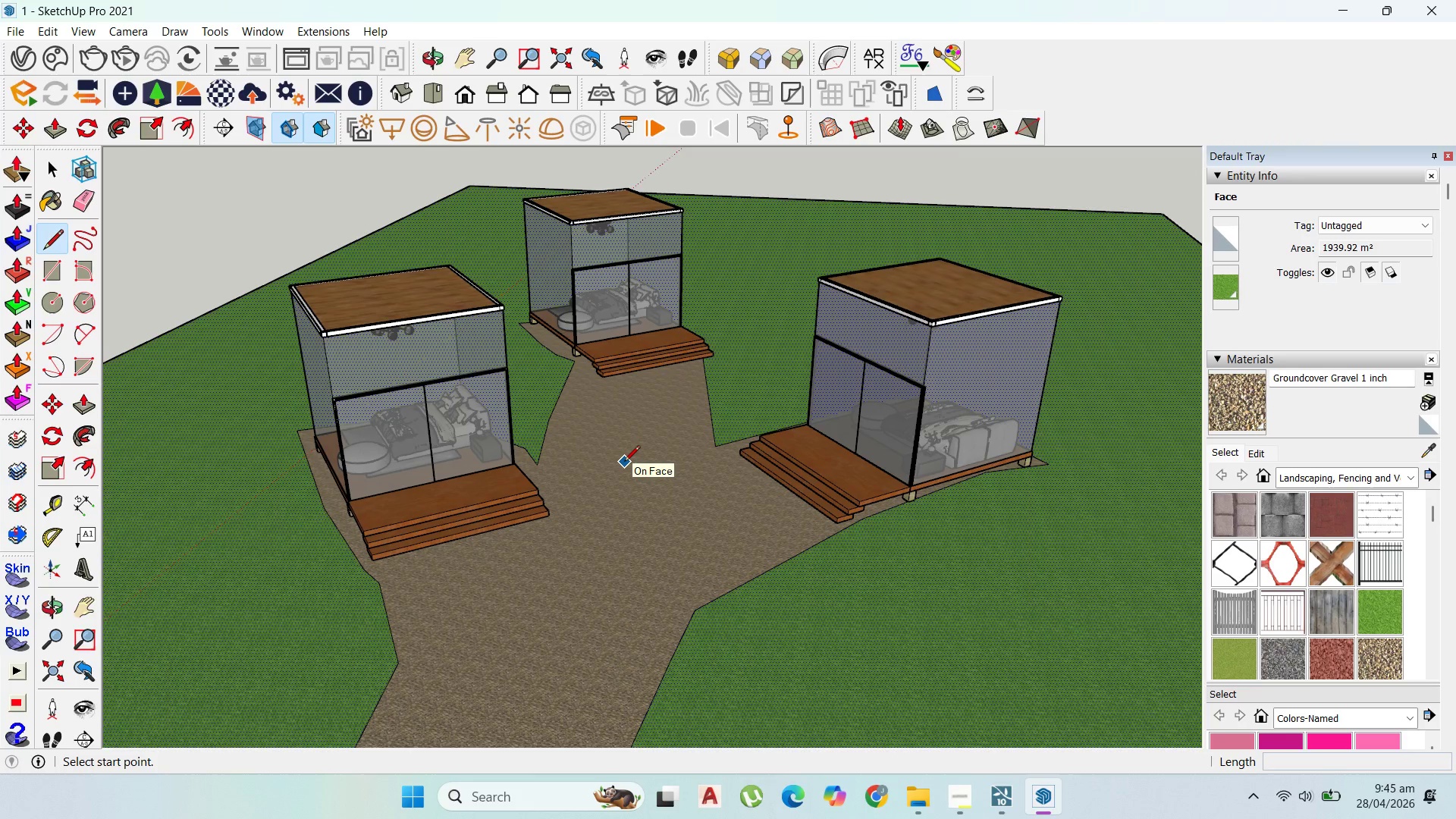 
wait(6.16)
 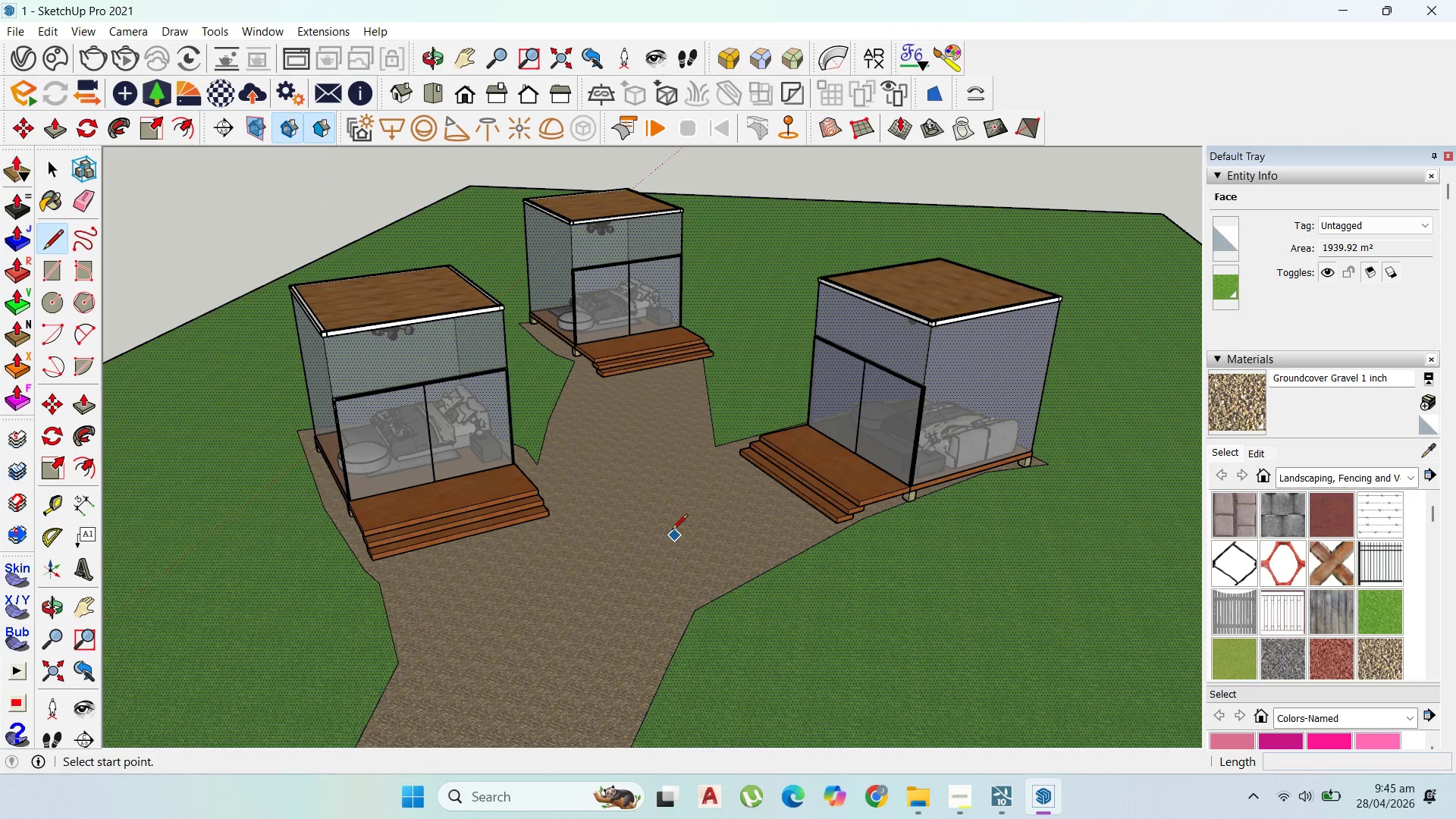 
scroll: coordinate [449, 418], scroll_direction: up, amount: 10.0
 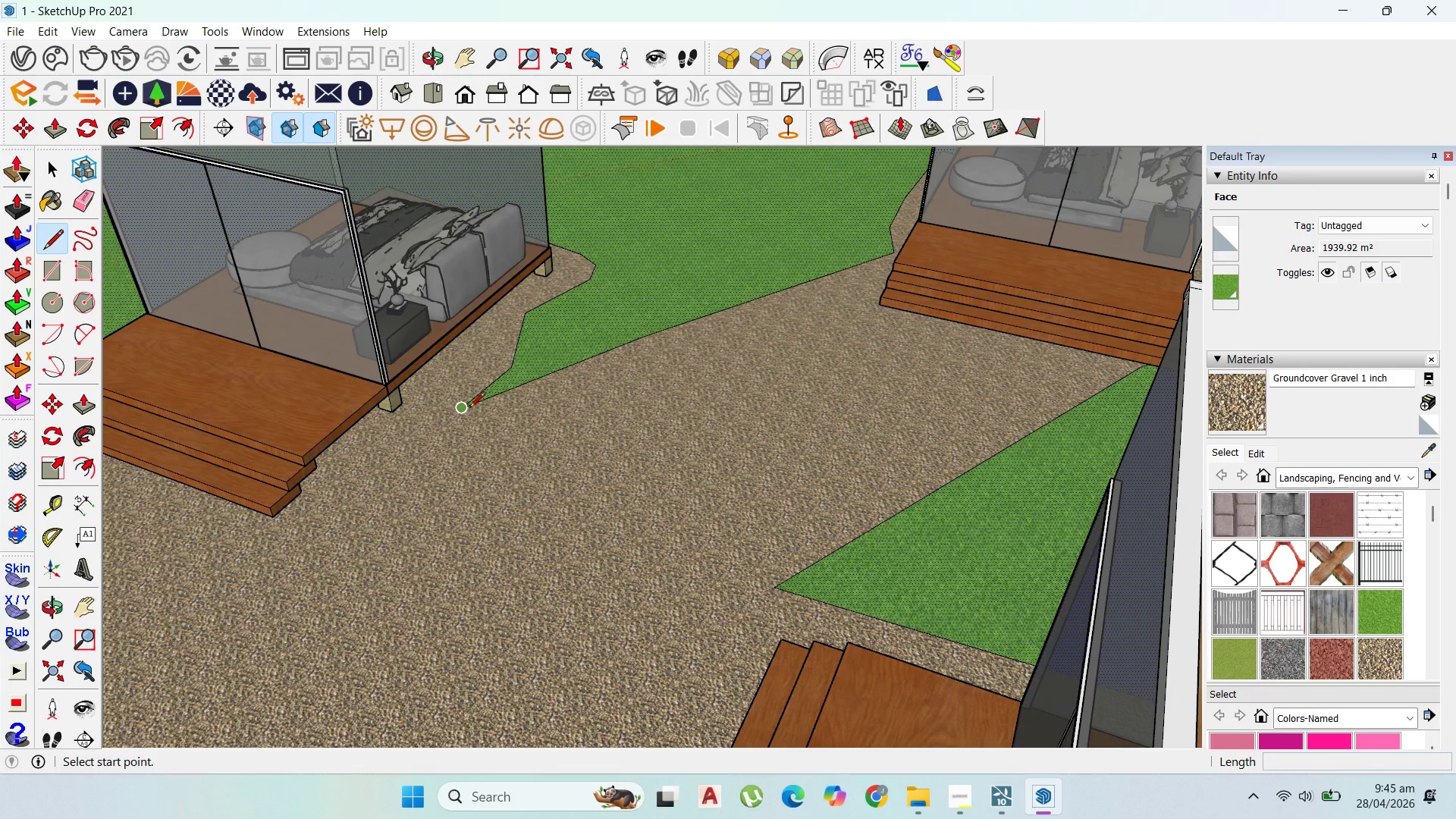 
left_click([469, 409])
 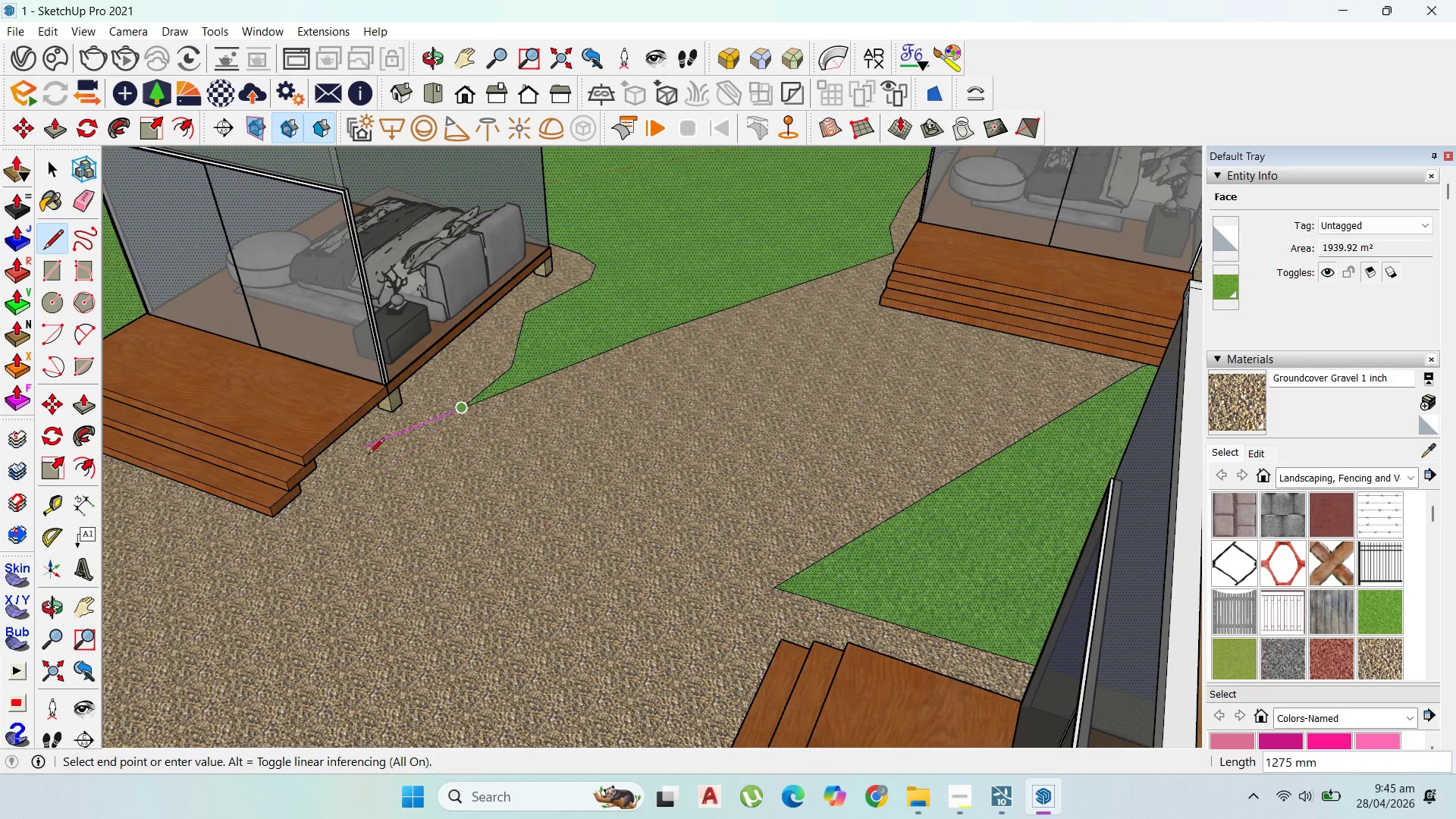 
left_click([369, 453])
 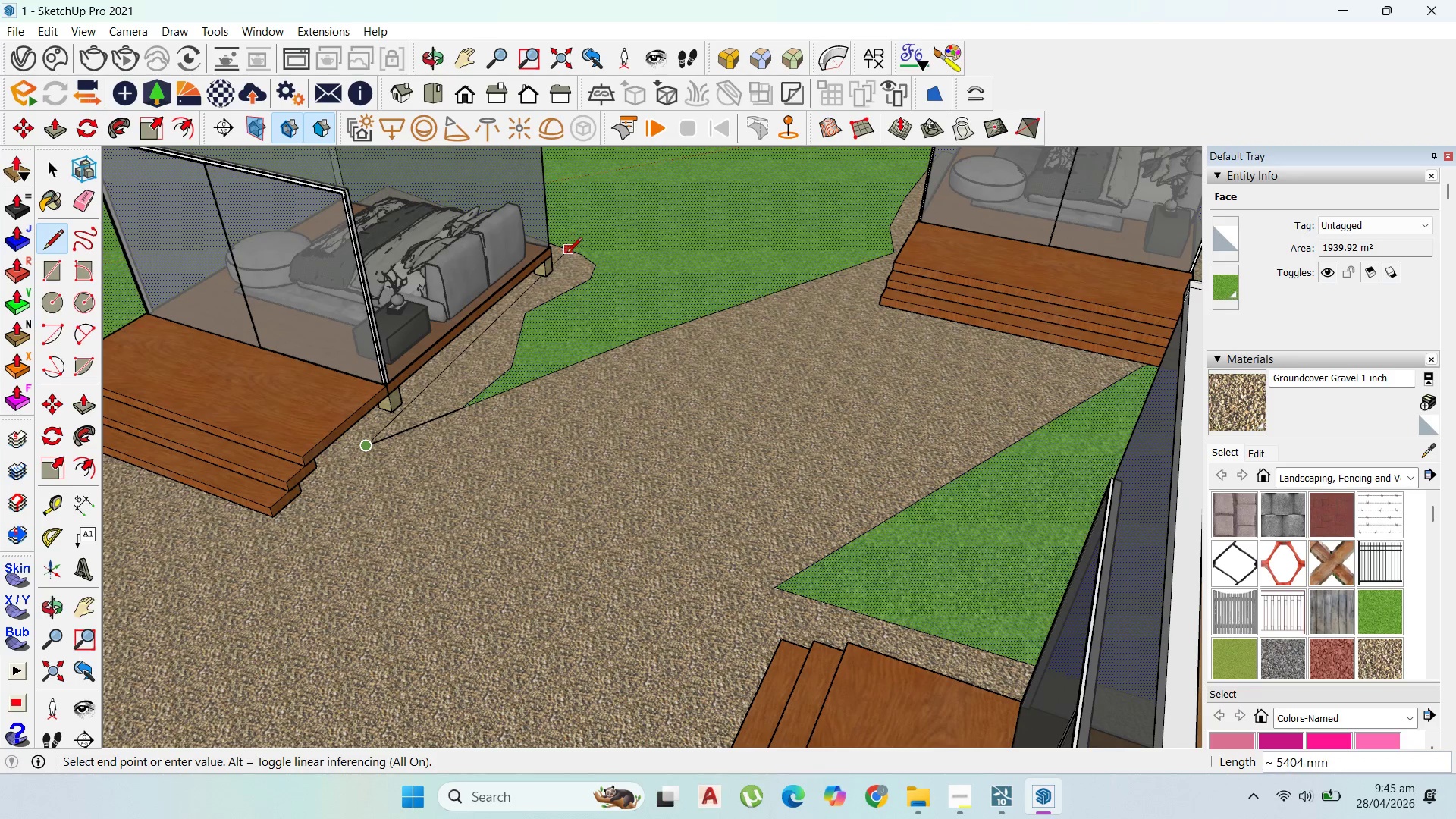 
left_click([566, 253])
 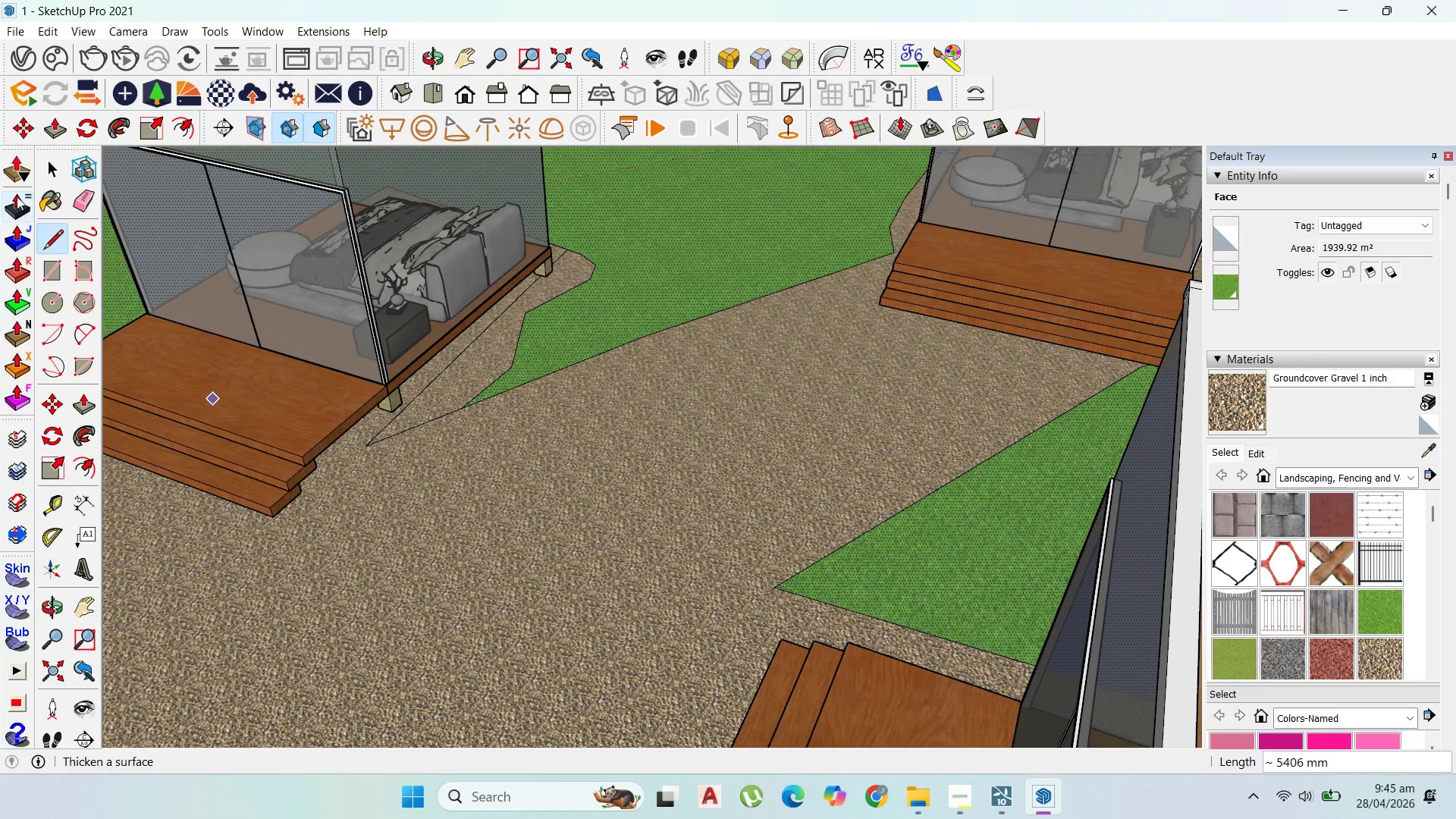 
left_click([64, 152])
 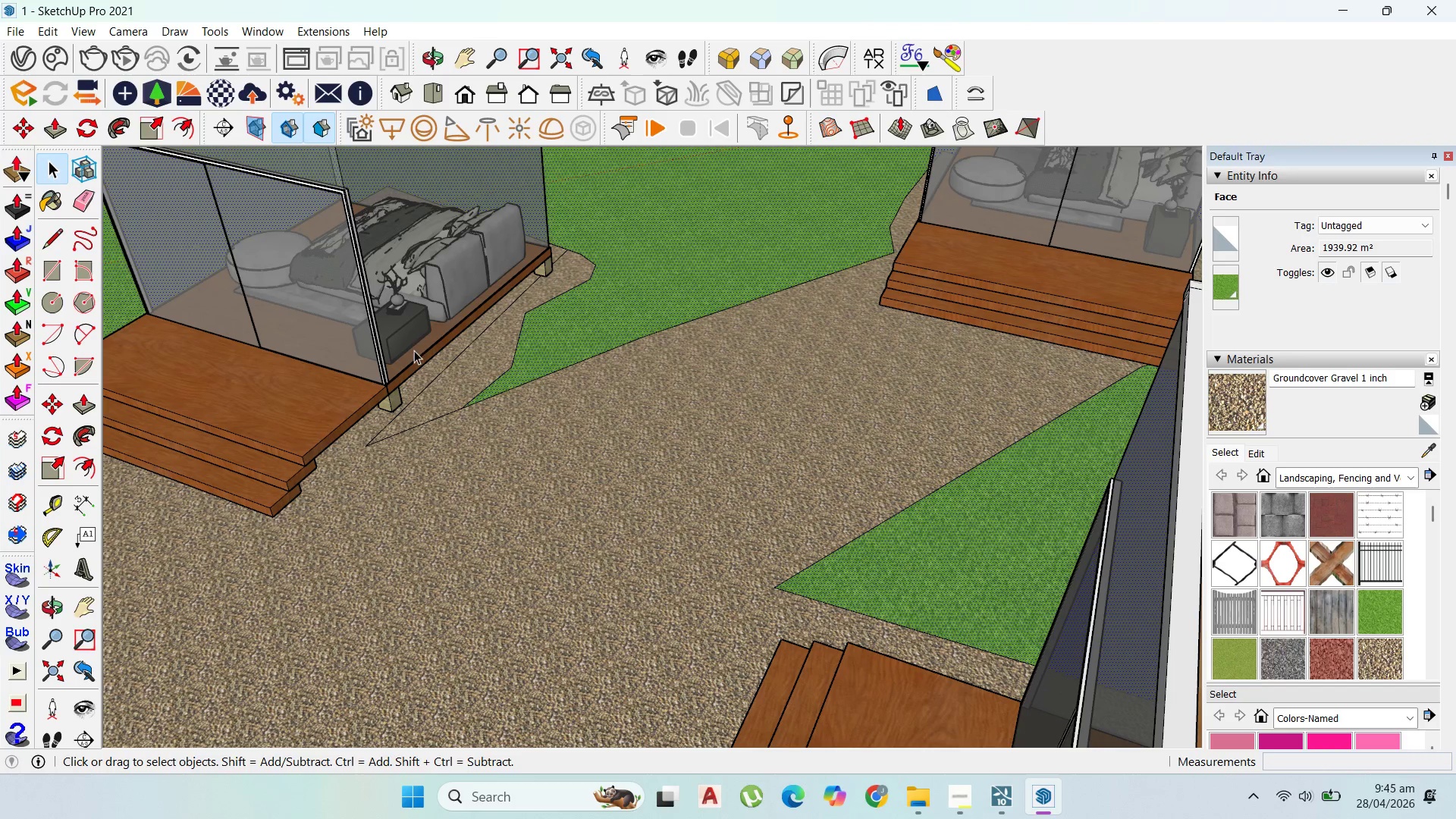 
left_click([481, 393])
 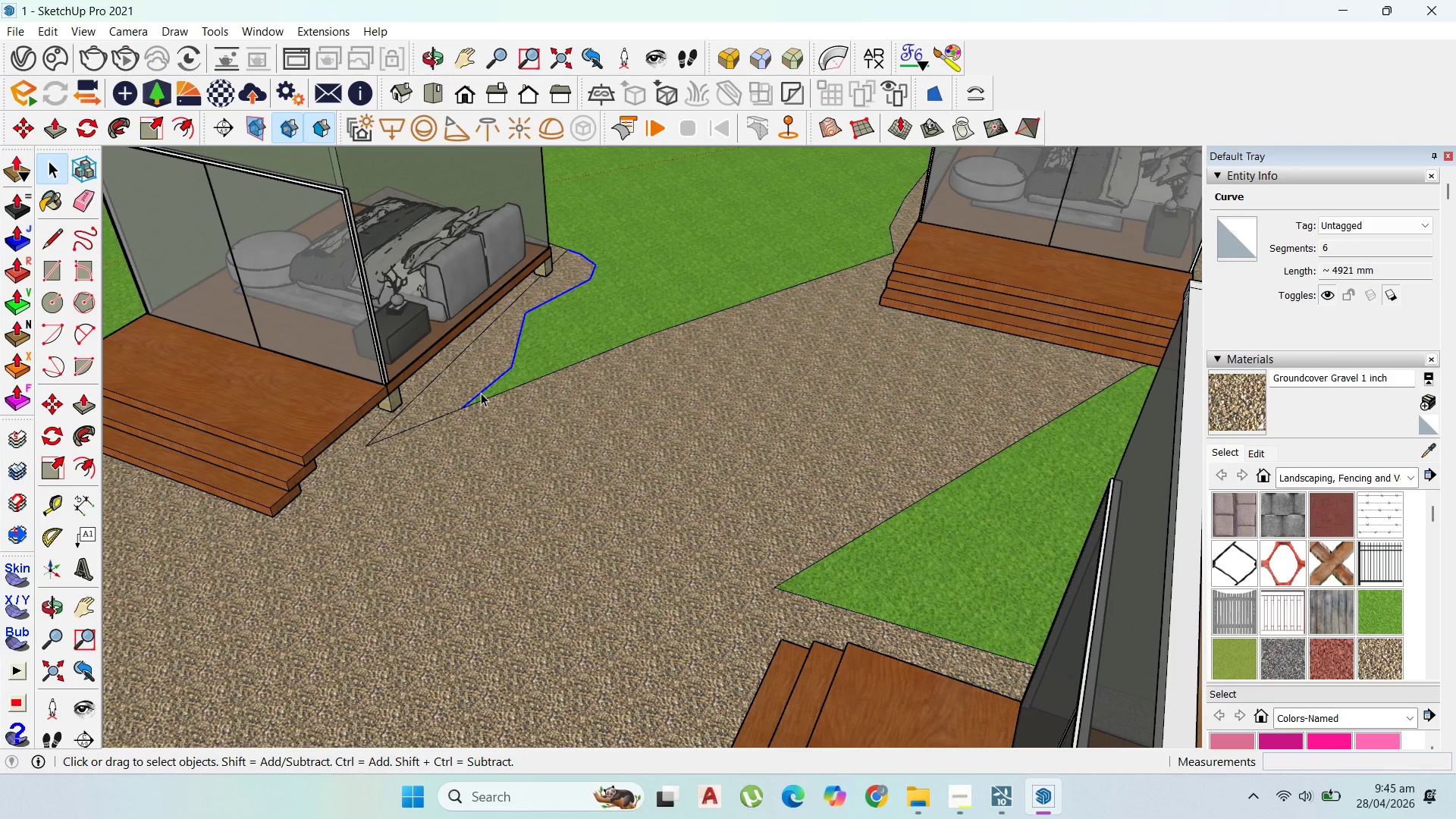 
key(Delete)
 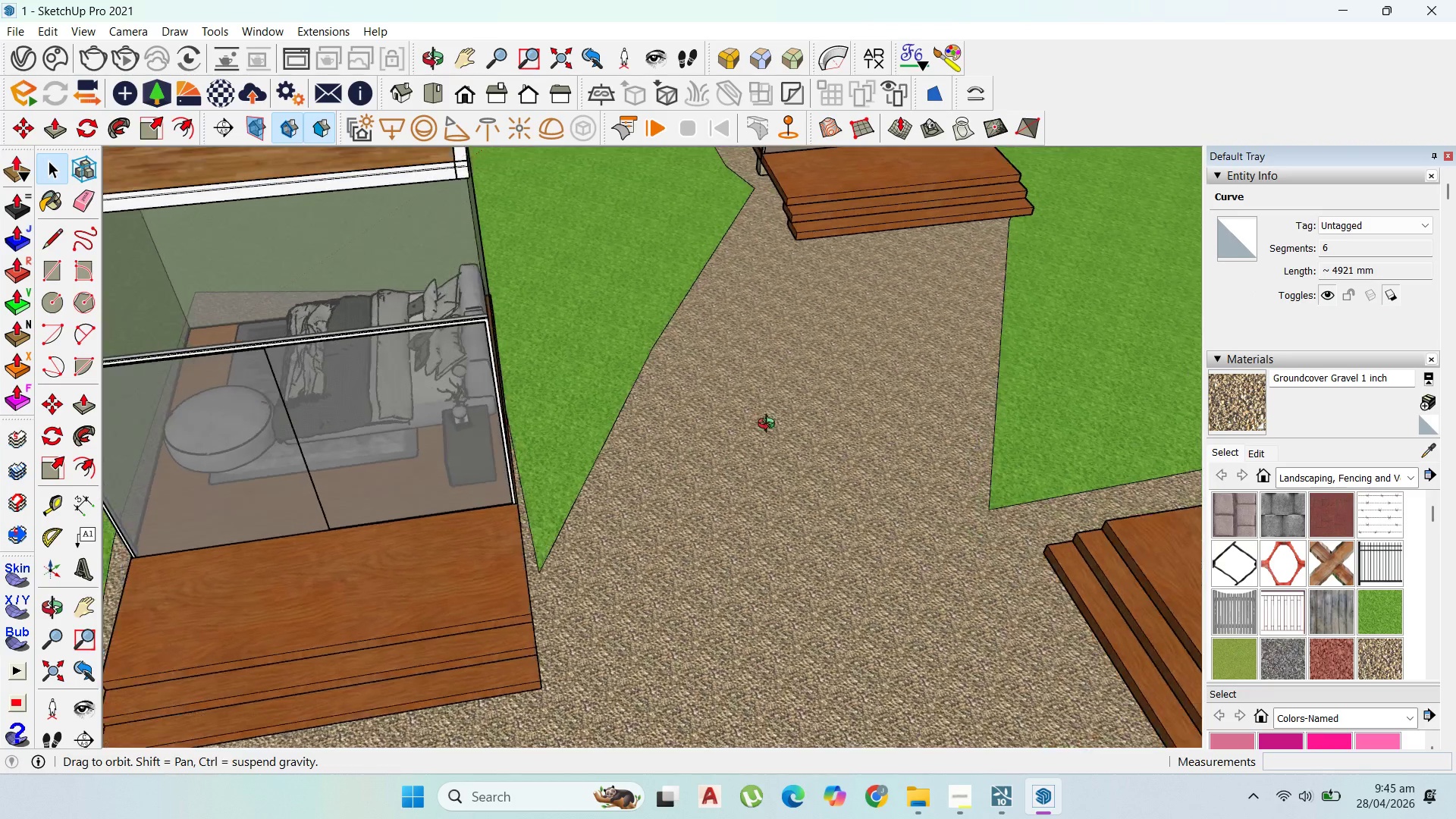 
scroll: coordinate [811, 358], scroll_direction: down, amount: 21.0
 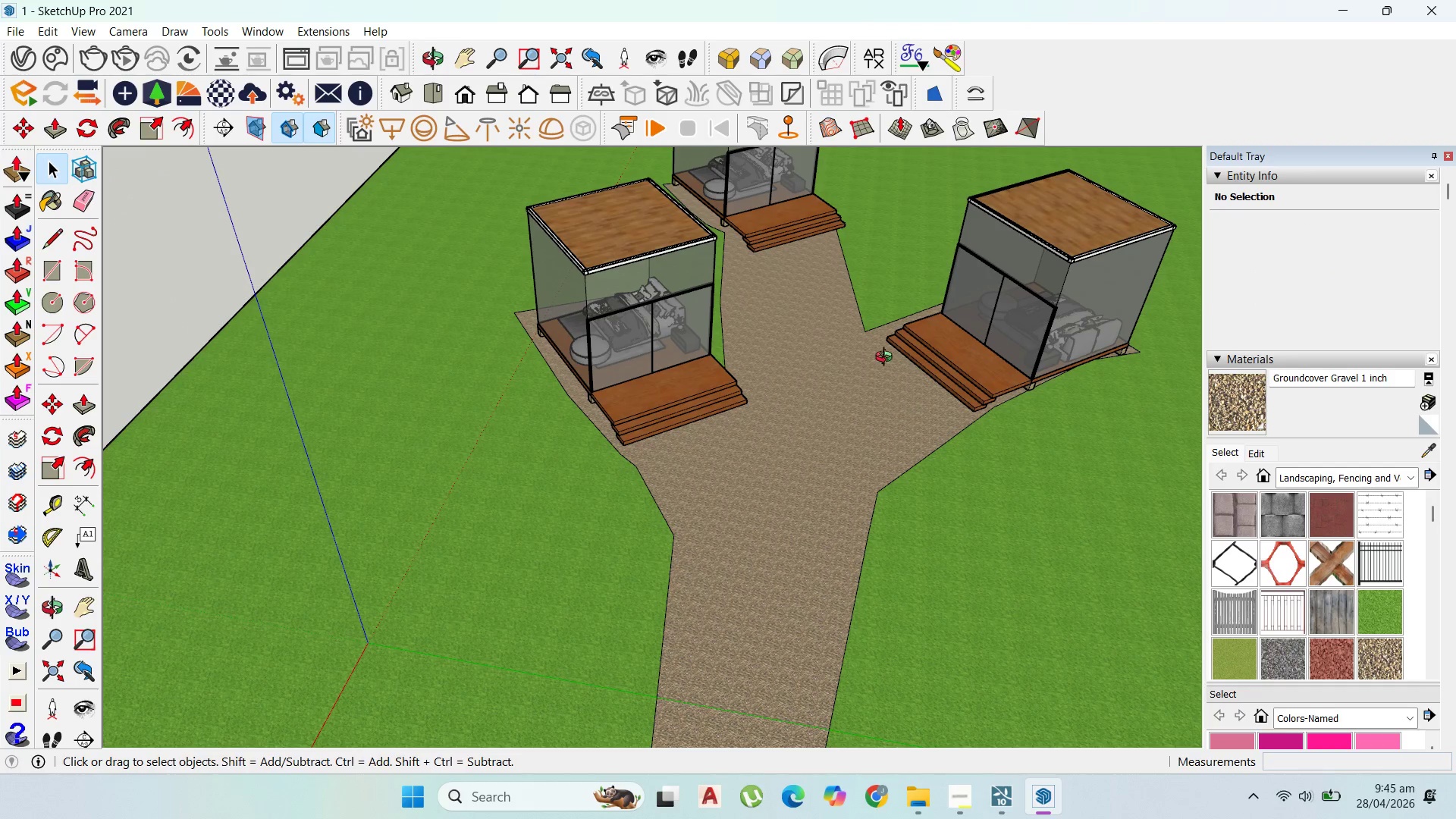 
left_click([749, 315])
 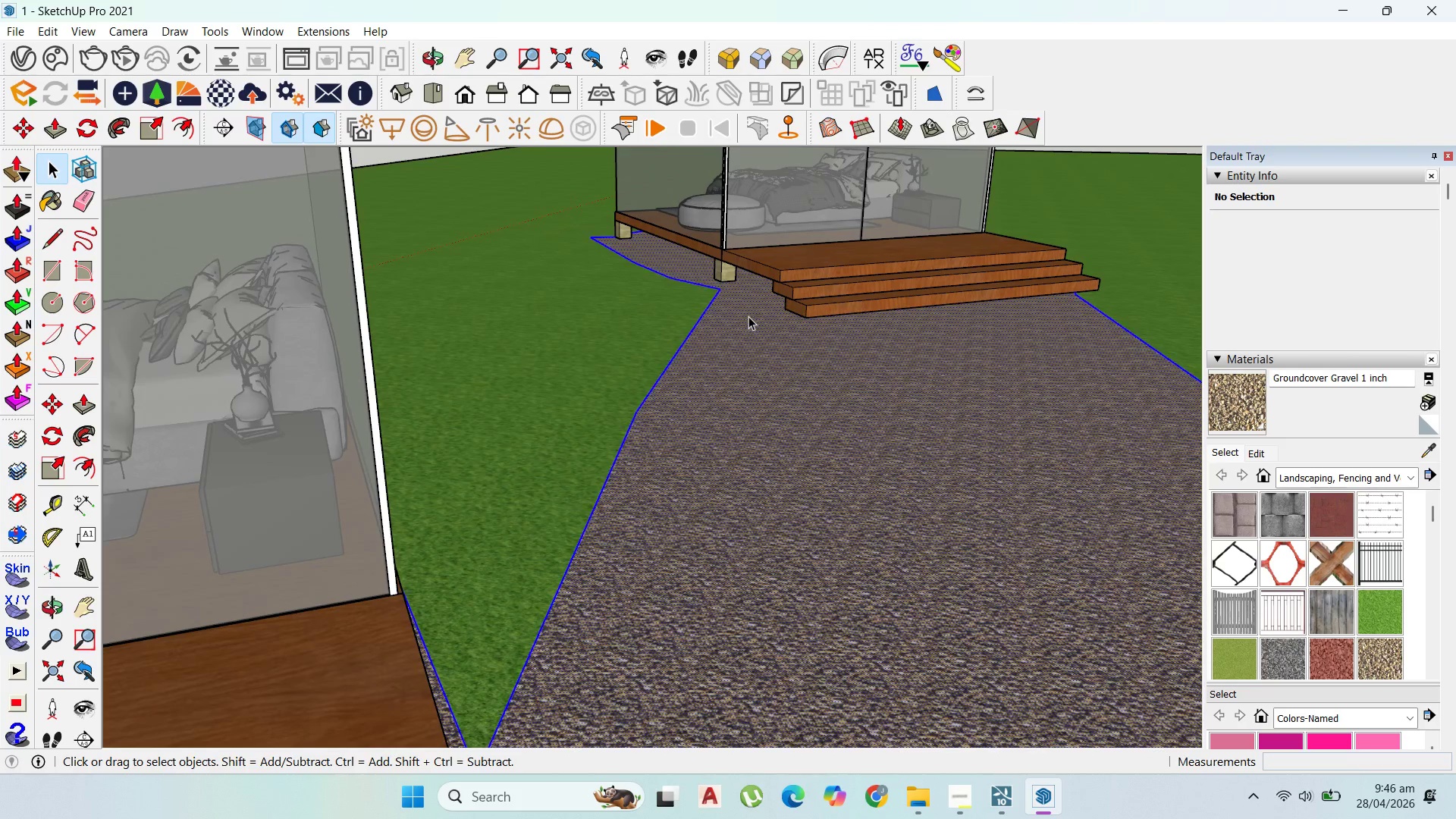 
scroll: coordinate [752, 302], scroll_direction: up, amount: 15.0
 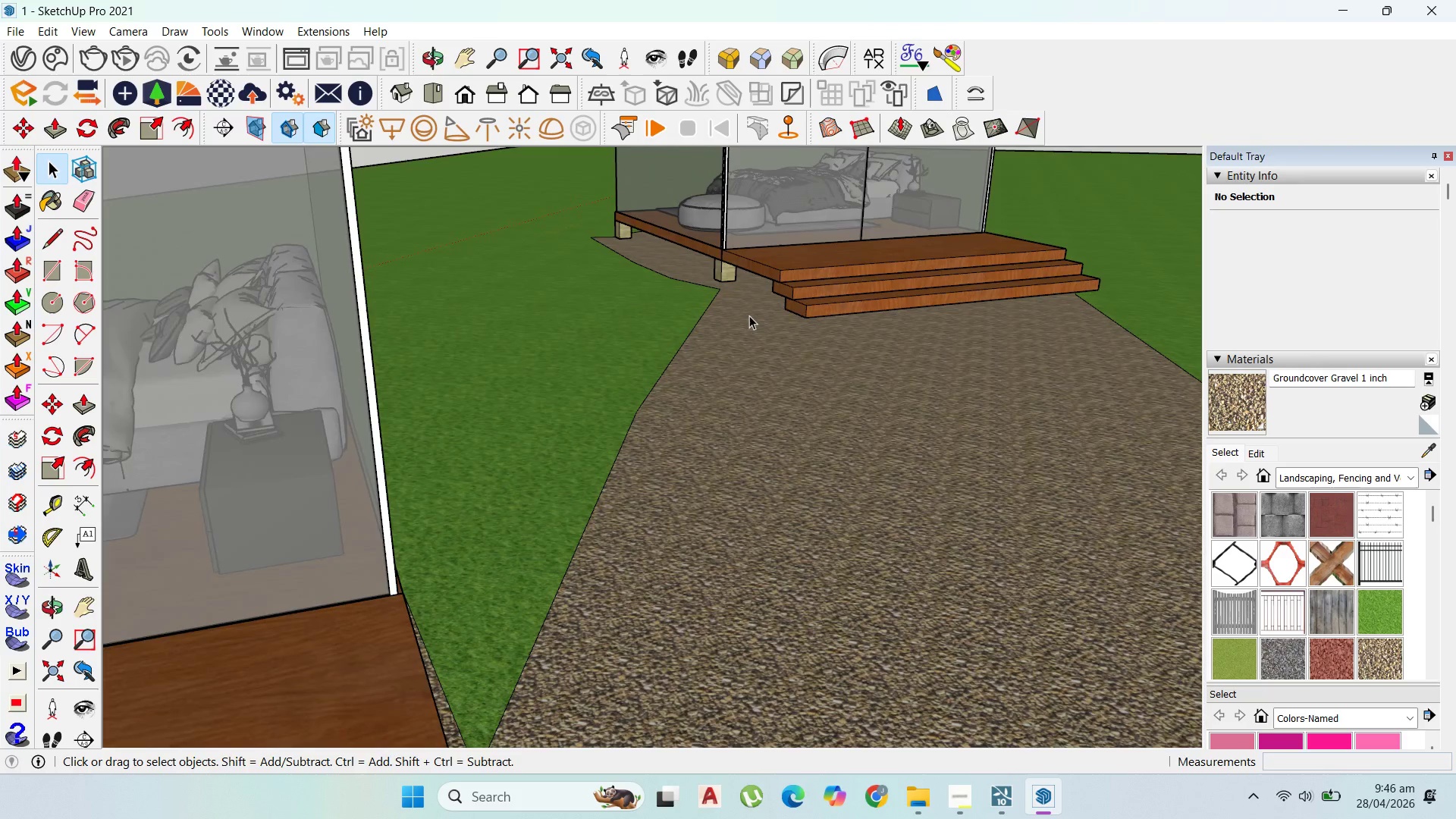 
triple_click([748, 316])
 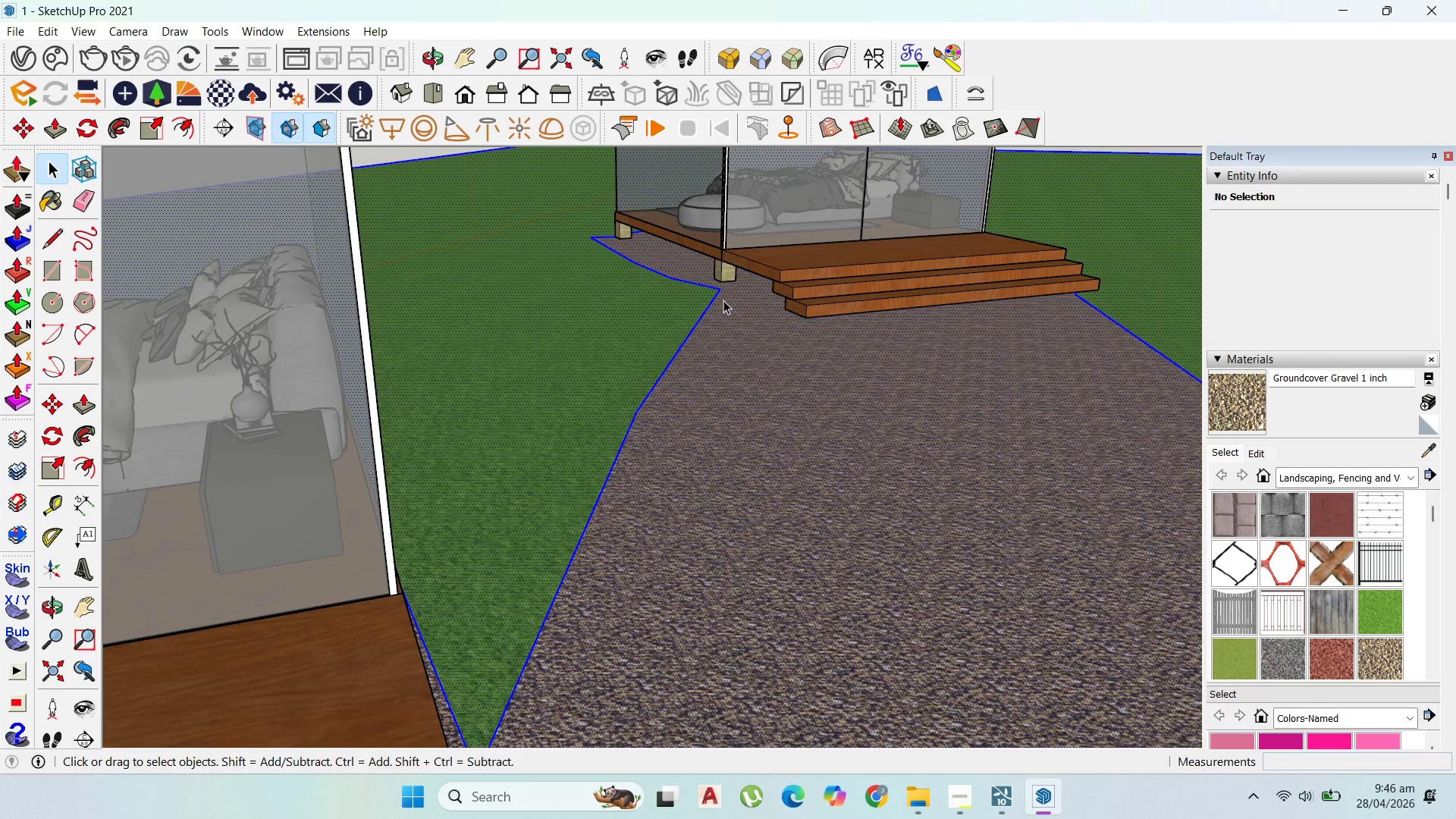 
scroll: coordinate [701, 265], scroll_direction: up, amount: 1.0
 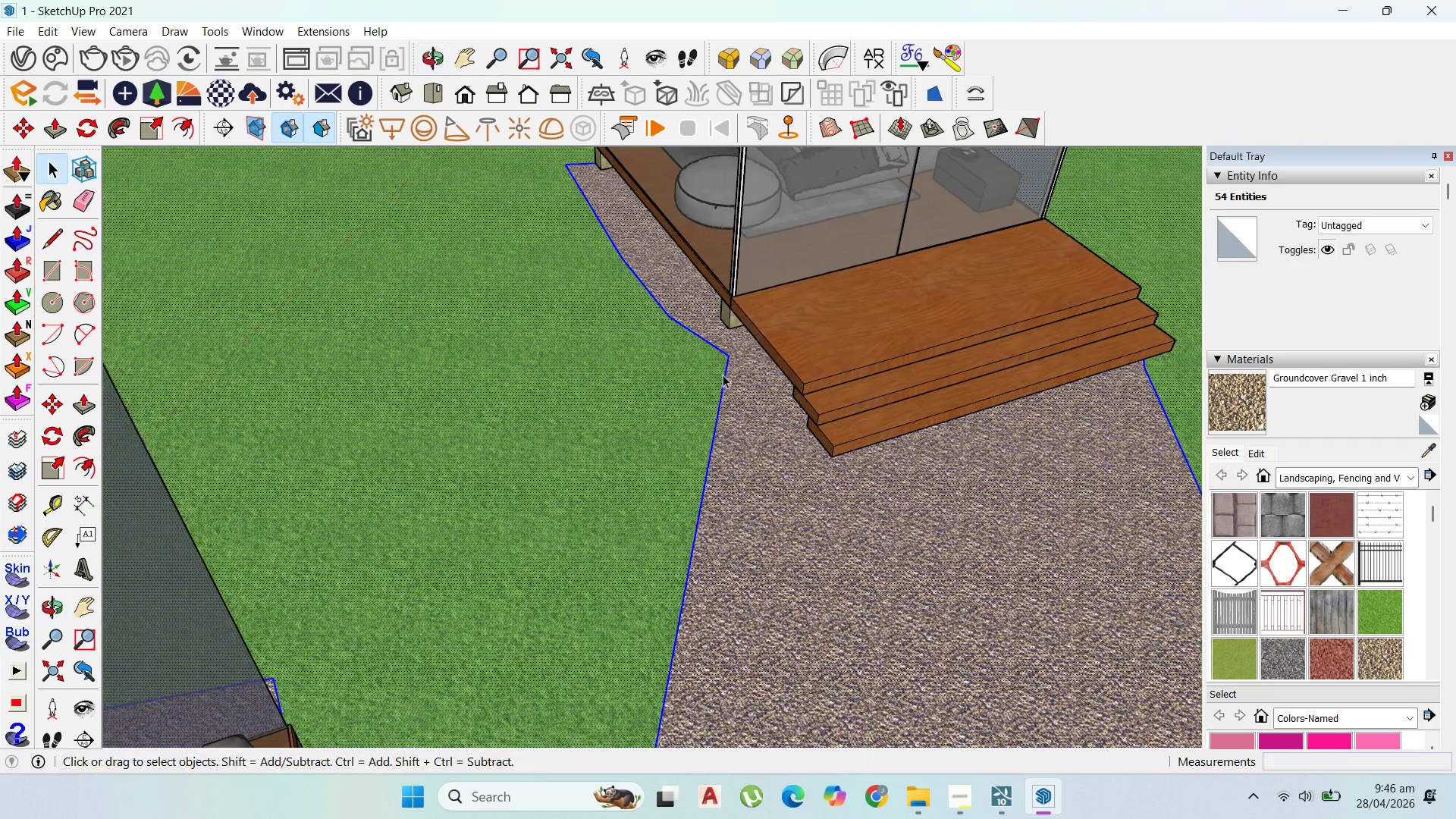 
scroll: coordinate [736, 369], scroll_direction: down, amount: 2.0
 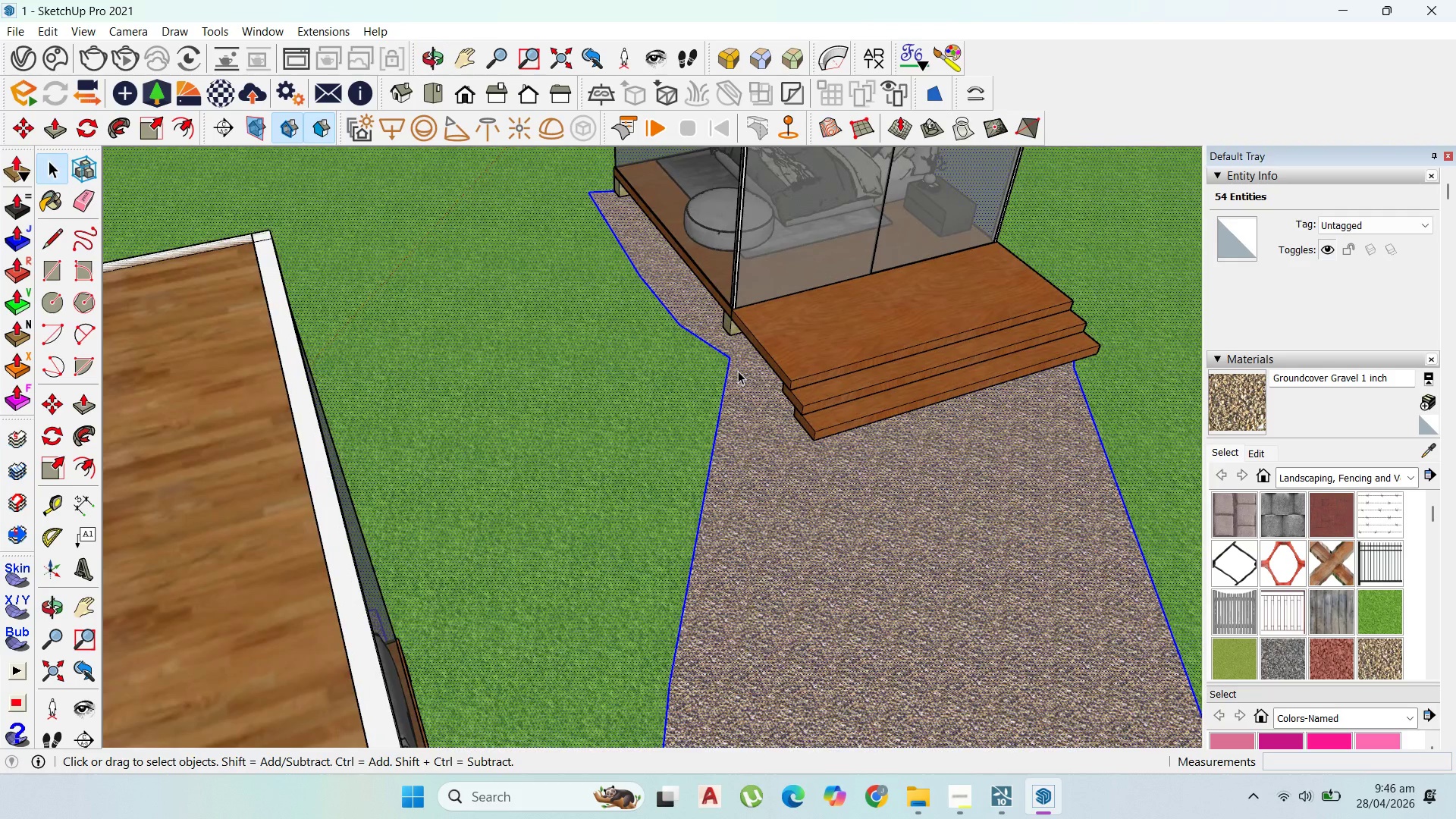 
scroll: coordinate [711, 331], scroll_direction: up, amount: 3.0
 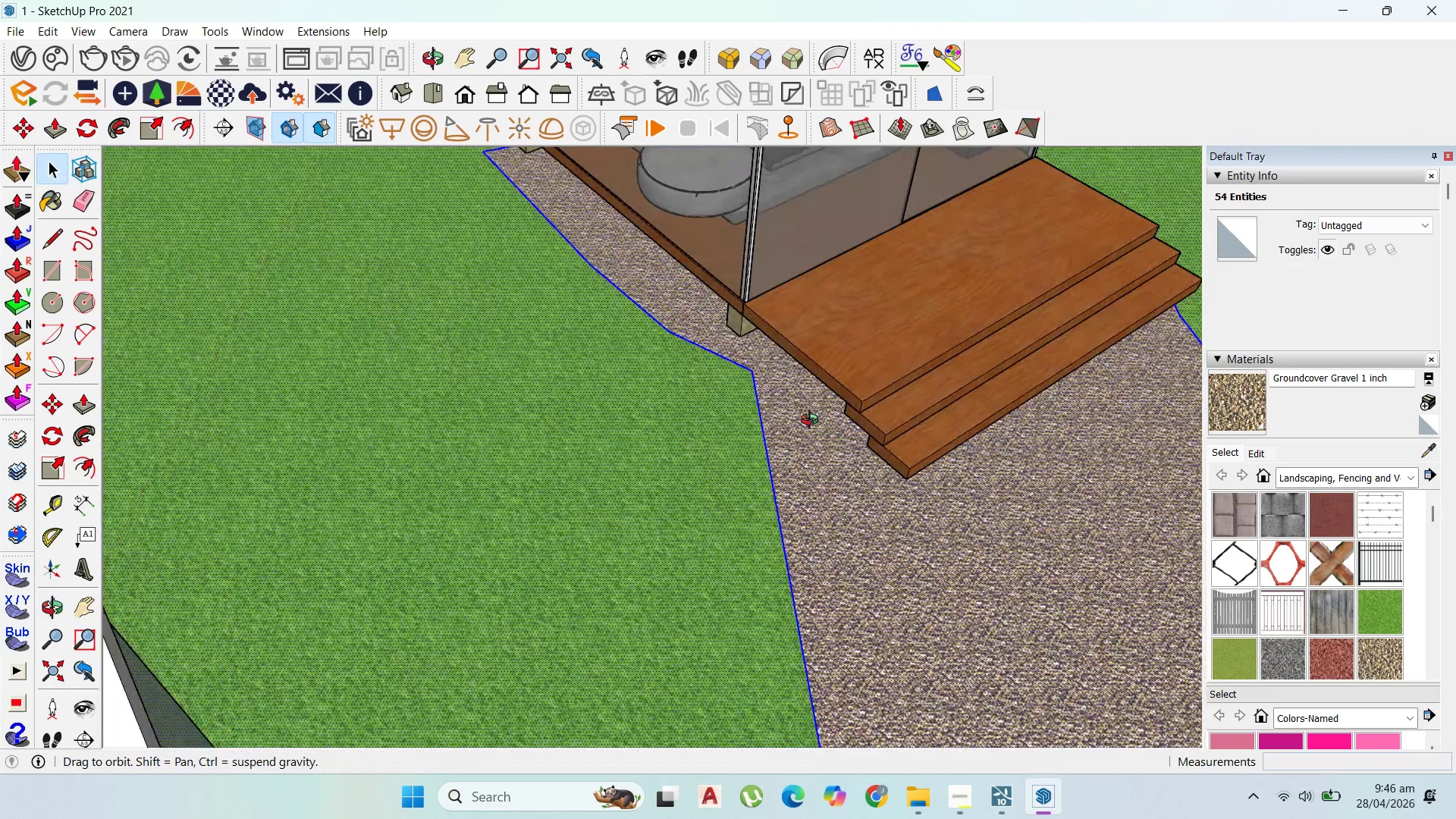 
scroll: coordinate [659, 411], scroll_direction: down, amount: 4.0
 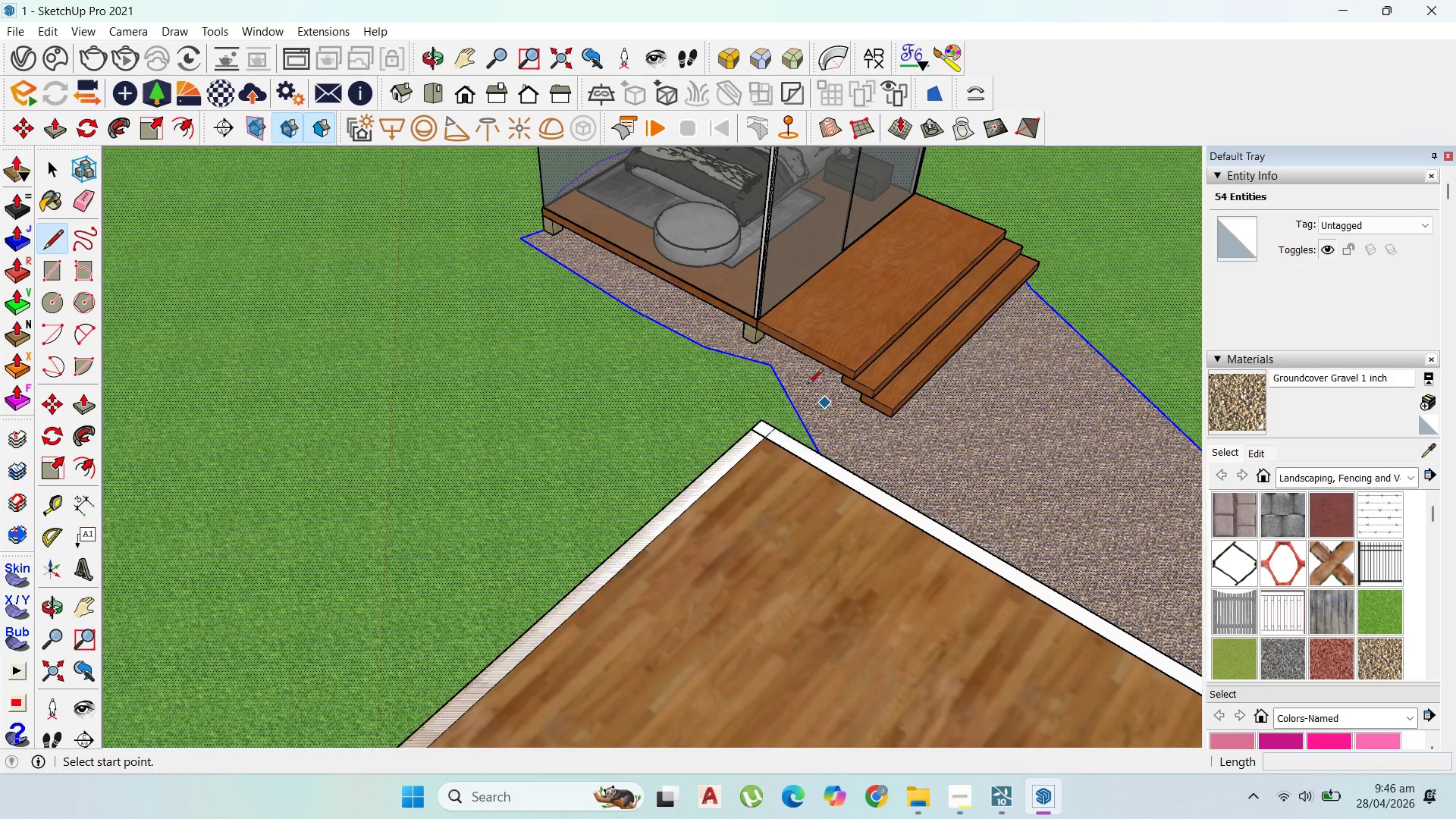 
left_click([774, 362])
 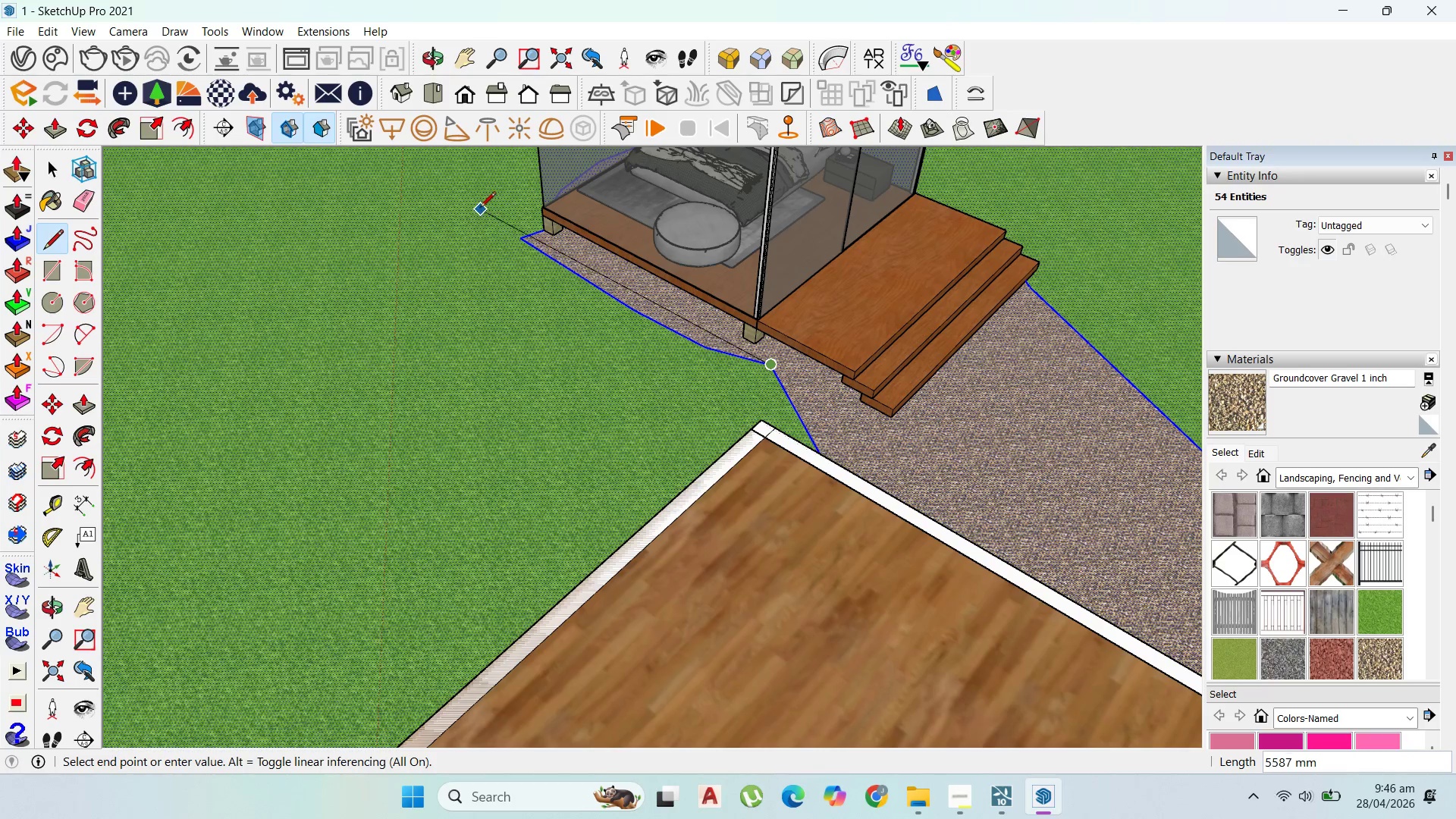 
scroll: coordinate [541, 233], scroll_direction: up, amount: 4.0
 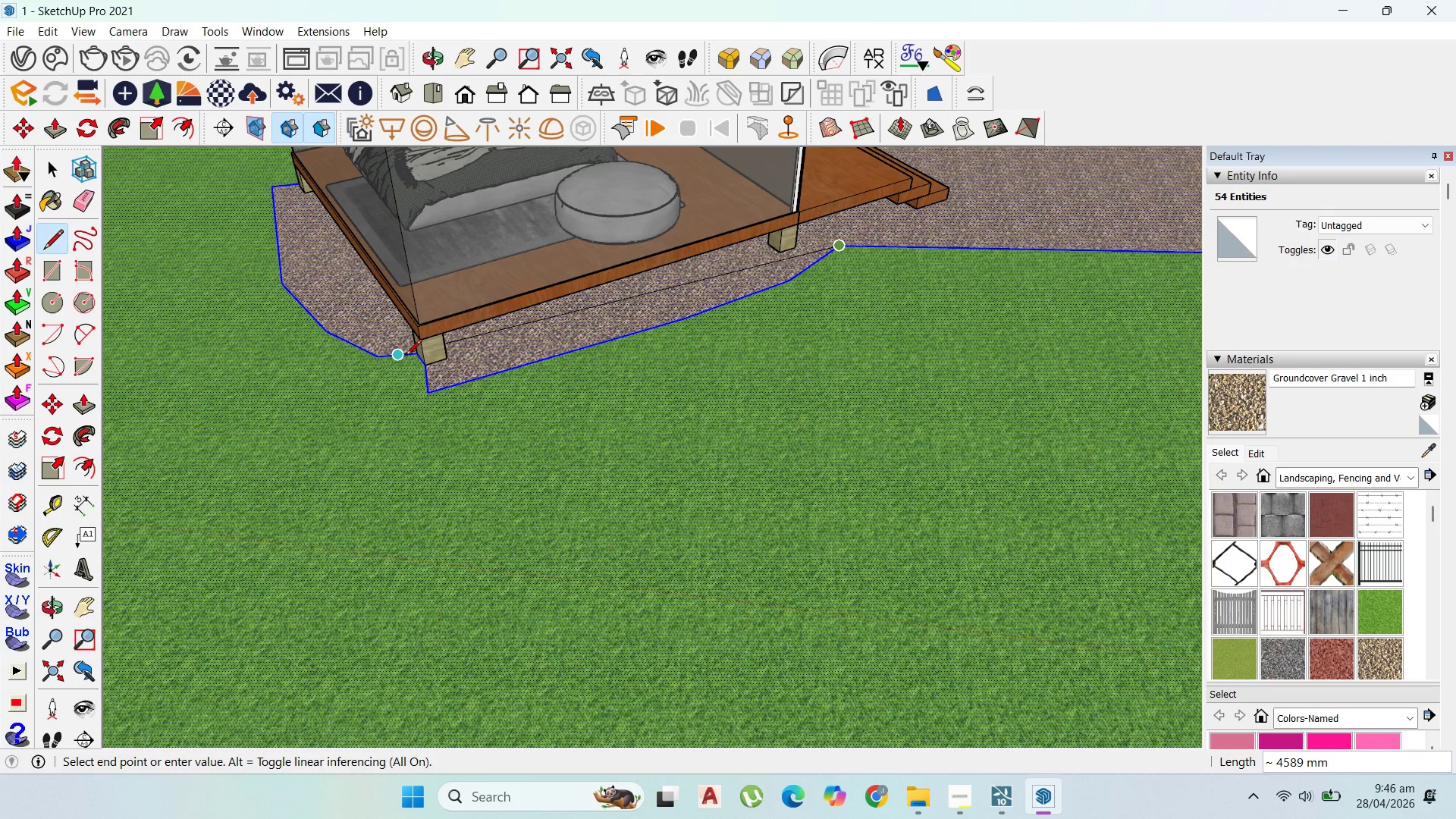 
left_click([412, 357])
 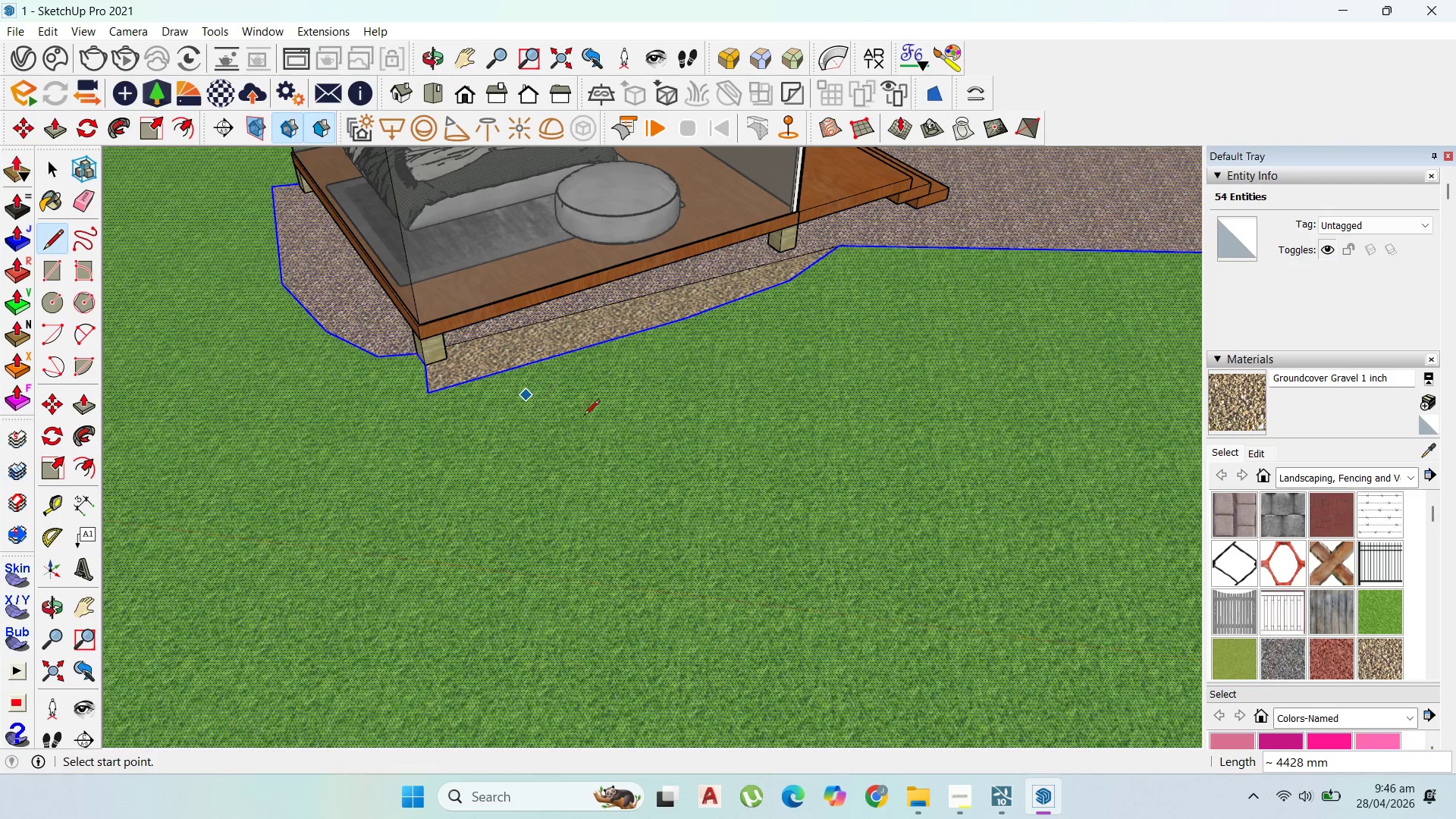 
scroll: coordinate [620, 440], scroll_direction: up, amount: 1.0
 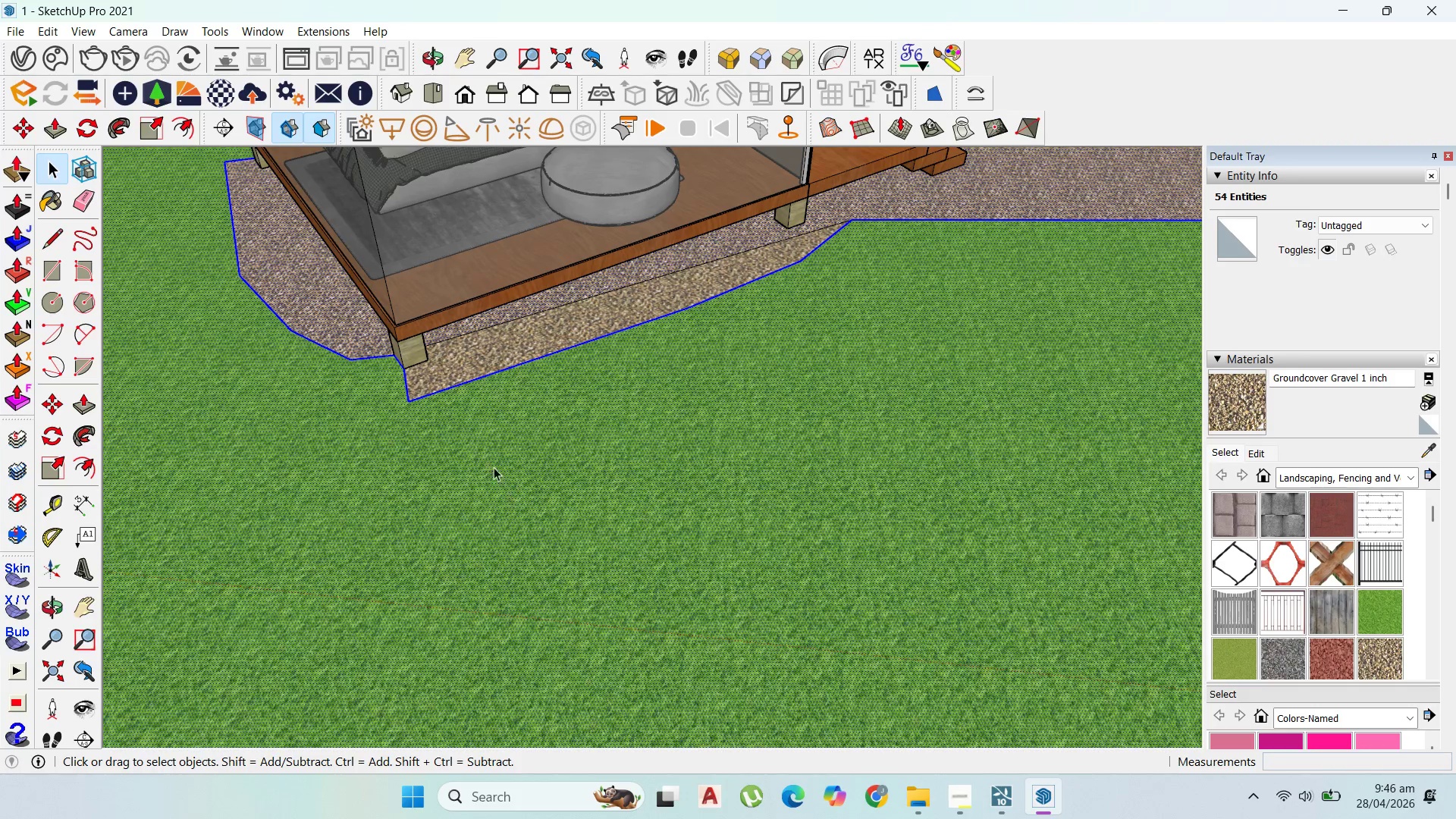 
left_click([405, 396])
 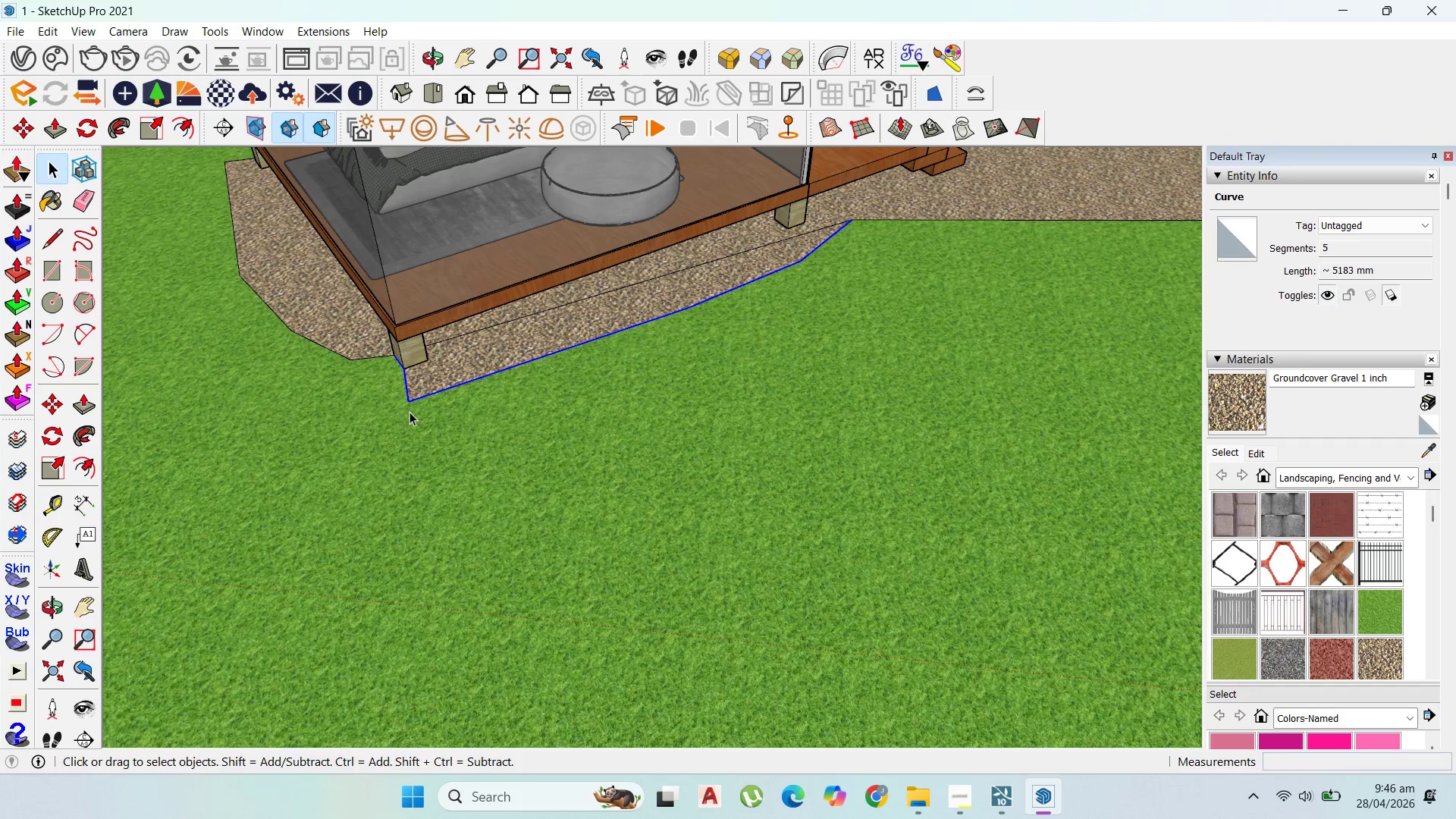 
key(Delete)
 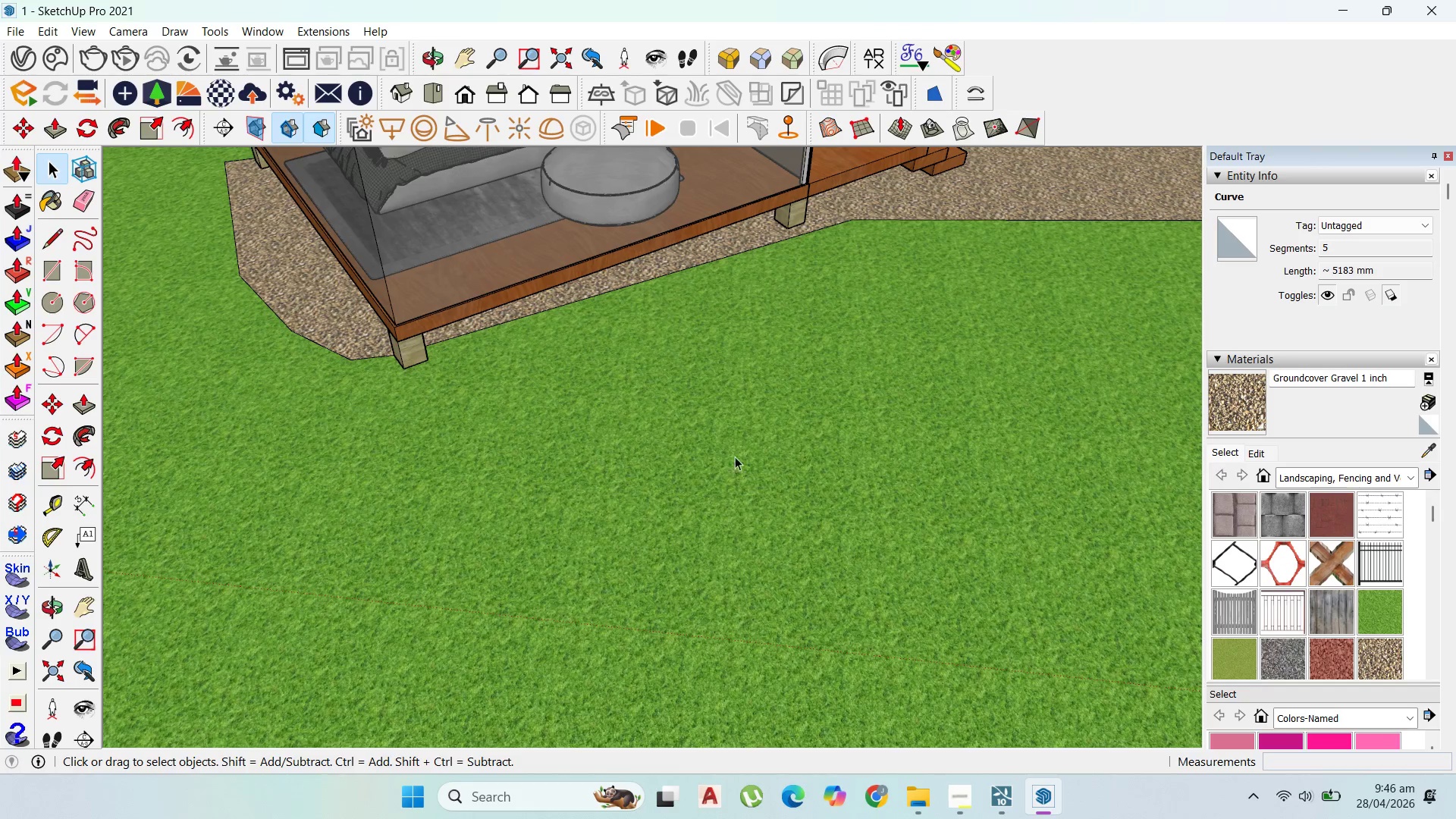 
scroll: coordinate [124, 234], scroll_direction: down, amount: 26.0
 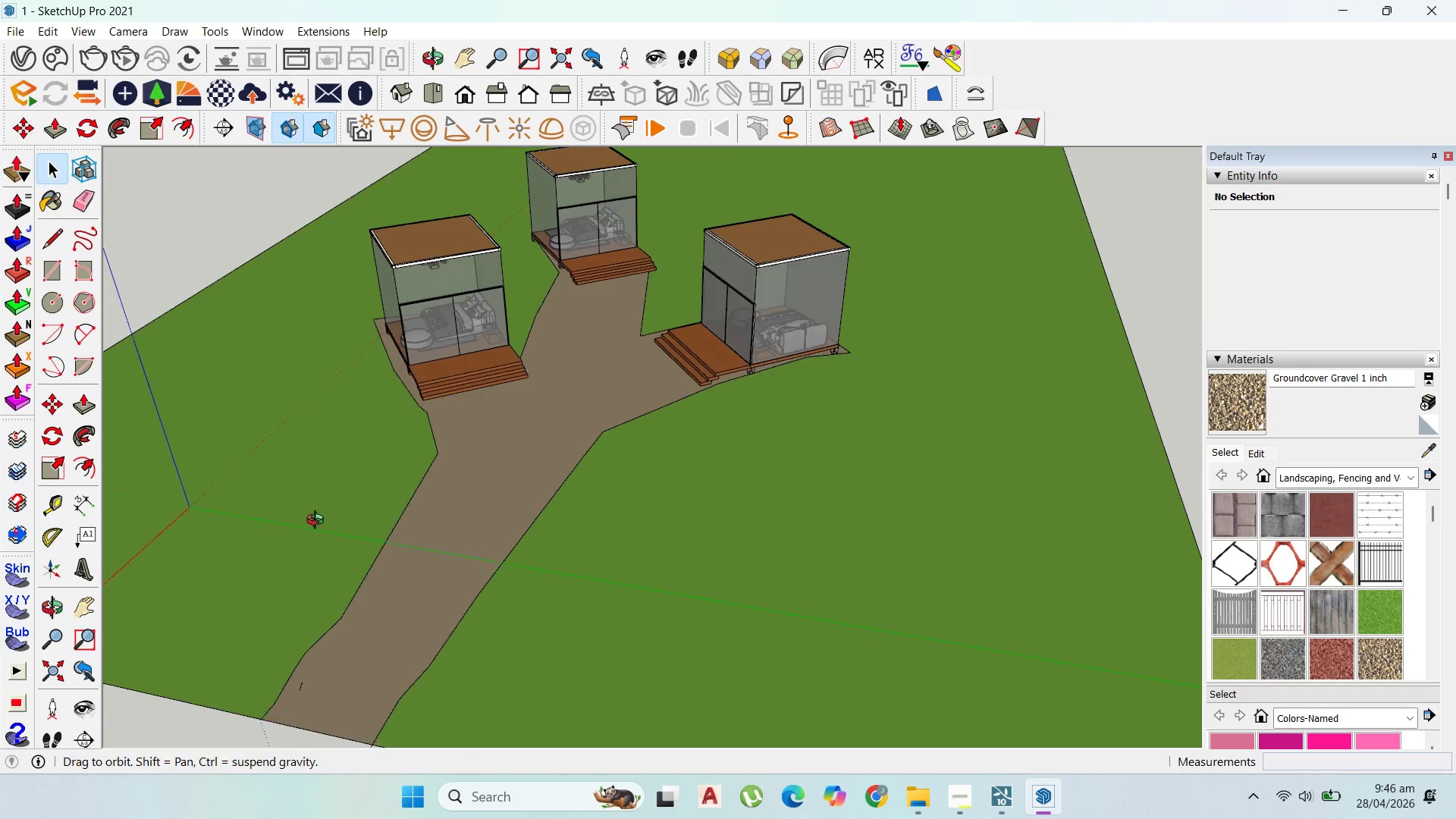 
left_click([528, 401])
 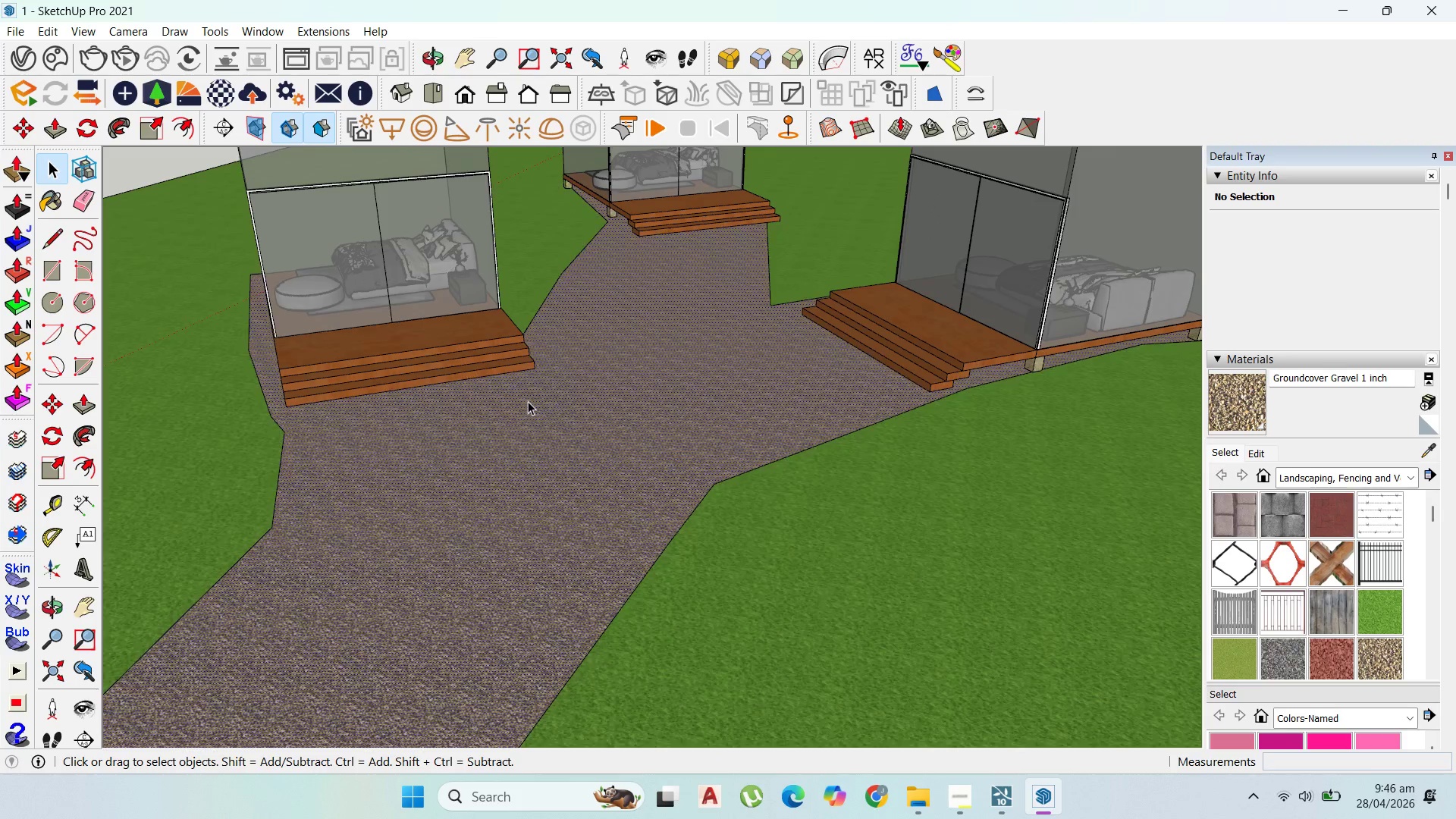 
scroll: coordinate [532, 383], scroll_direction: up, amount: 8.0
 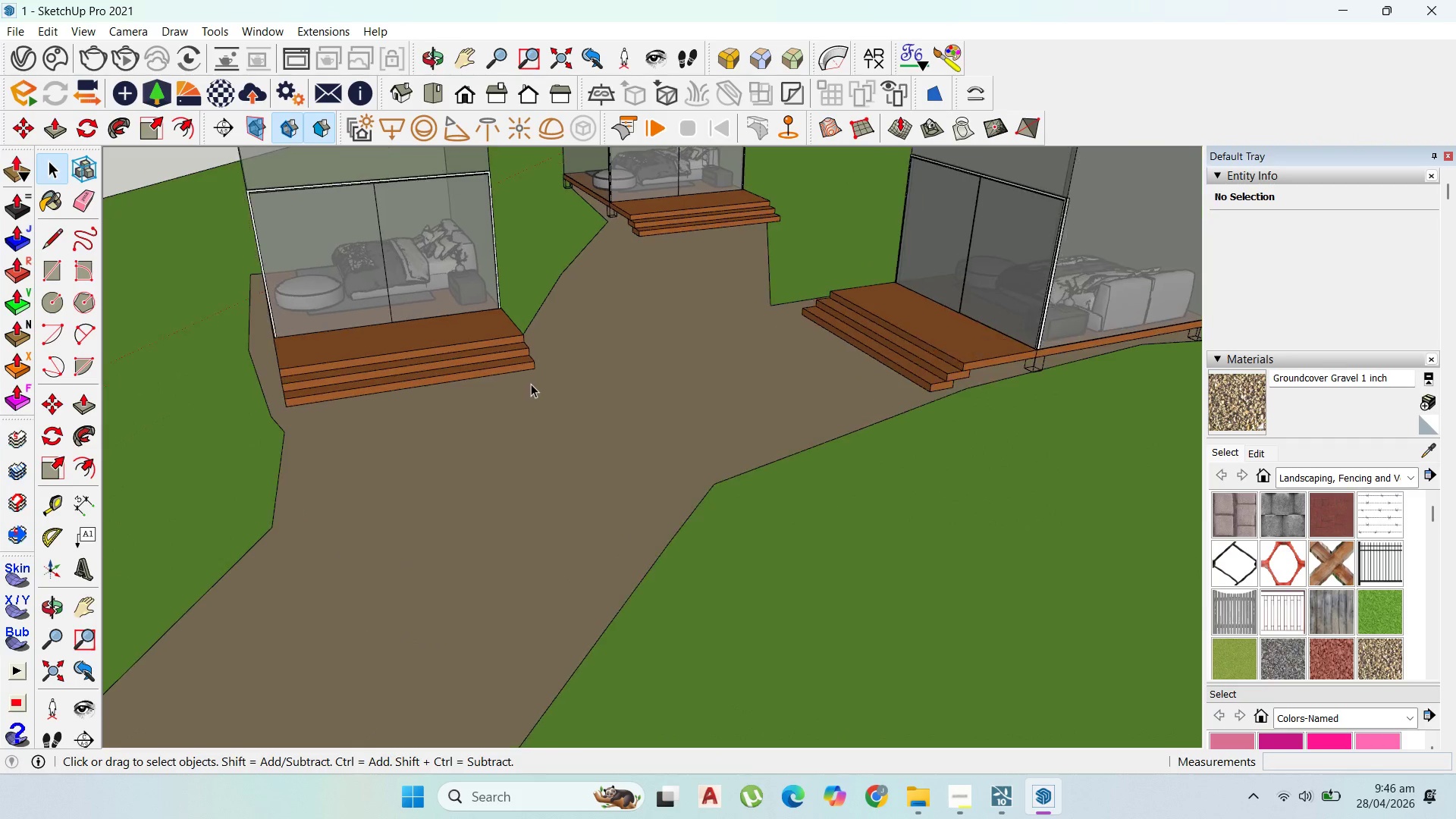 
triple_click([527, 402])
 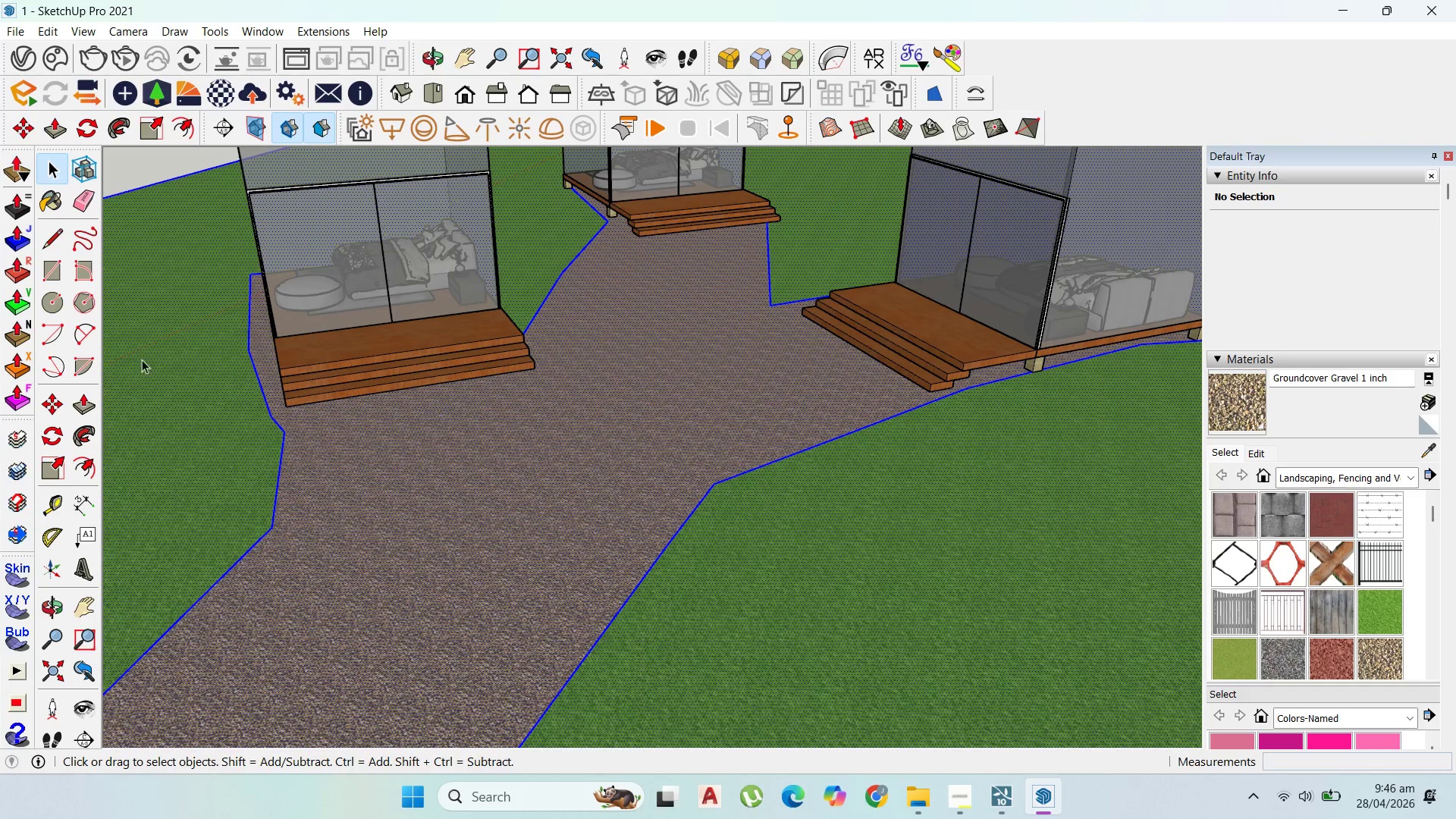 
scroll: coordinate [108, 352], scroll_direction: up, amount: 1.0
 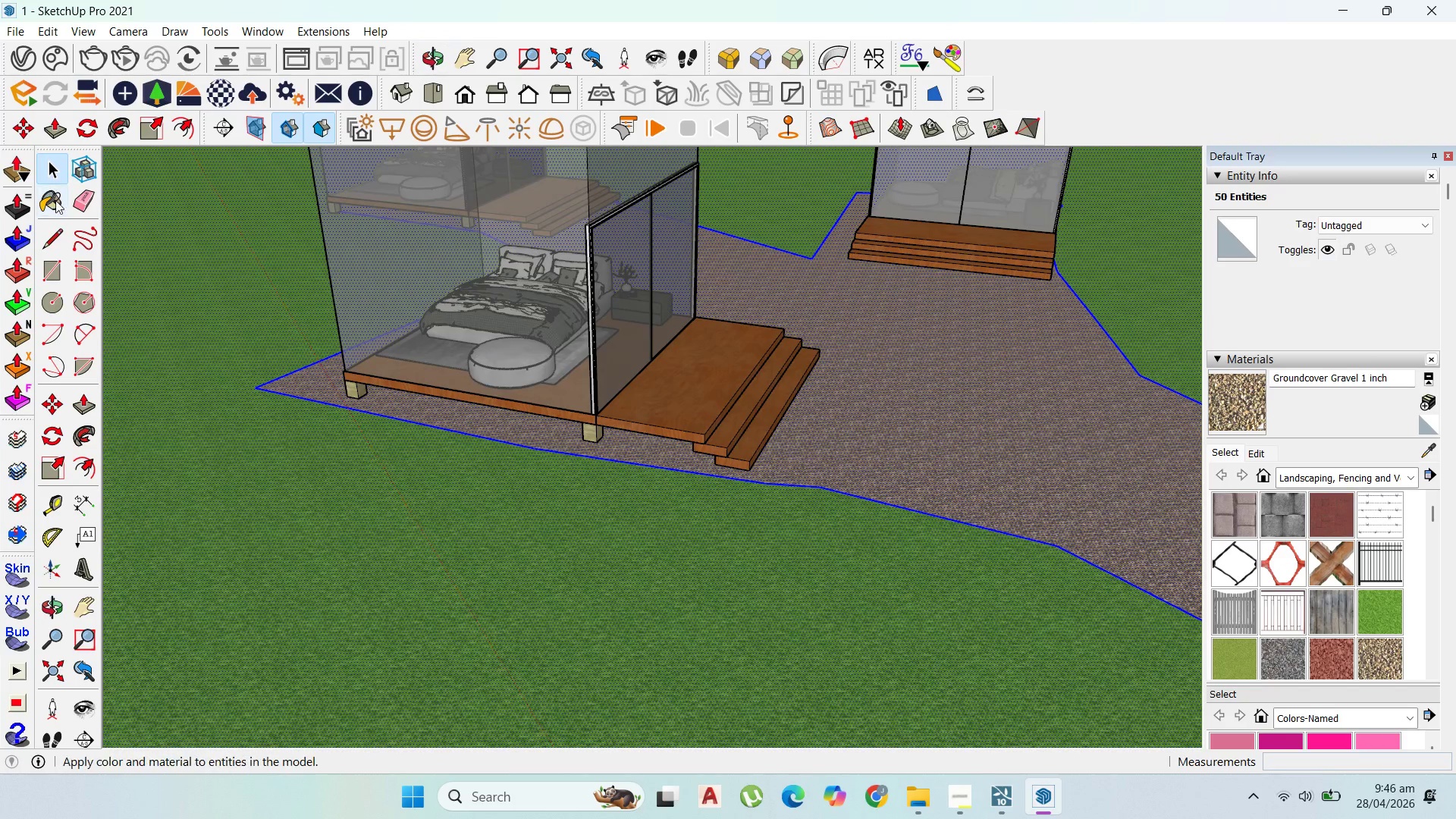 
left_click([61, 229])
 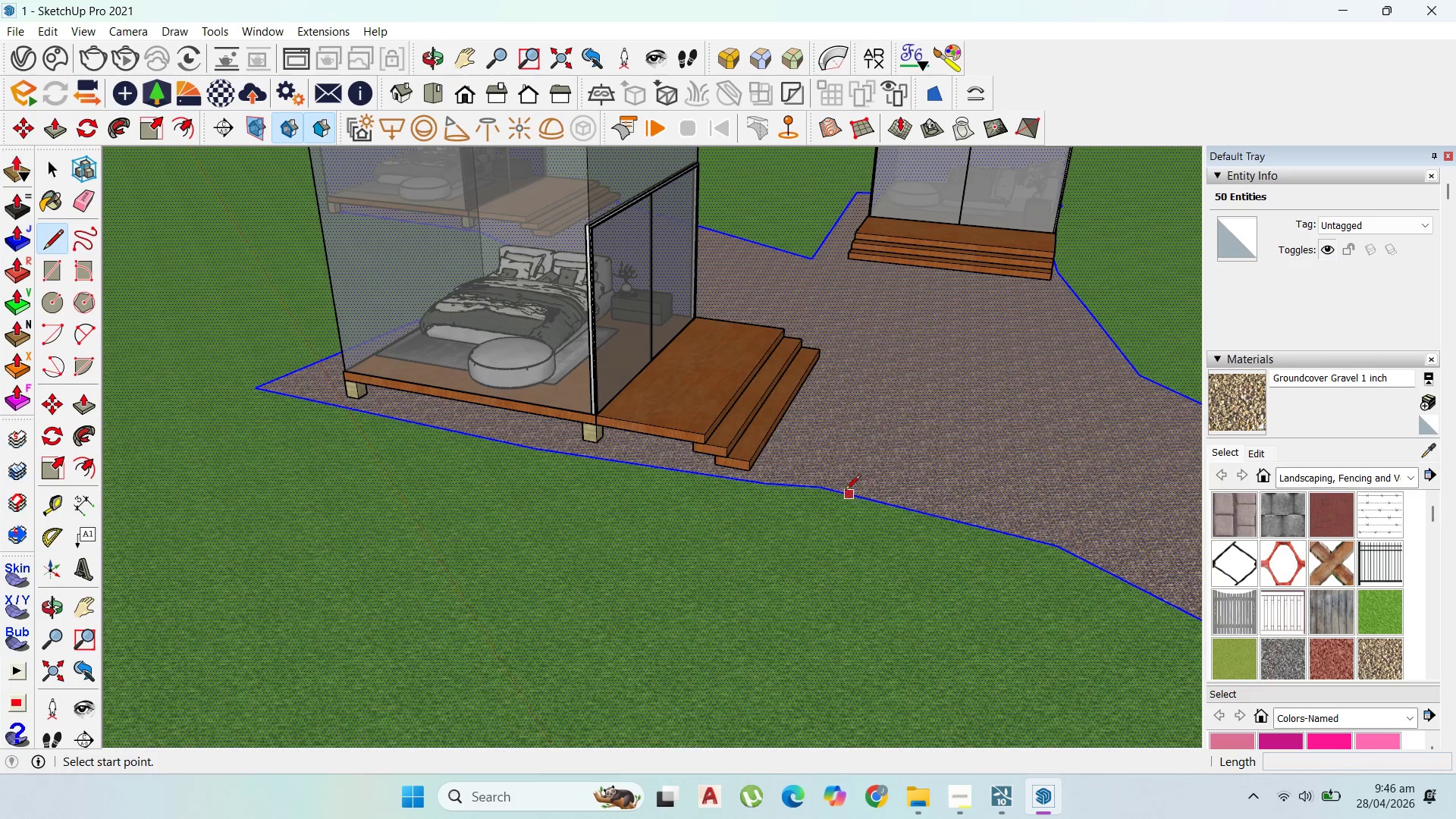 
left_click_drag(start_coordinate=[815, 481], to_coordinate=[808, 480])
 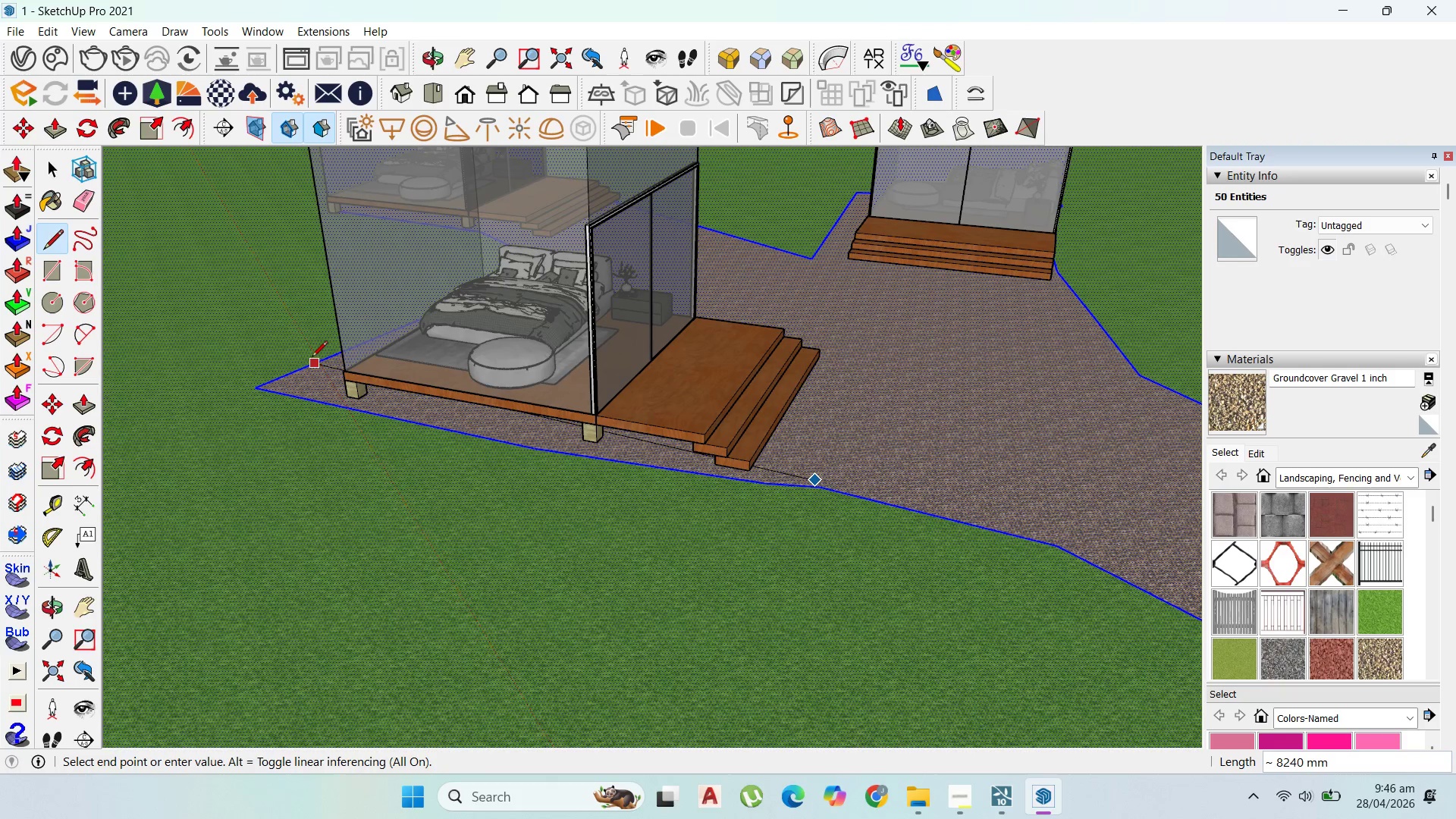 
left_click([312, 357])
 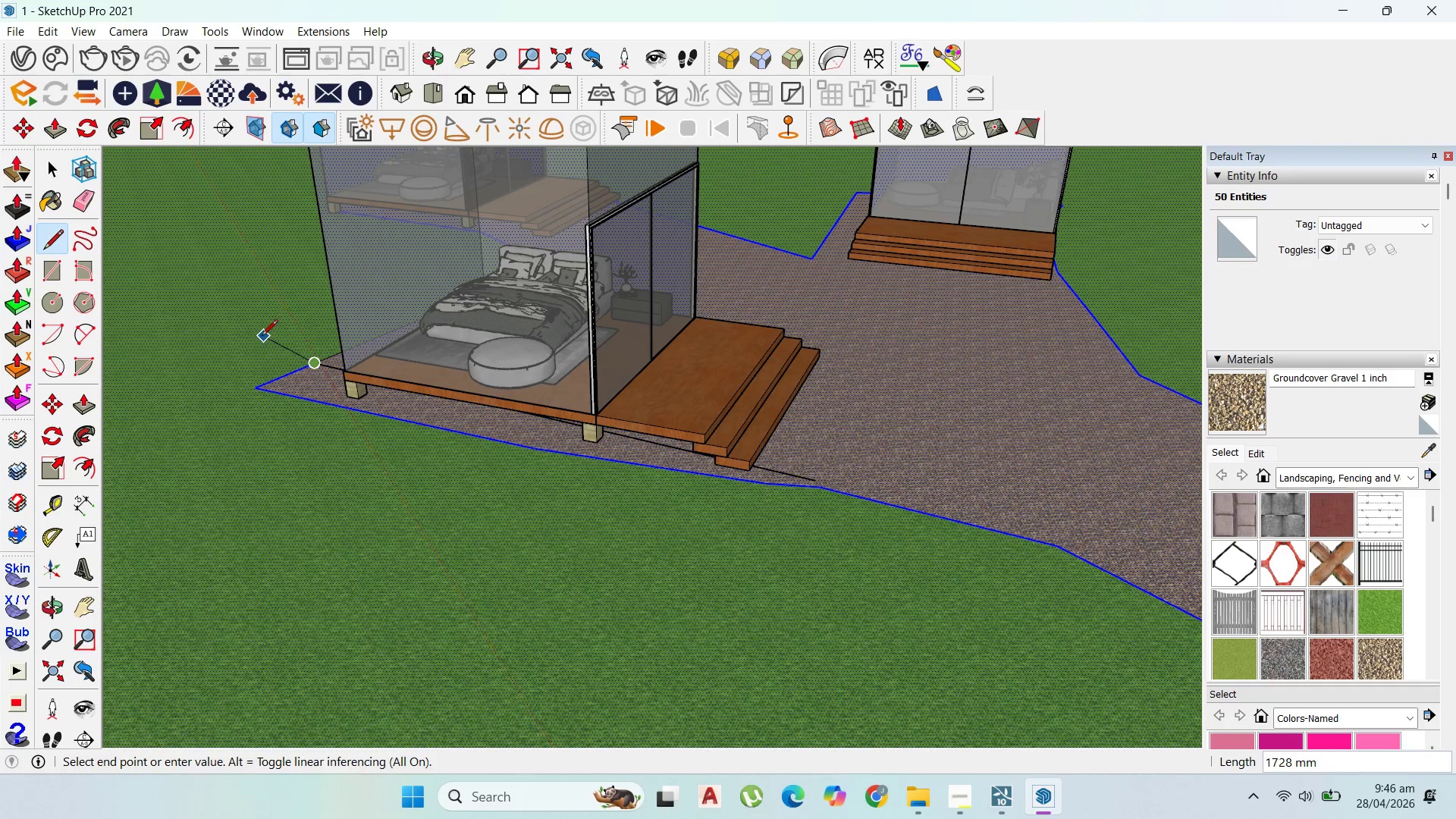 
left_click([249, 345])
 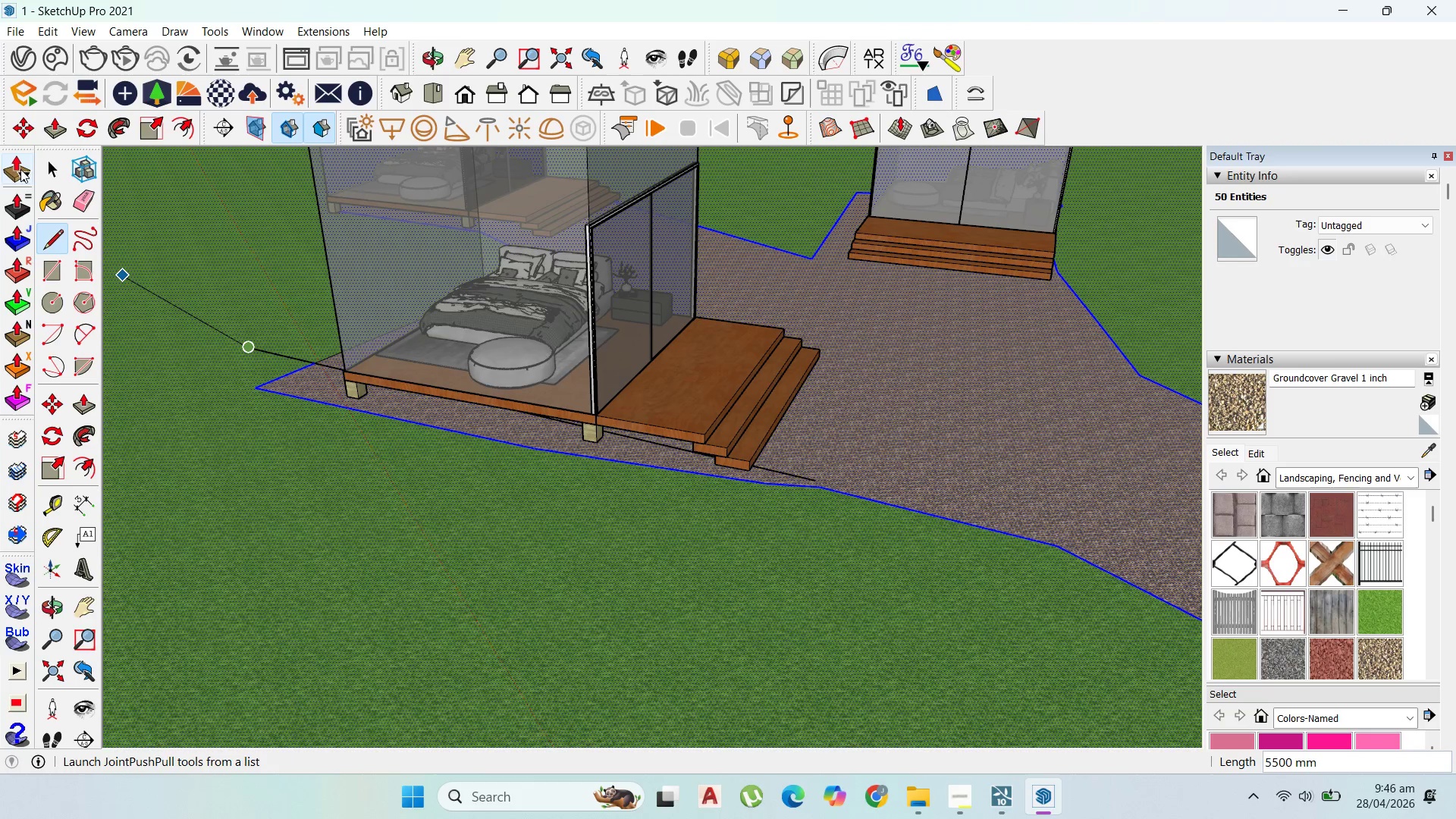 
left_click([36, 168])
 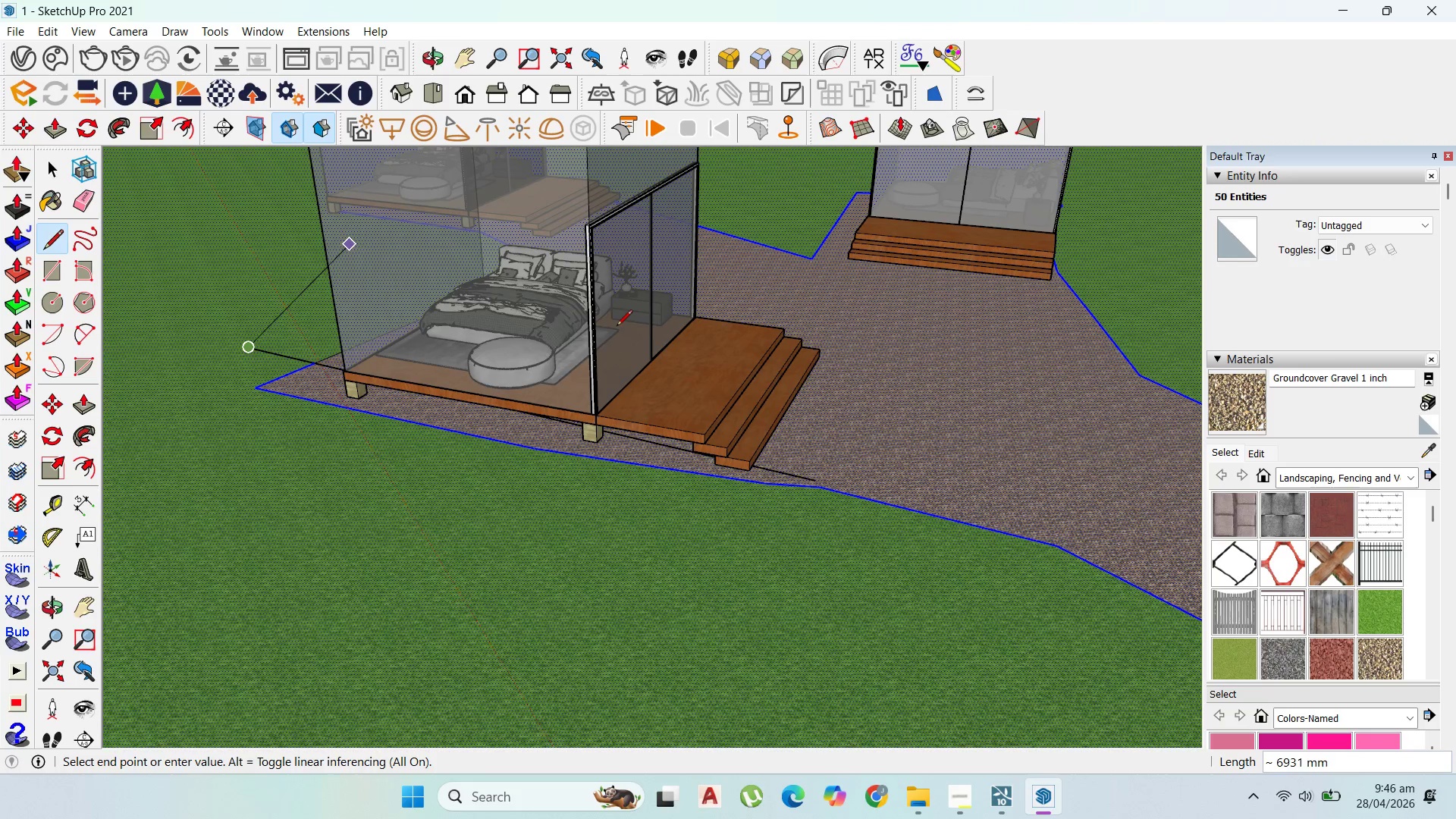 
key(Control+Z)
 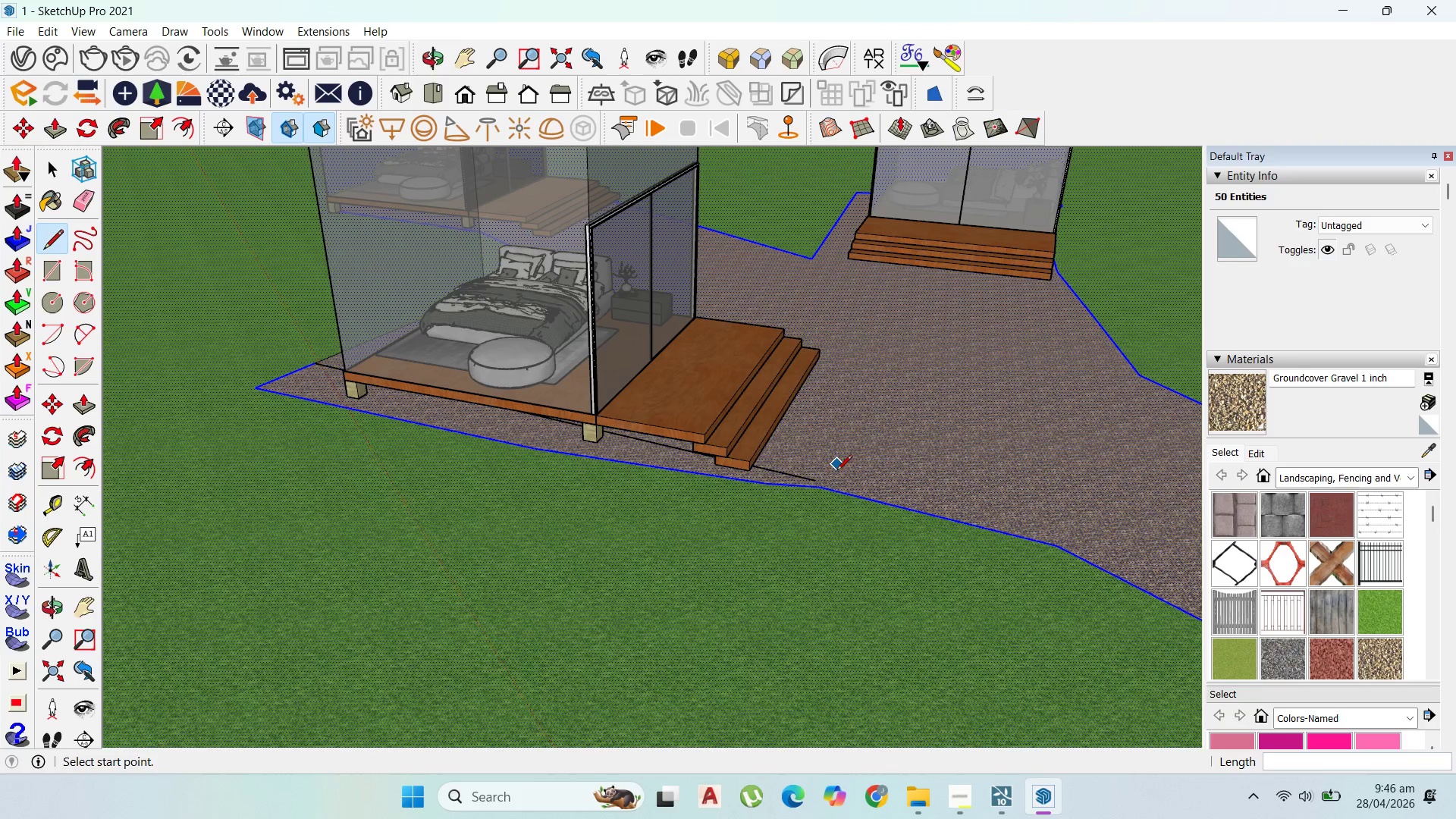 
key(Control+Z)
 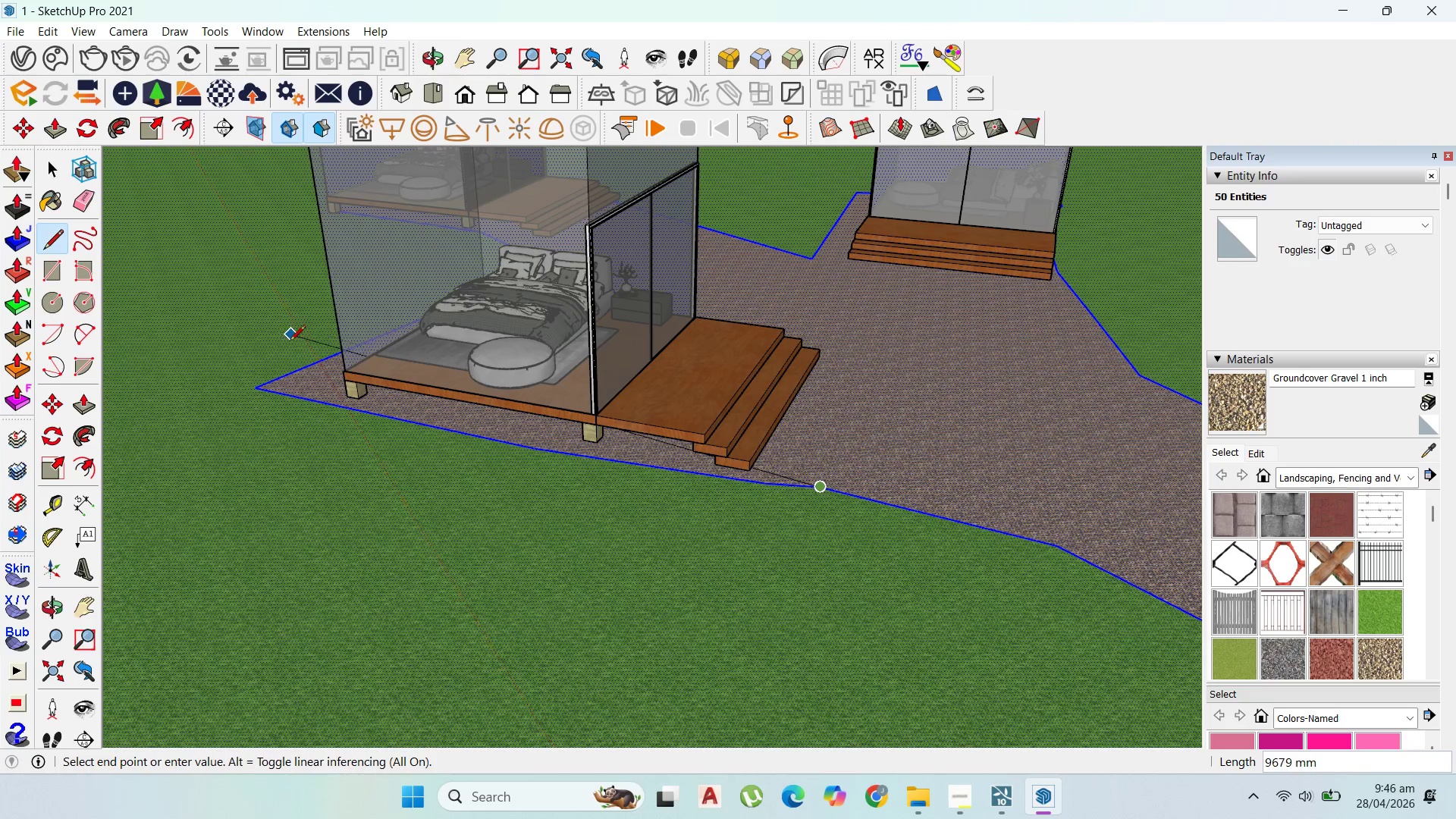 
left_click([287, 346])
 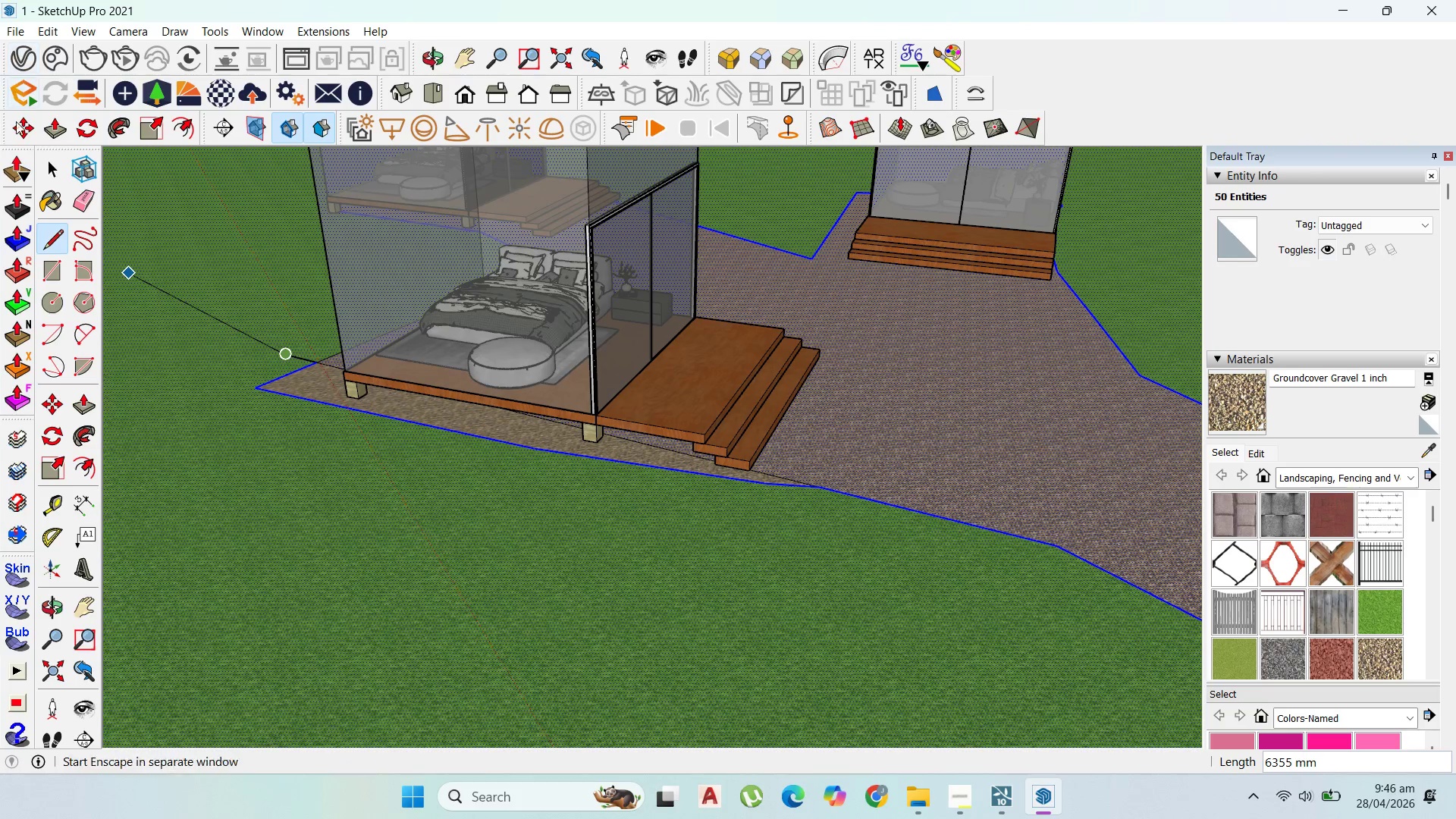 
left_click([49, 174])
 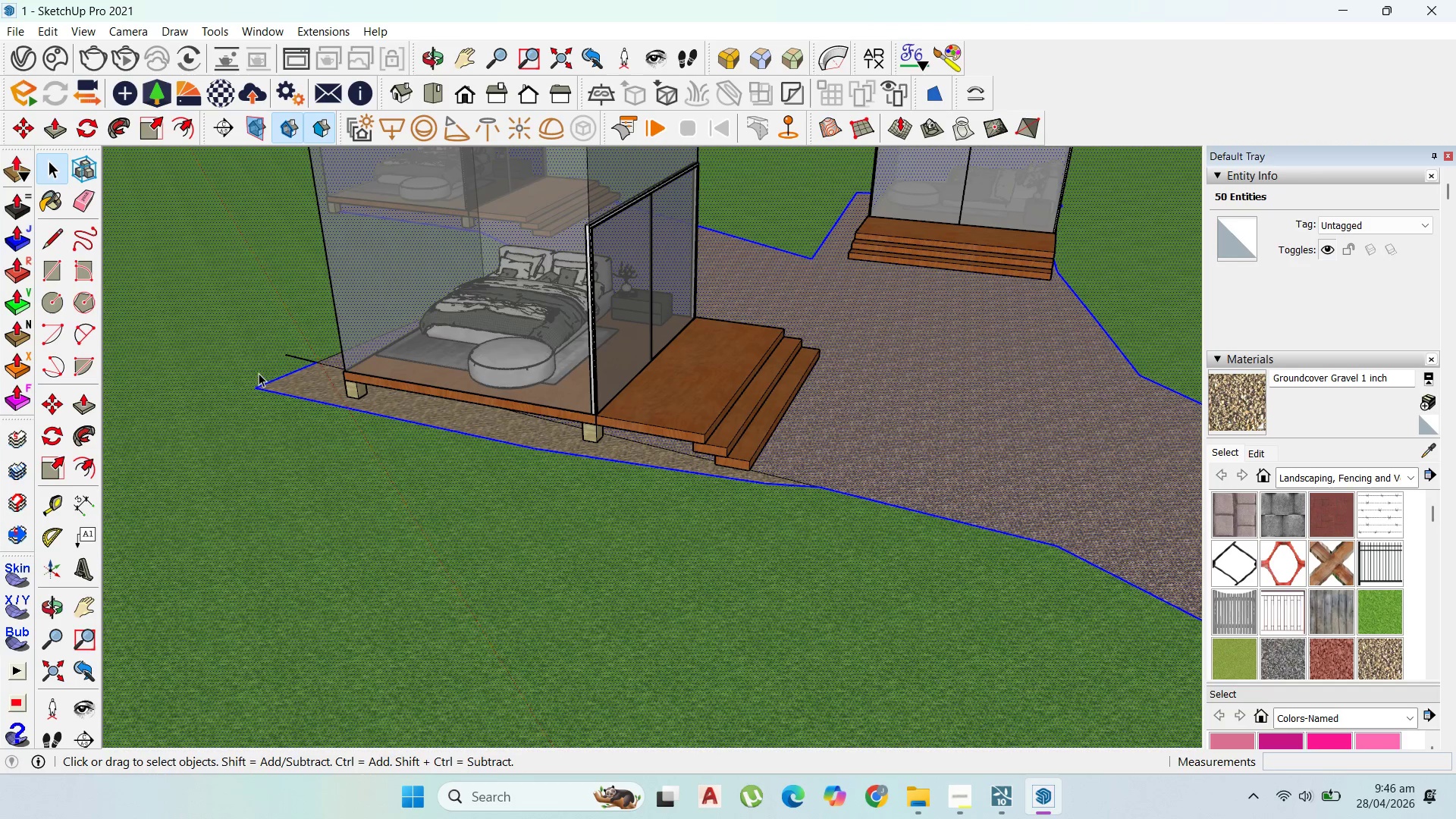 
left_click([271, 381])
 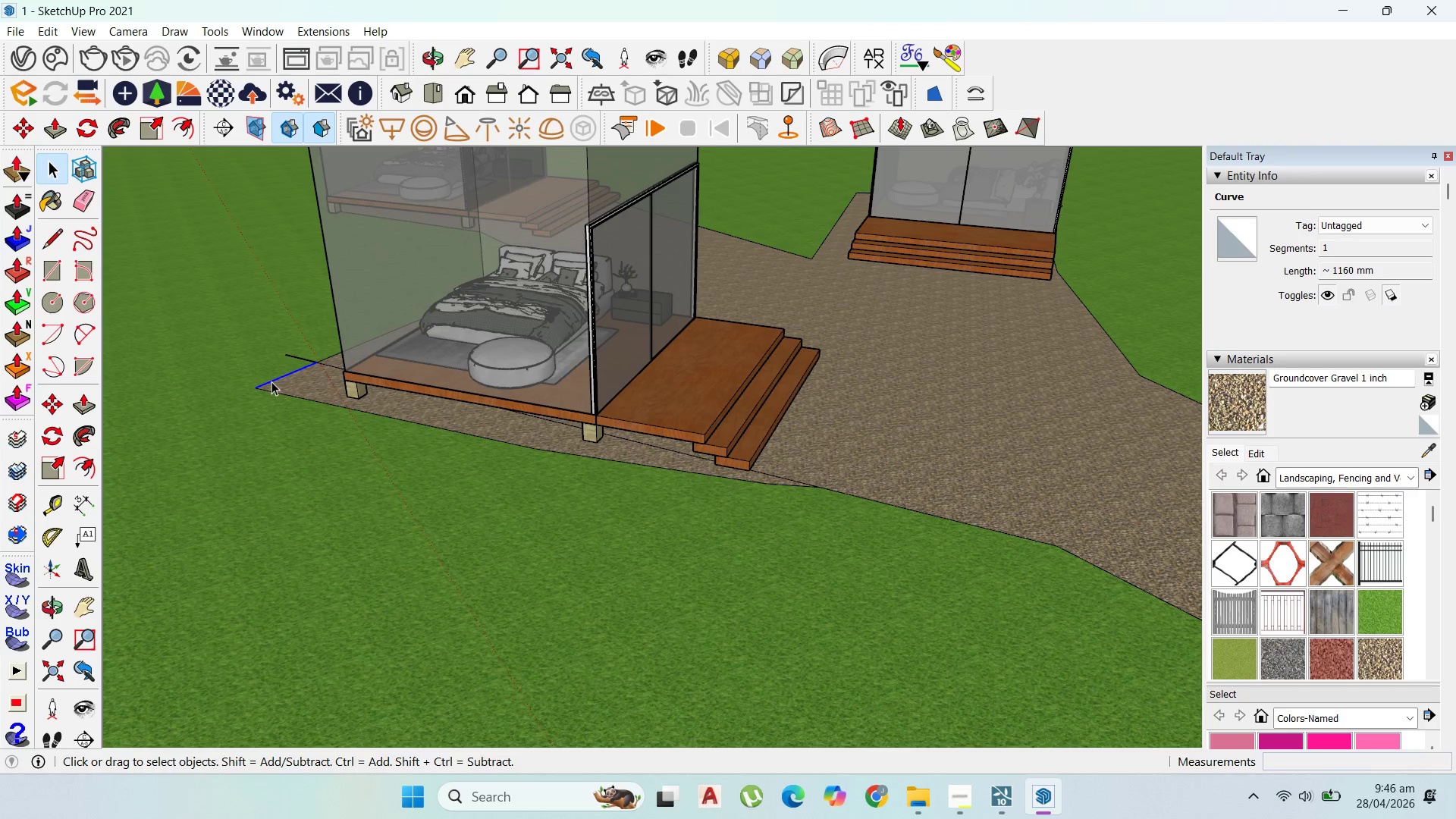 
key(Delete)
 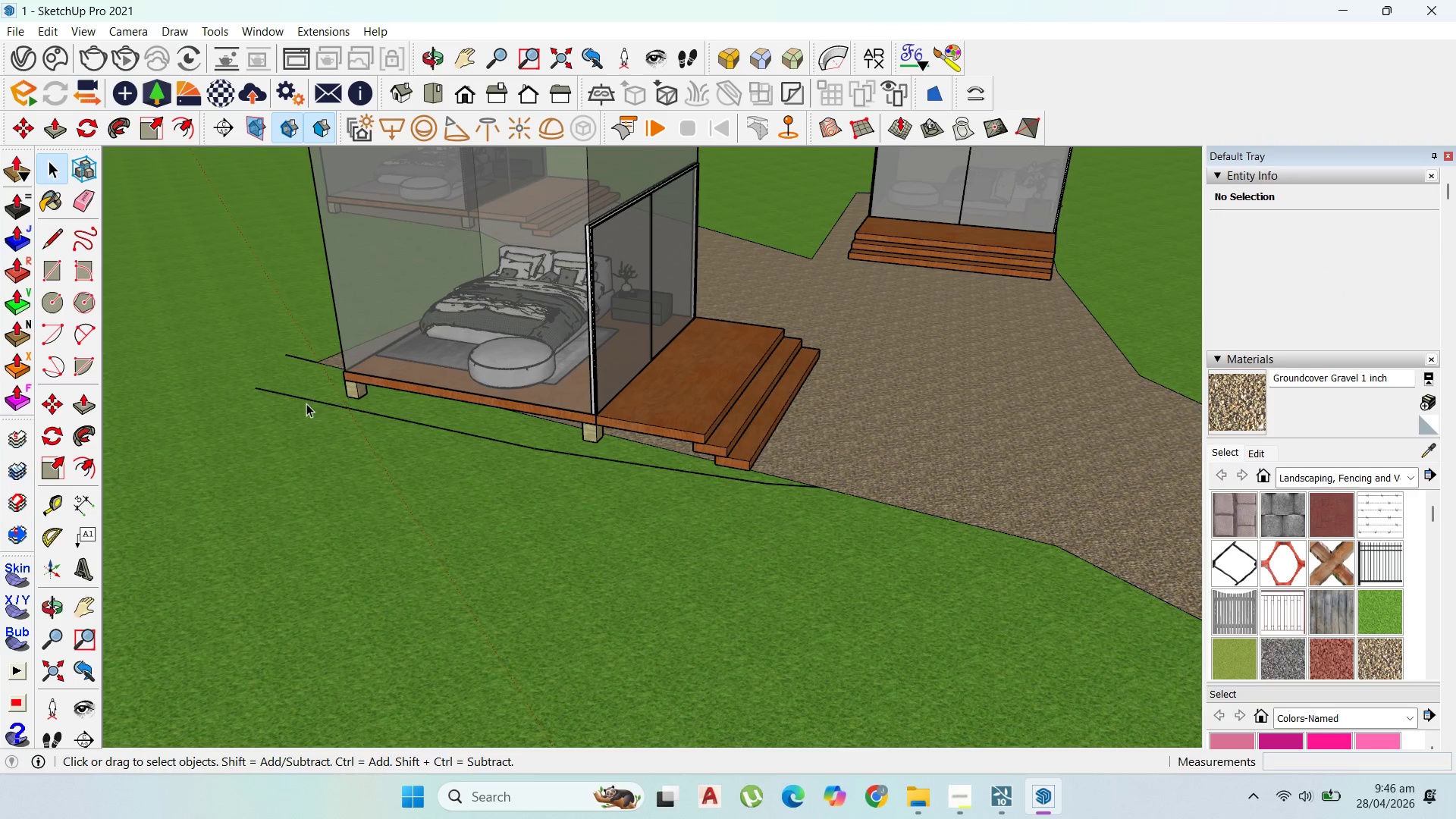 
left_click([309, 402])
 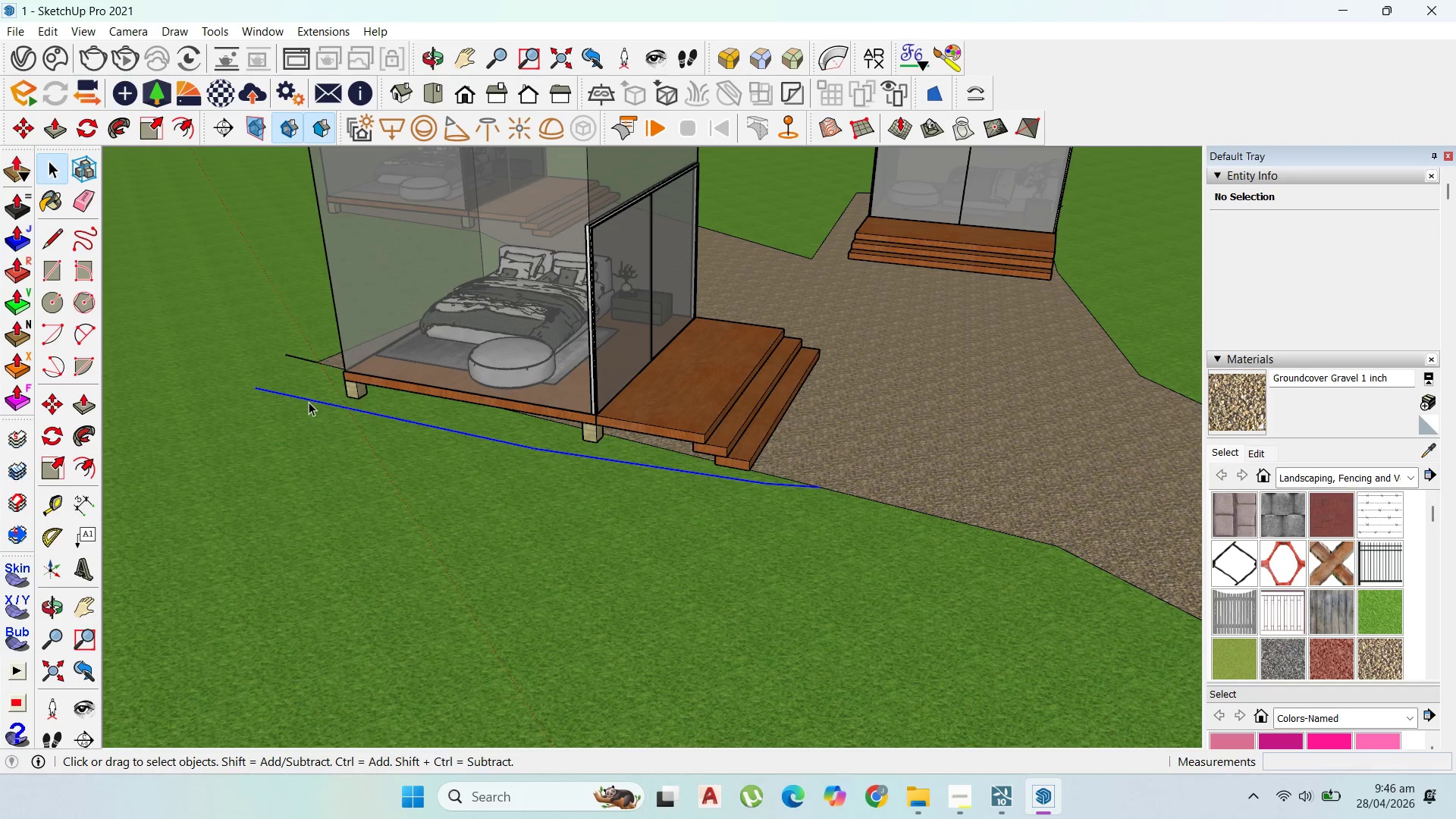 
key(Delete)
 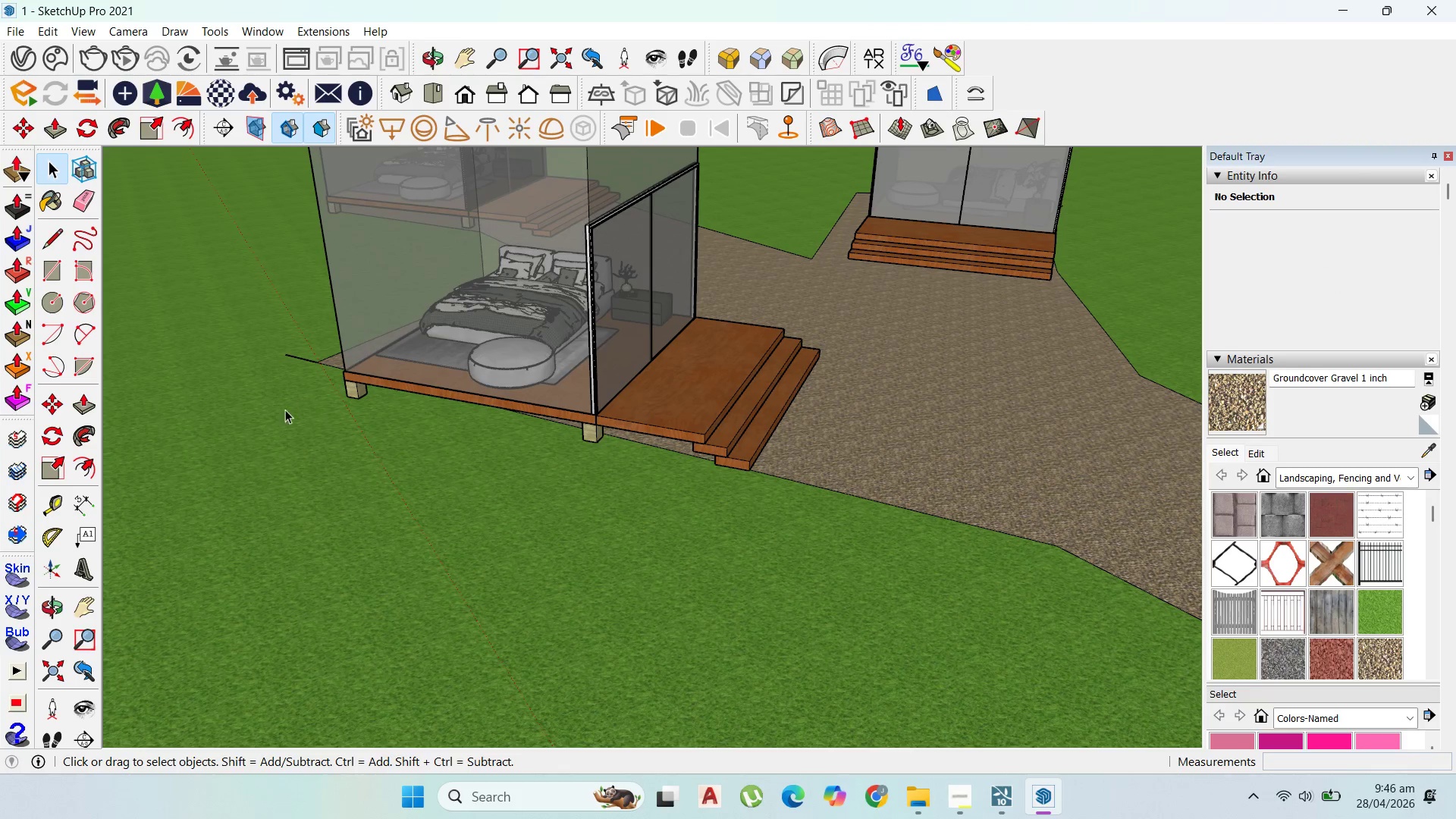 
scroll: coordinate [290, 426], scroll_direction: down, amount: 14.0
 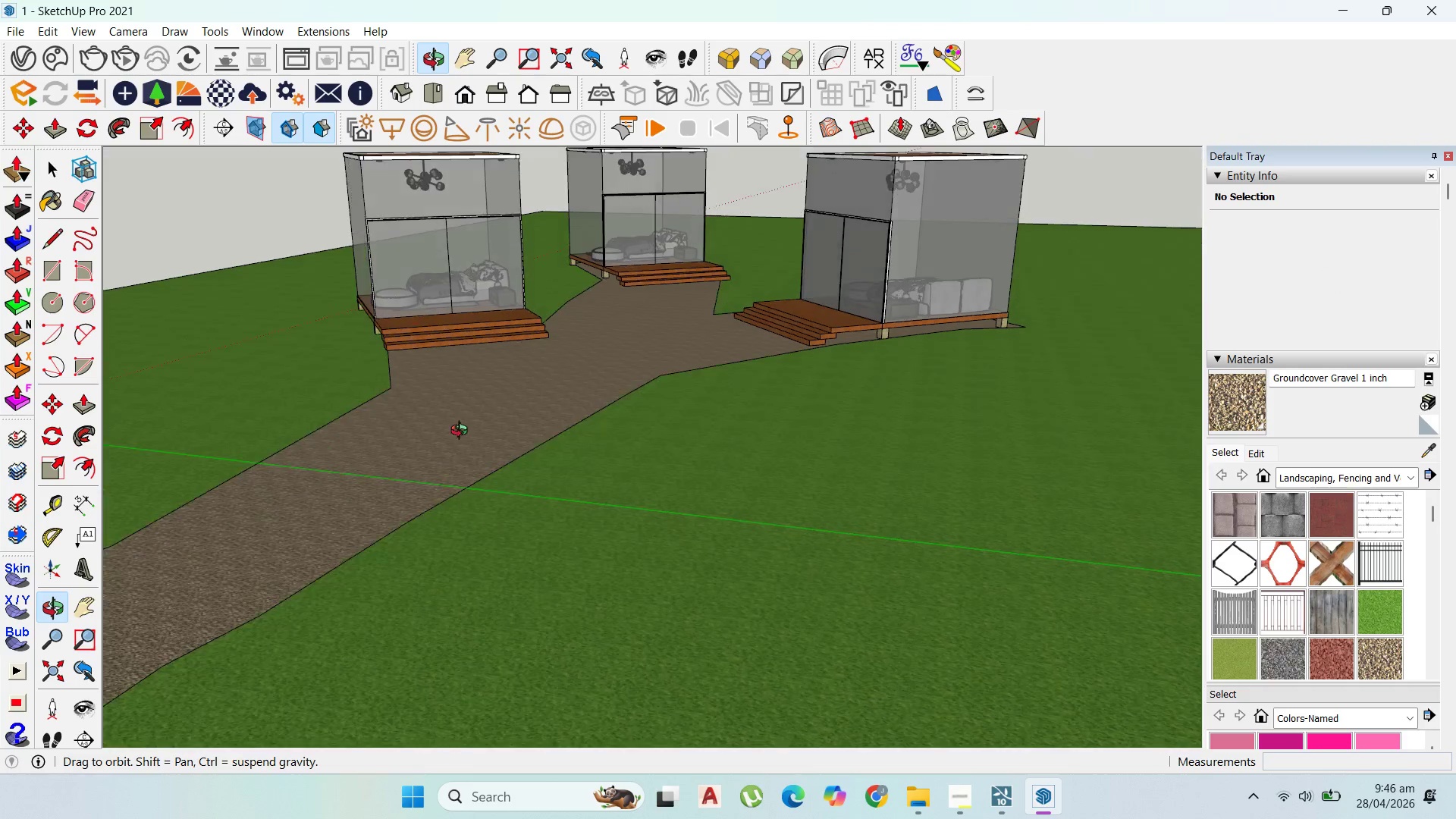 
scroll: coordinate [553, 183], scroll_direction: up, amount: 1.0
 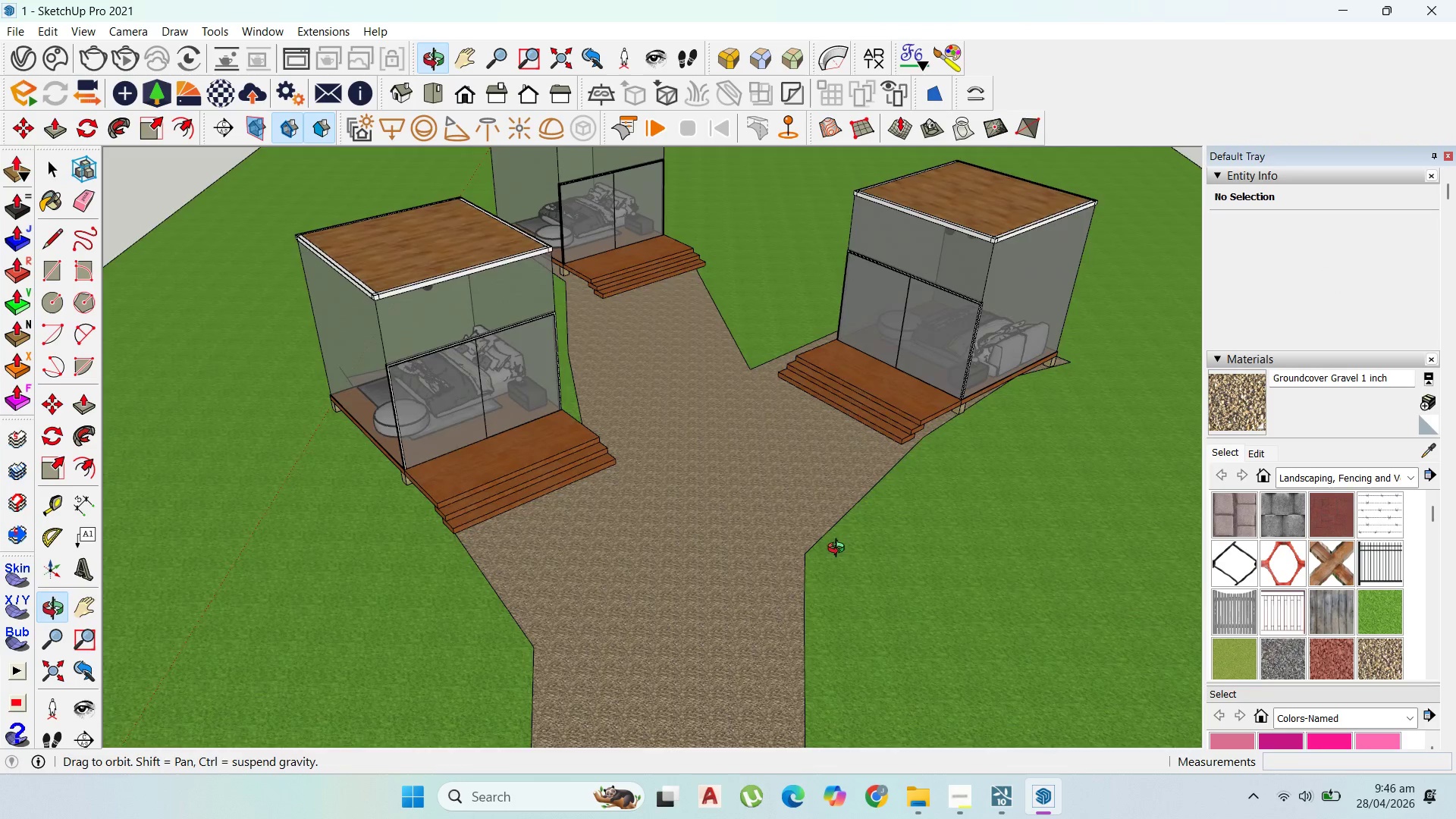 
scroll: coordinate [778, 384], scroll_direction: down, amount: 18.0
 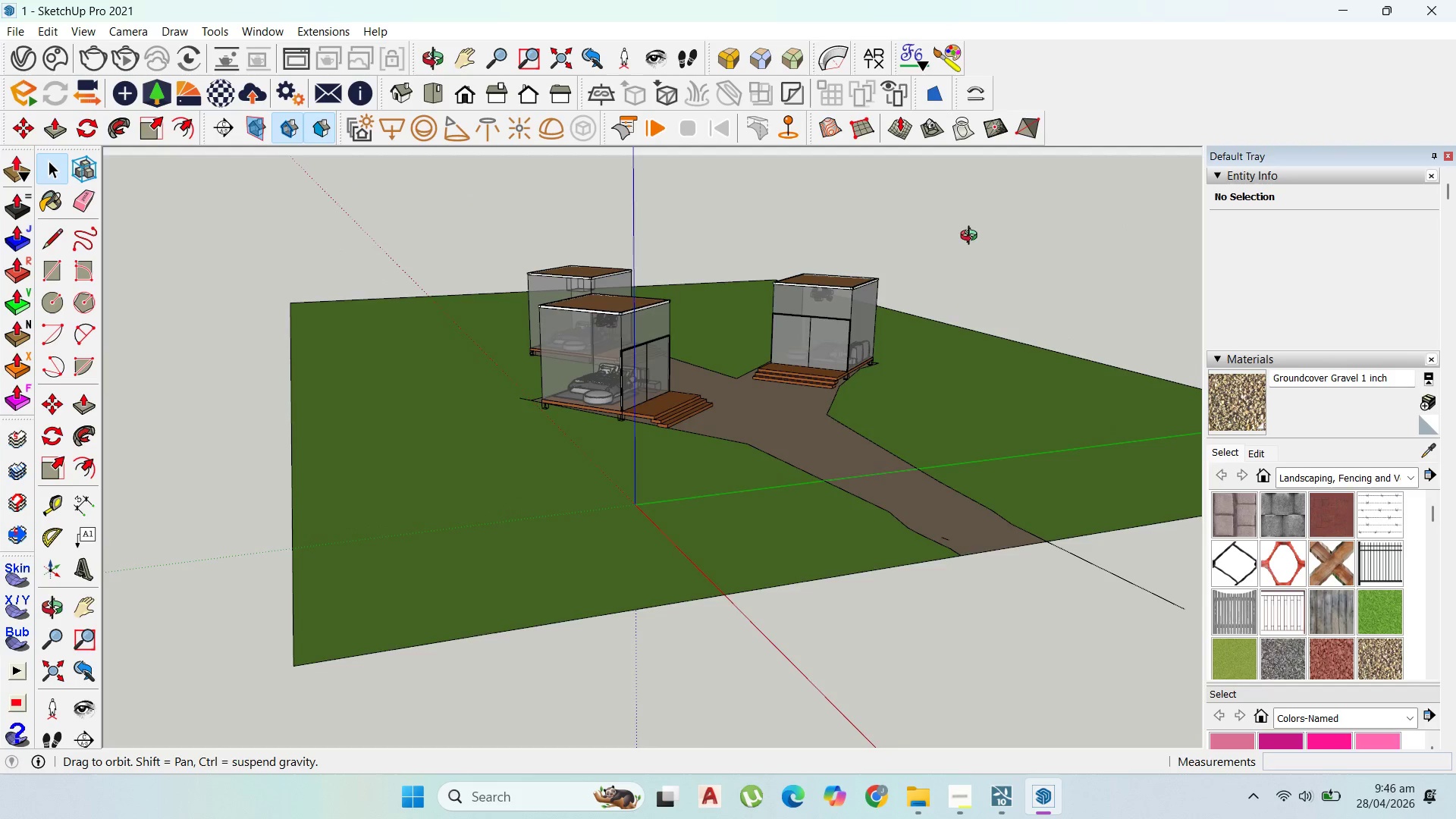 
left_click([661, 391])
 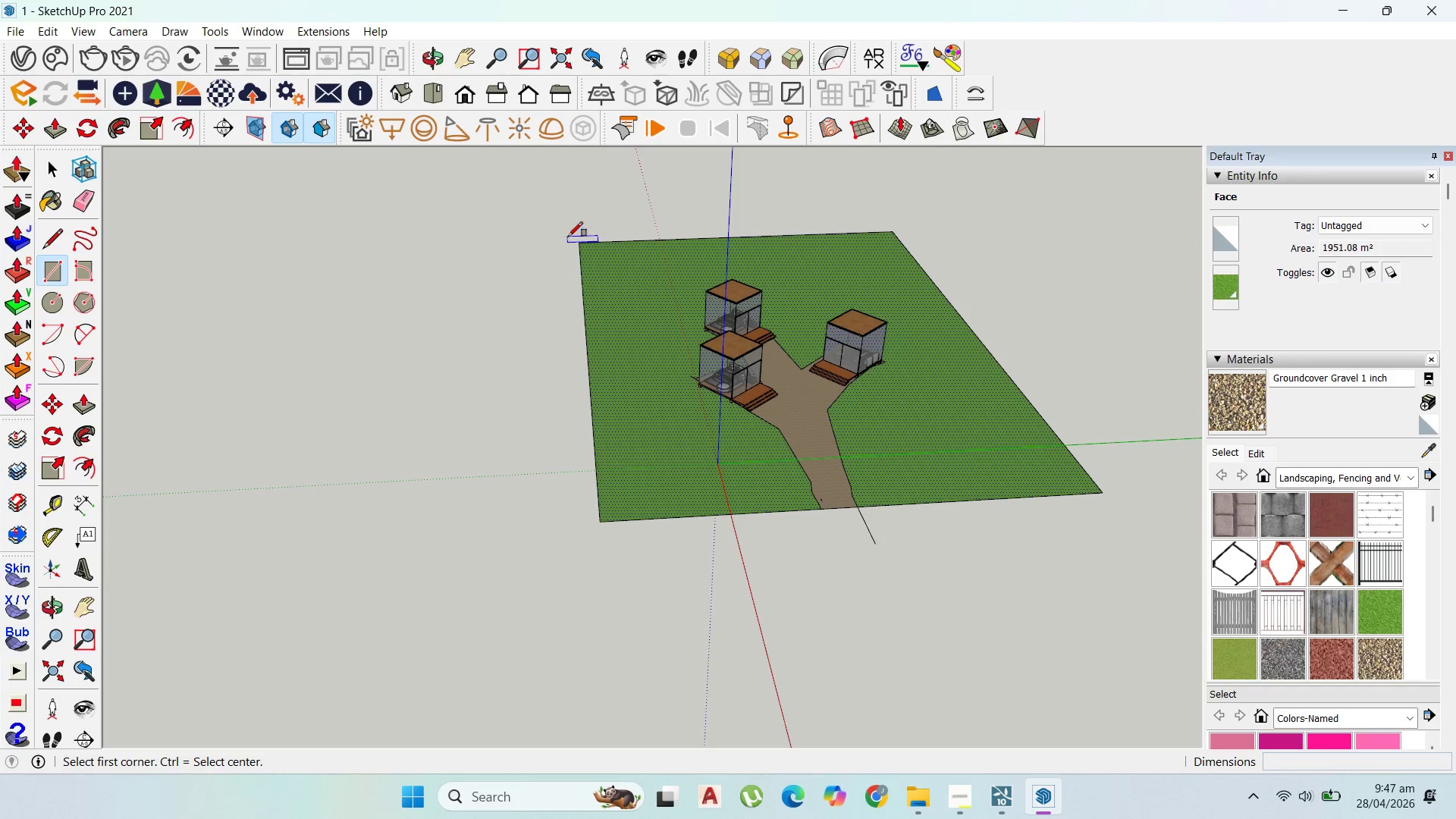 
scroll: coordinate [795, 384], scroll_direction: down, amount: 11.0
 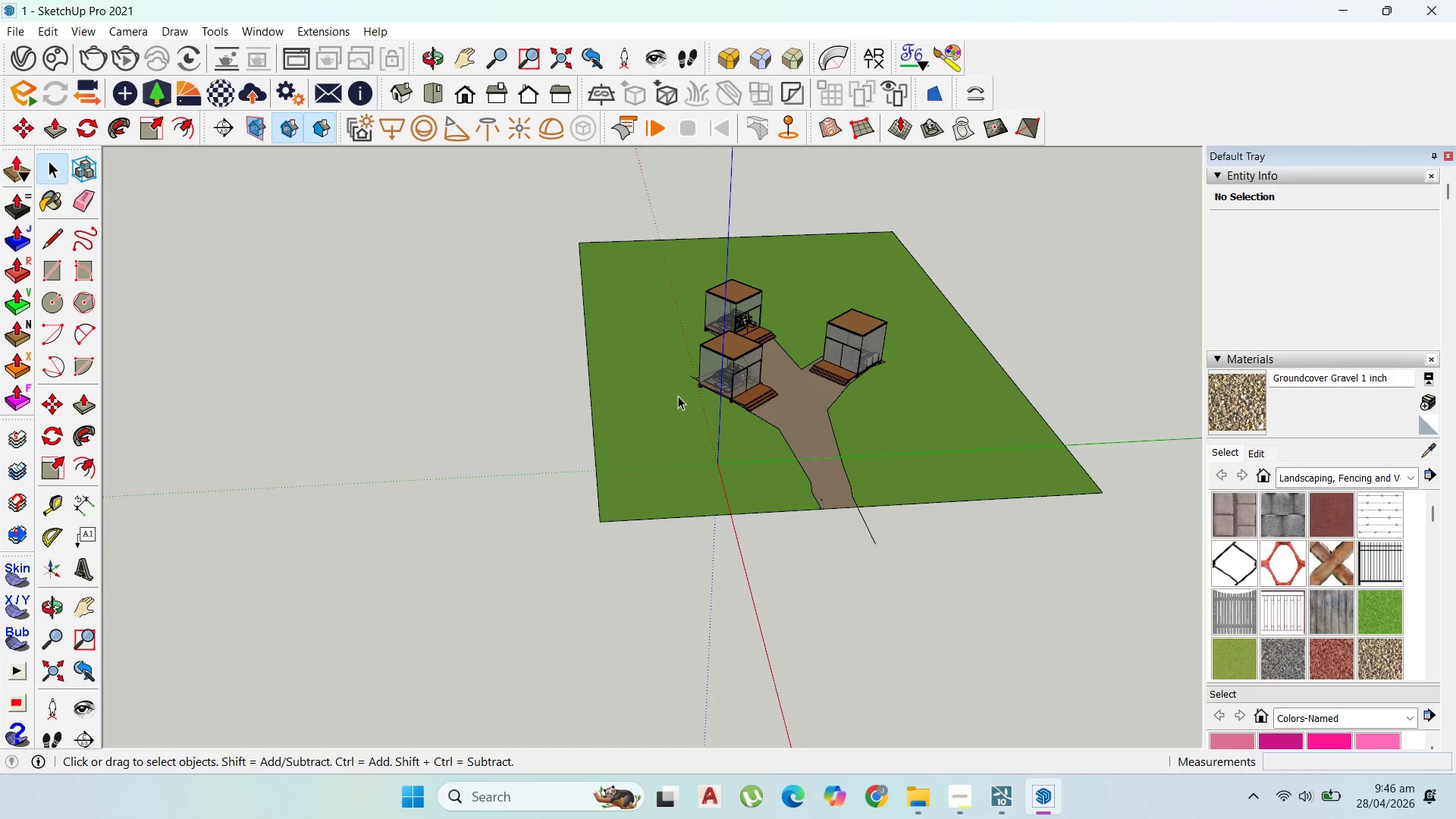 
left_click([579, 244])
 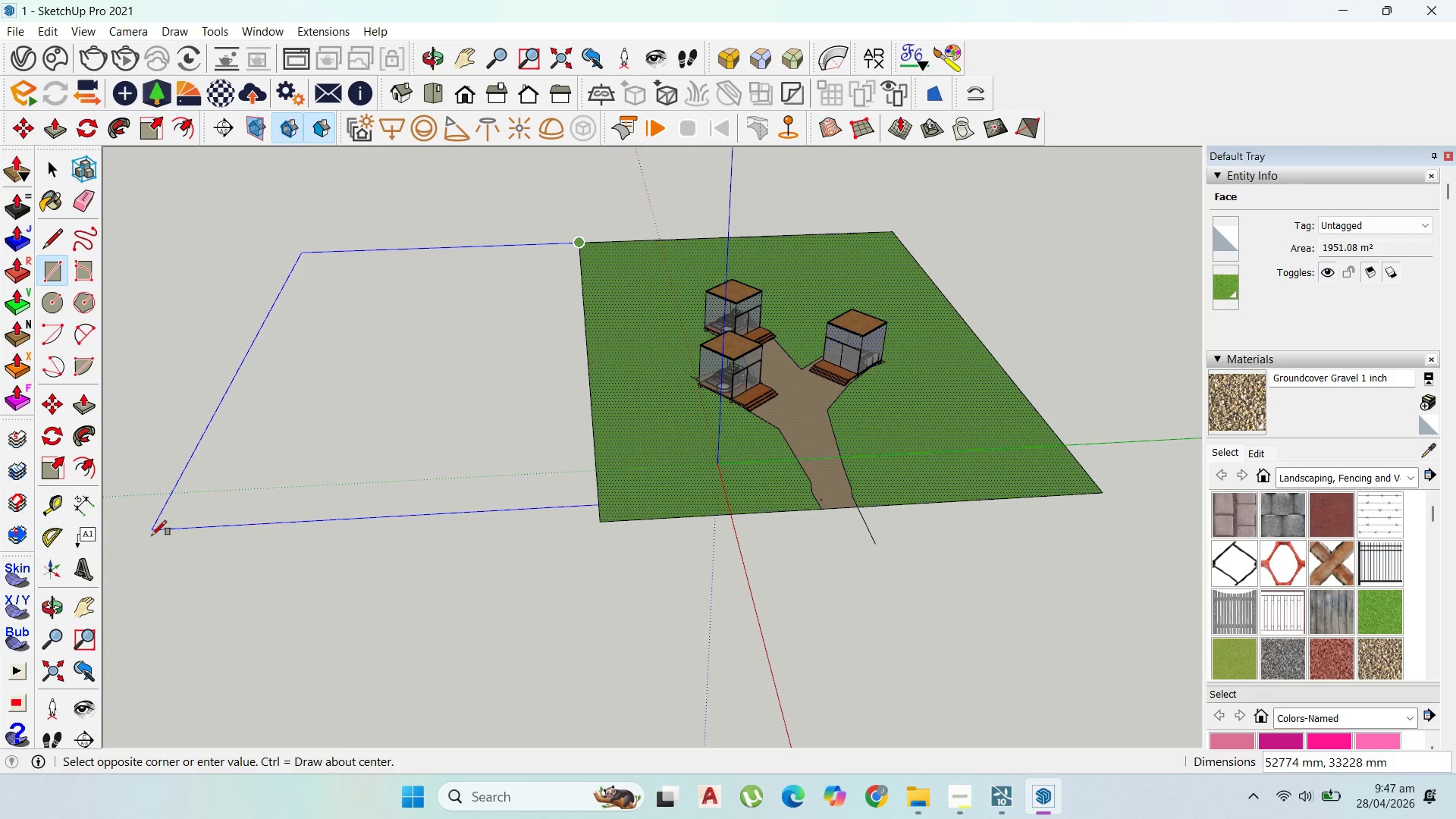 
left_click([158, 548])
 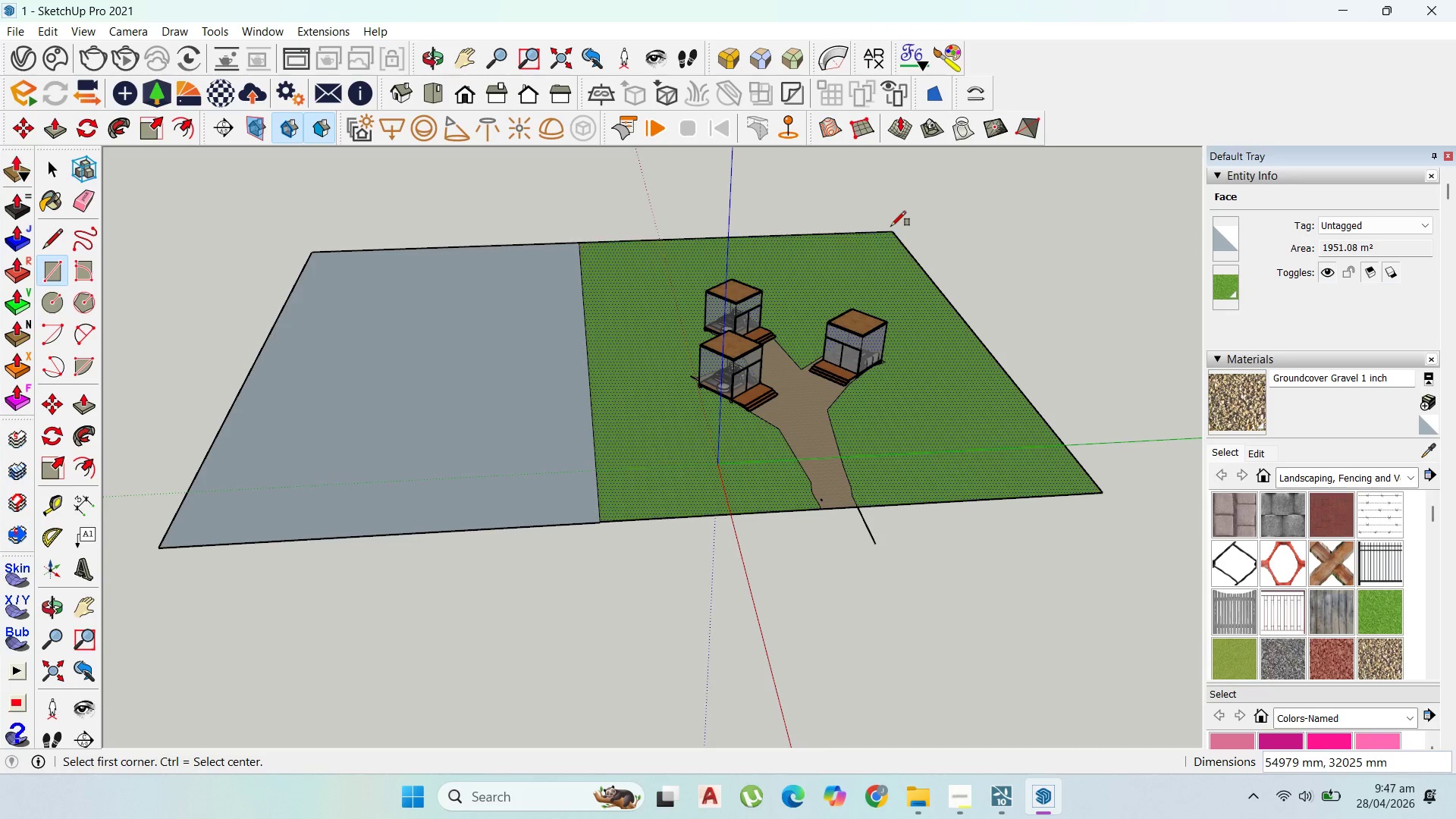 
left_click([890, 228])
 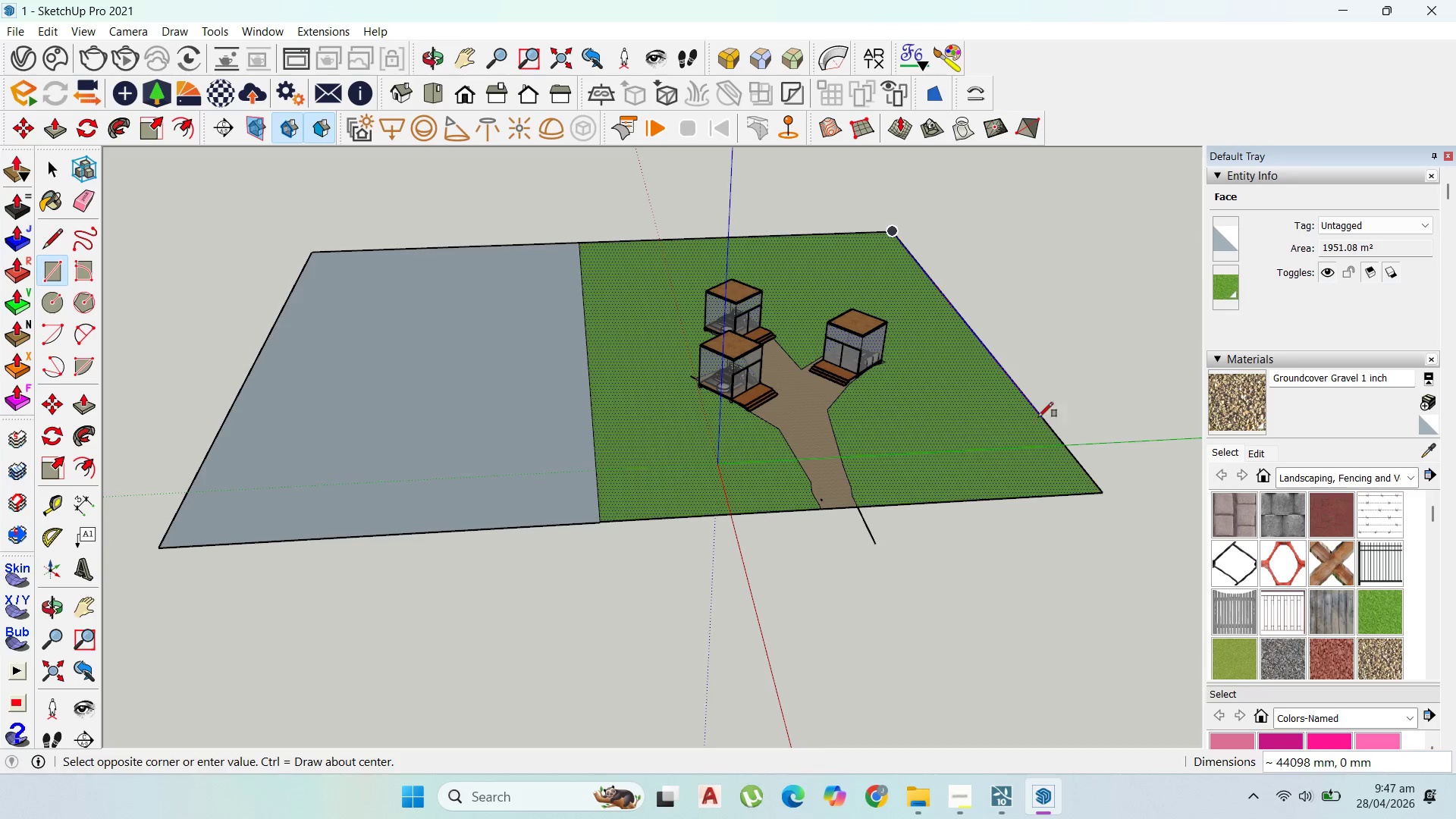 
scroll: coordinate [1000, 434], scroll_direction: up, amount: 1.0
 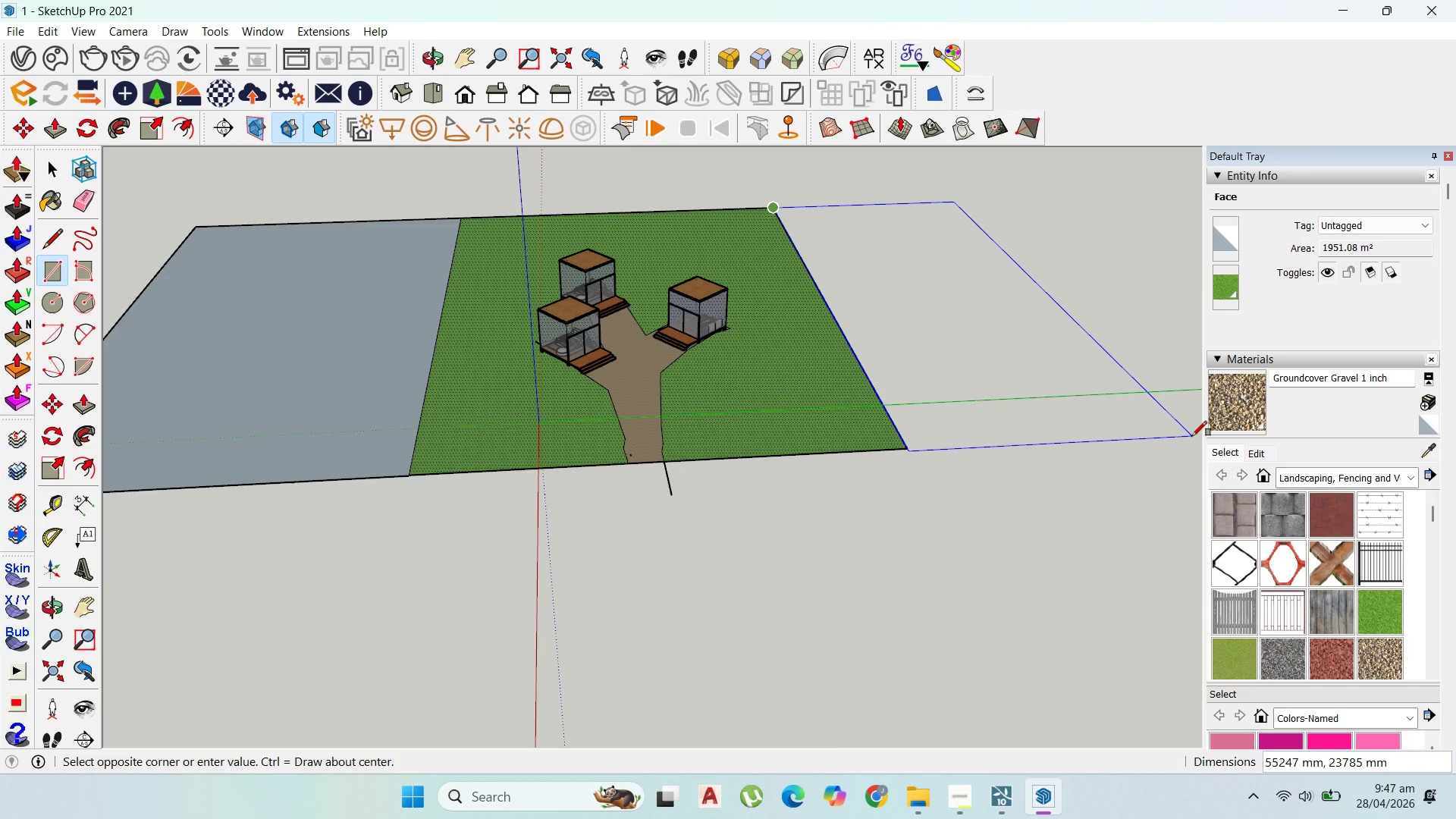 
left_click([1192, 436])
 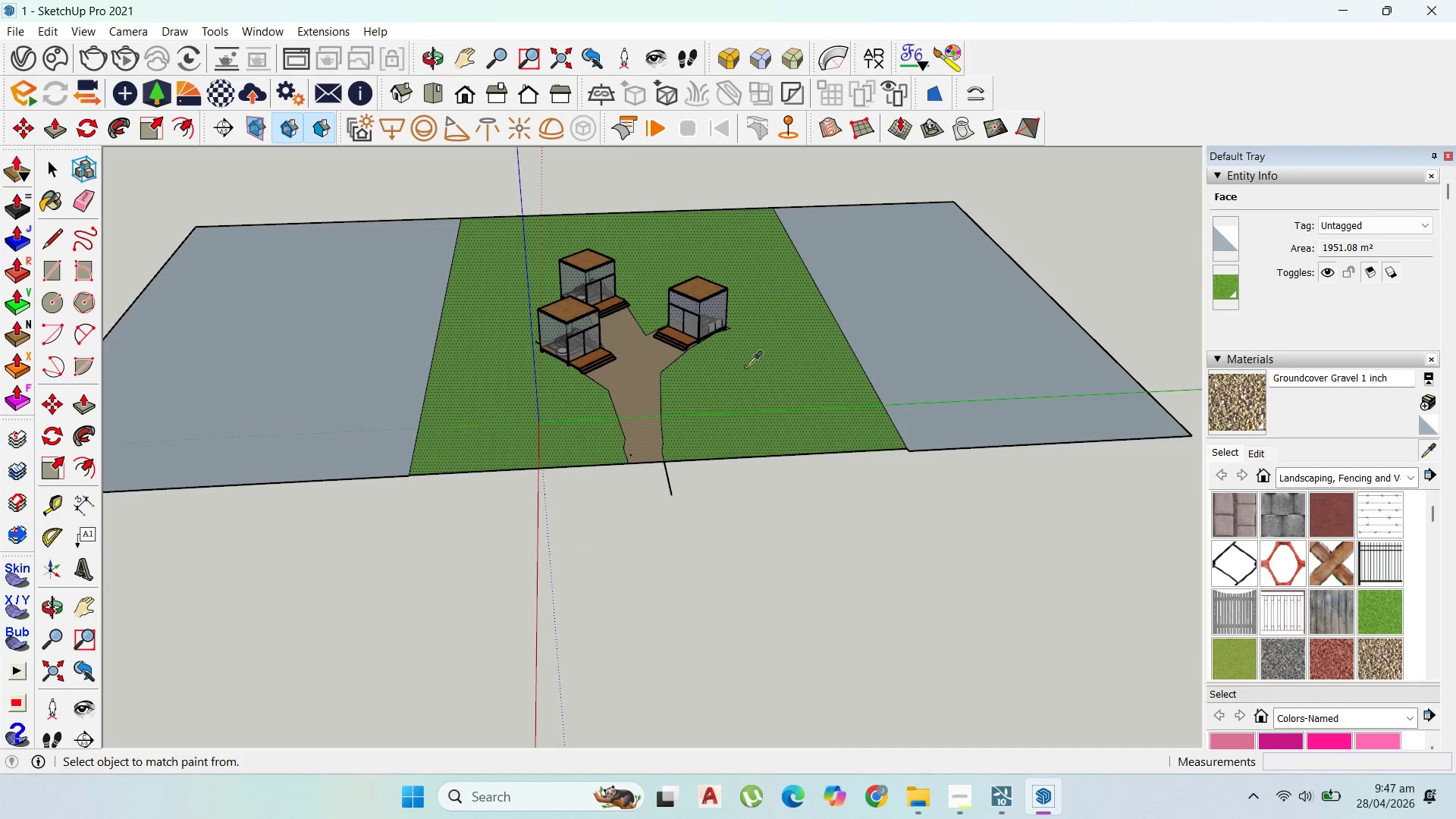 
double_click([924, 333])
 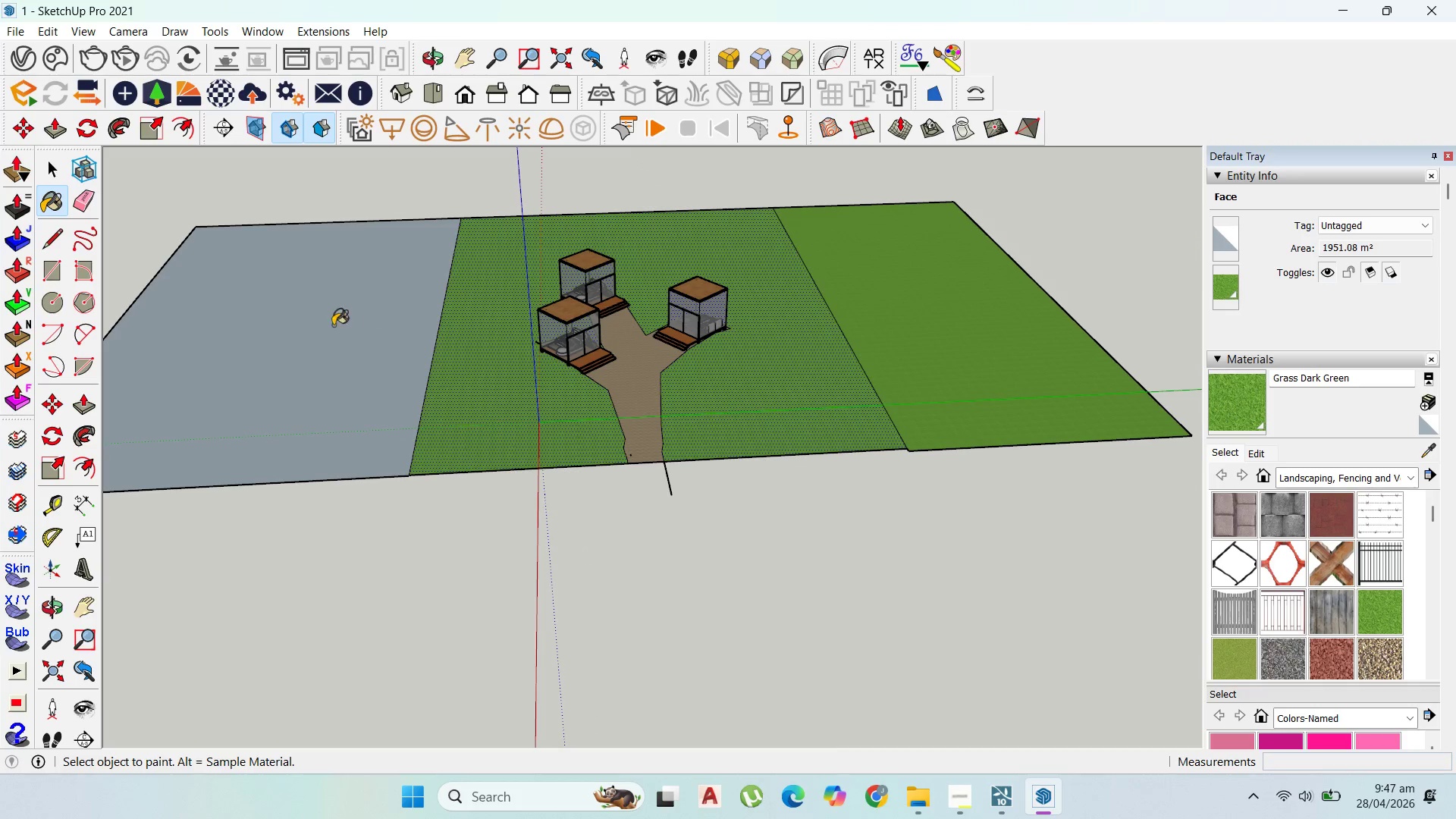 
left_click([255, 317])
 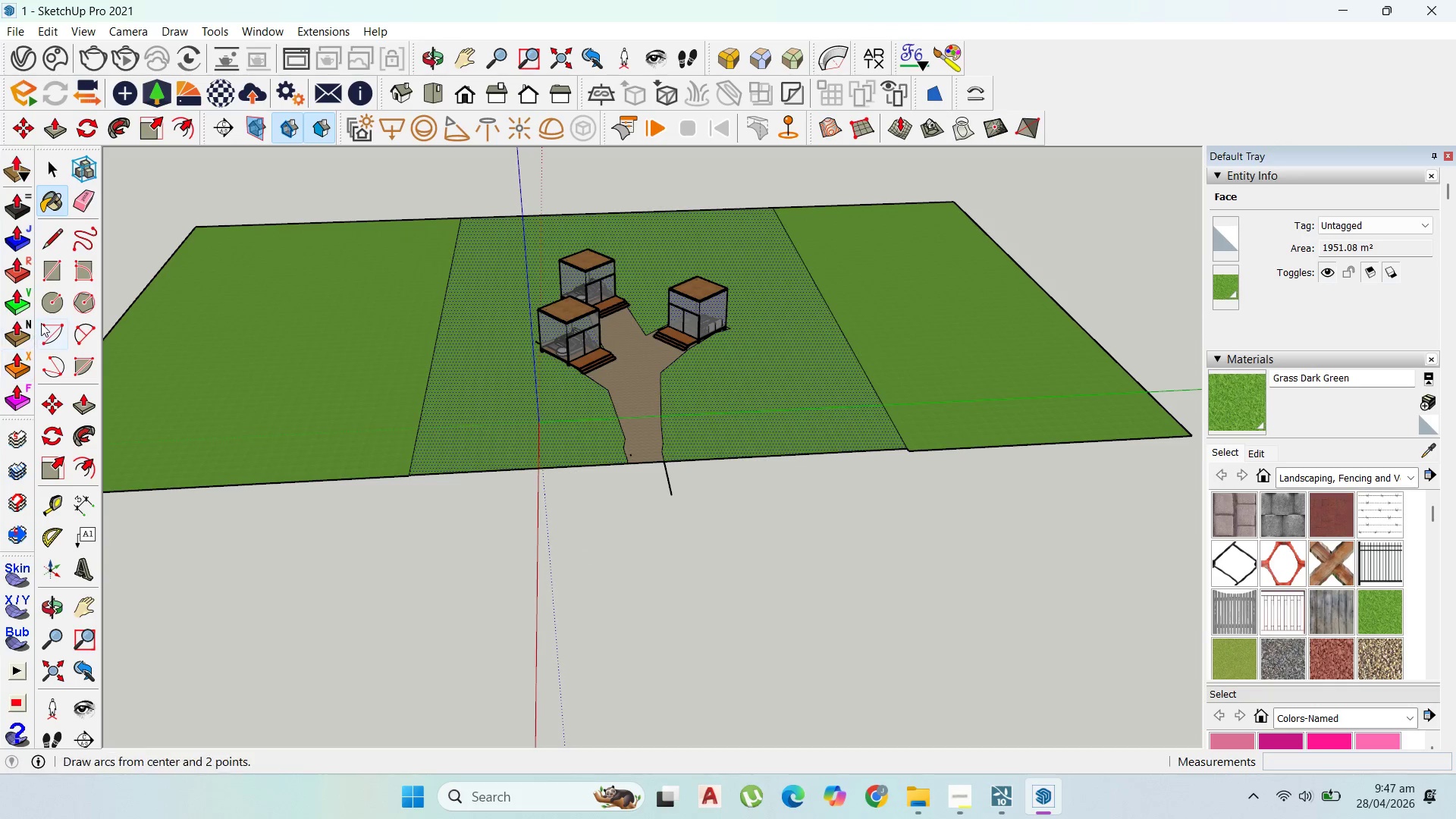 
left_click([55, 271])
 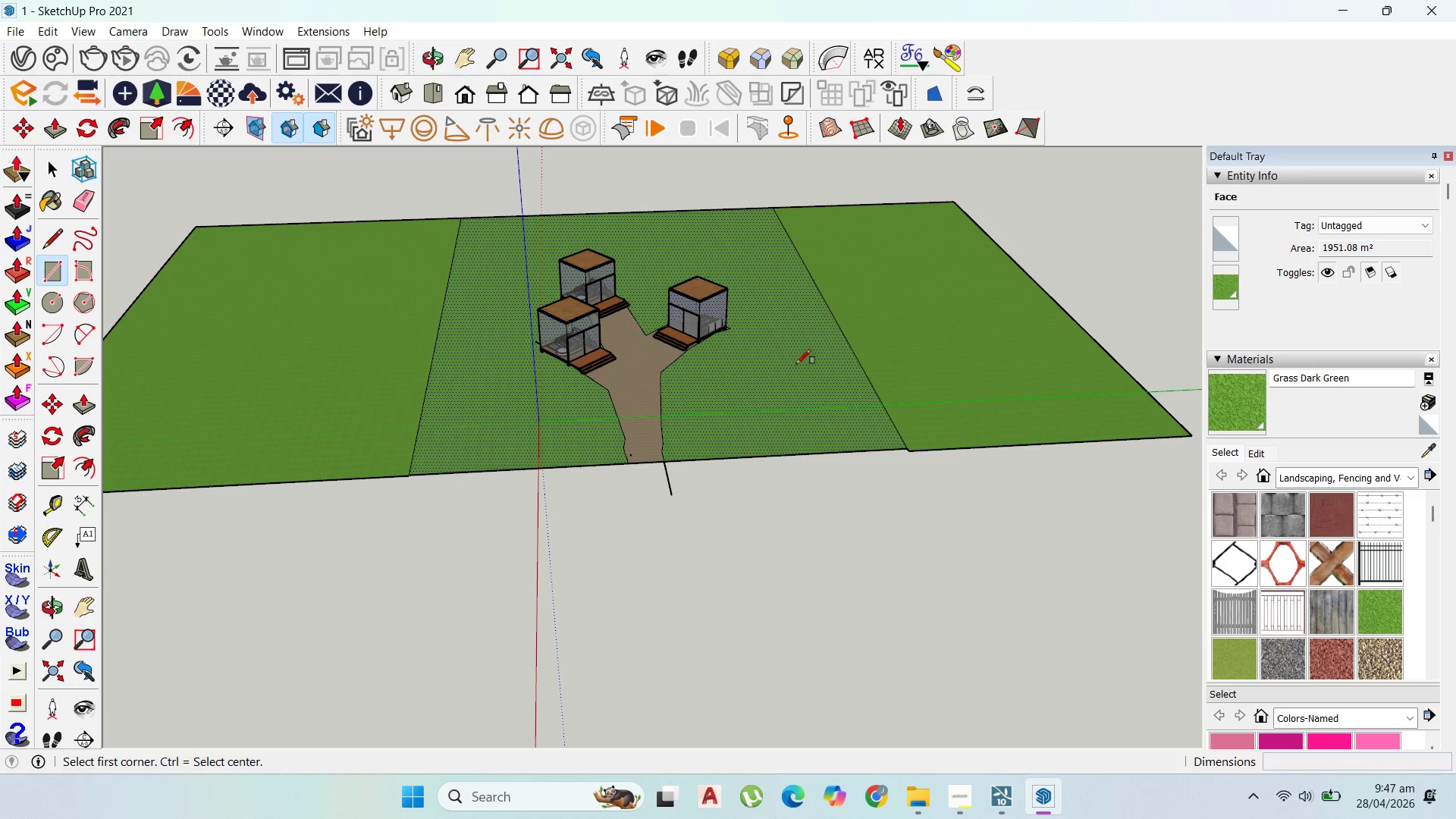 
scroll: coordinate [1110, 446], scroll_direction: down, amount: 6.0
 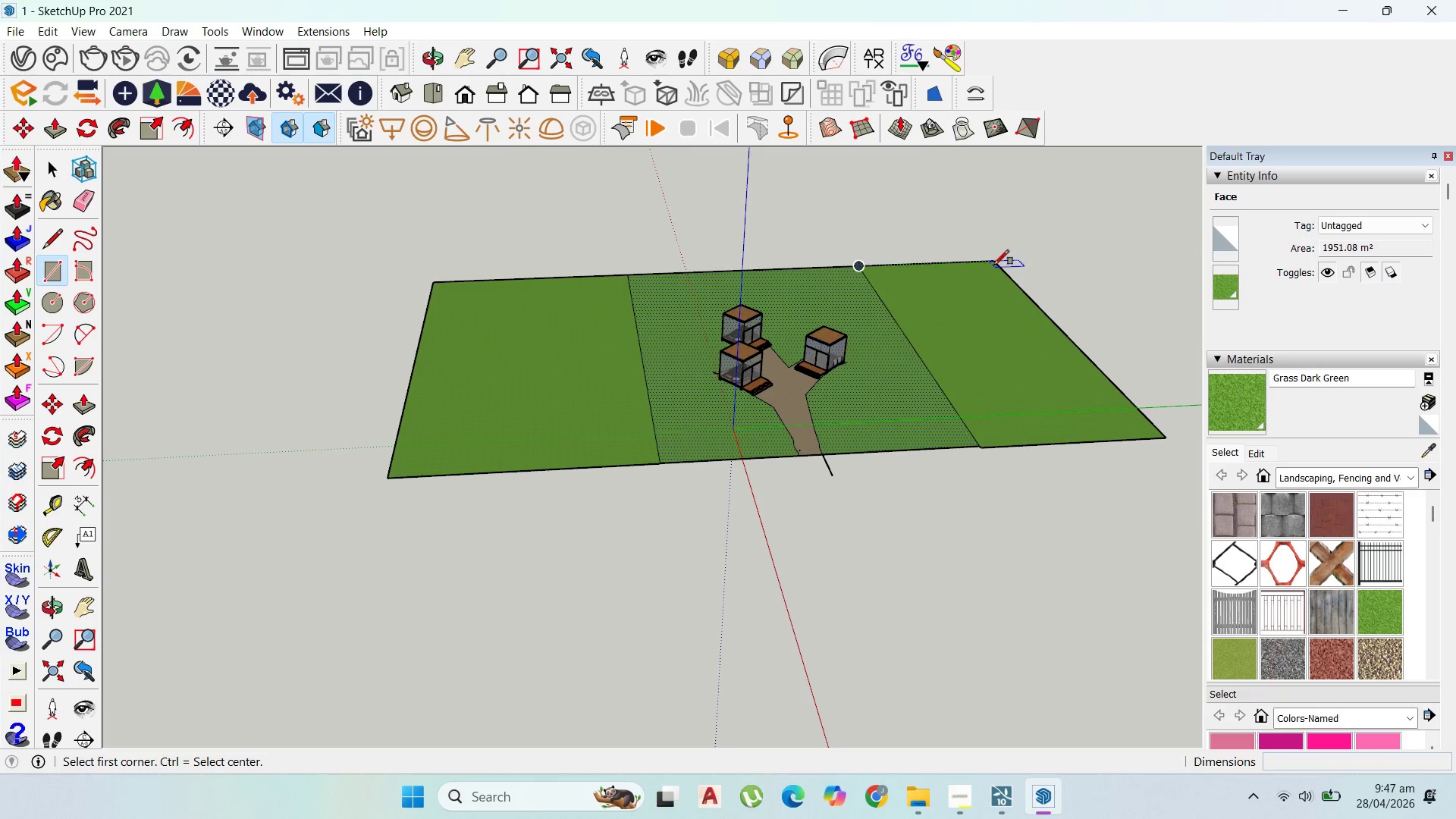 
left_click([994, 265])
 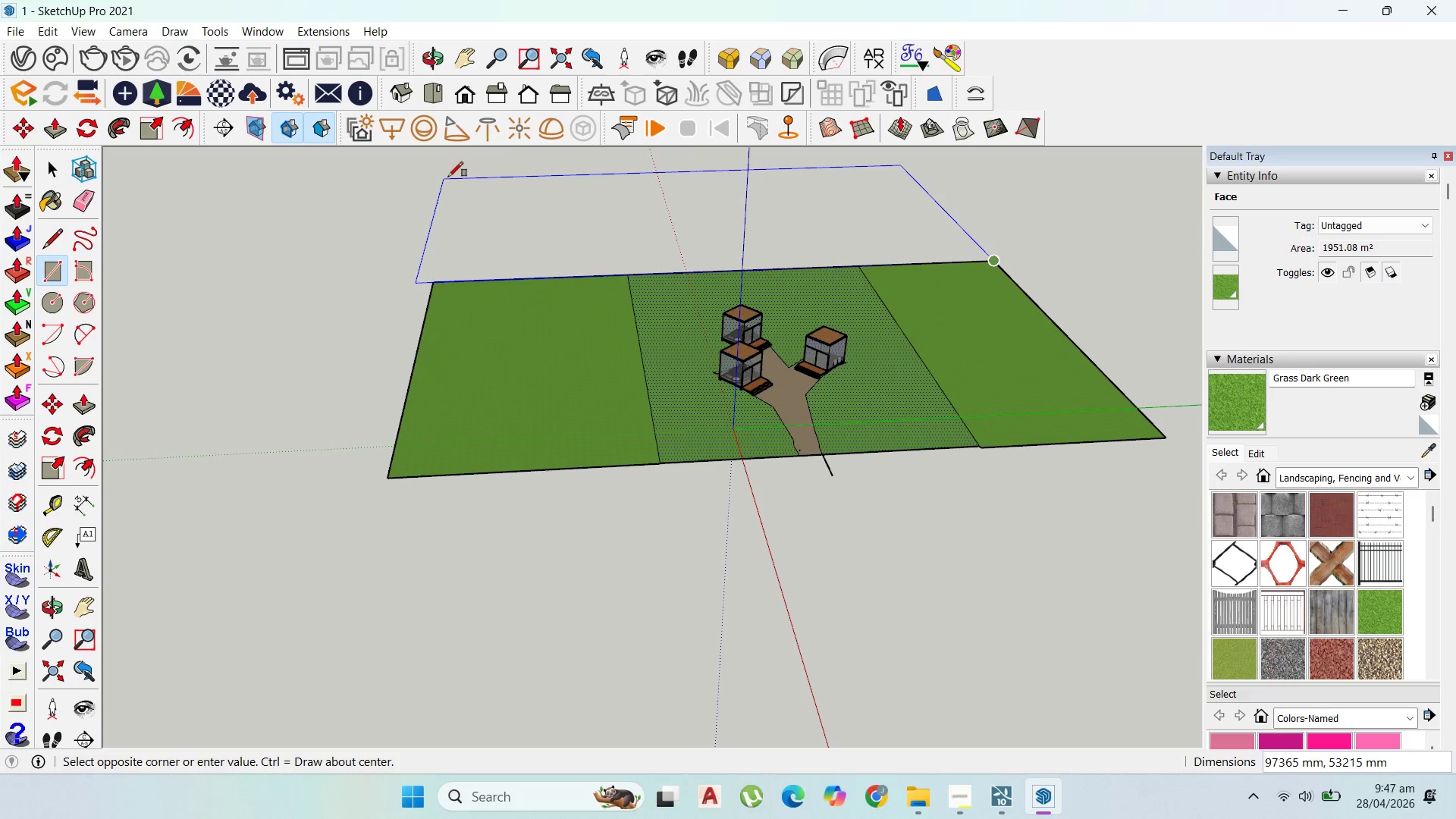 
left_click([463, 175])
 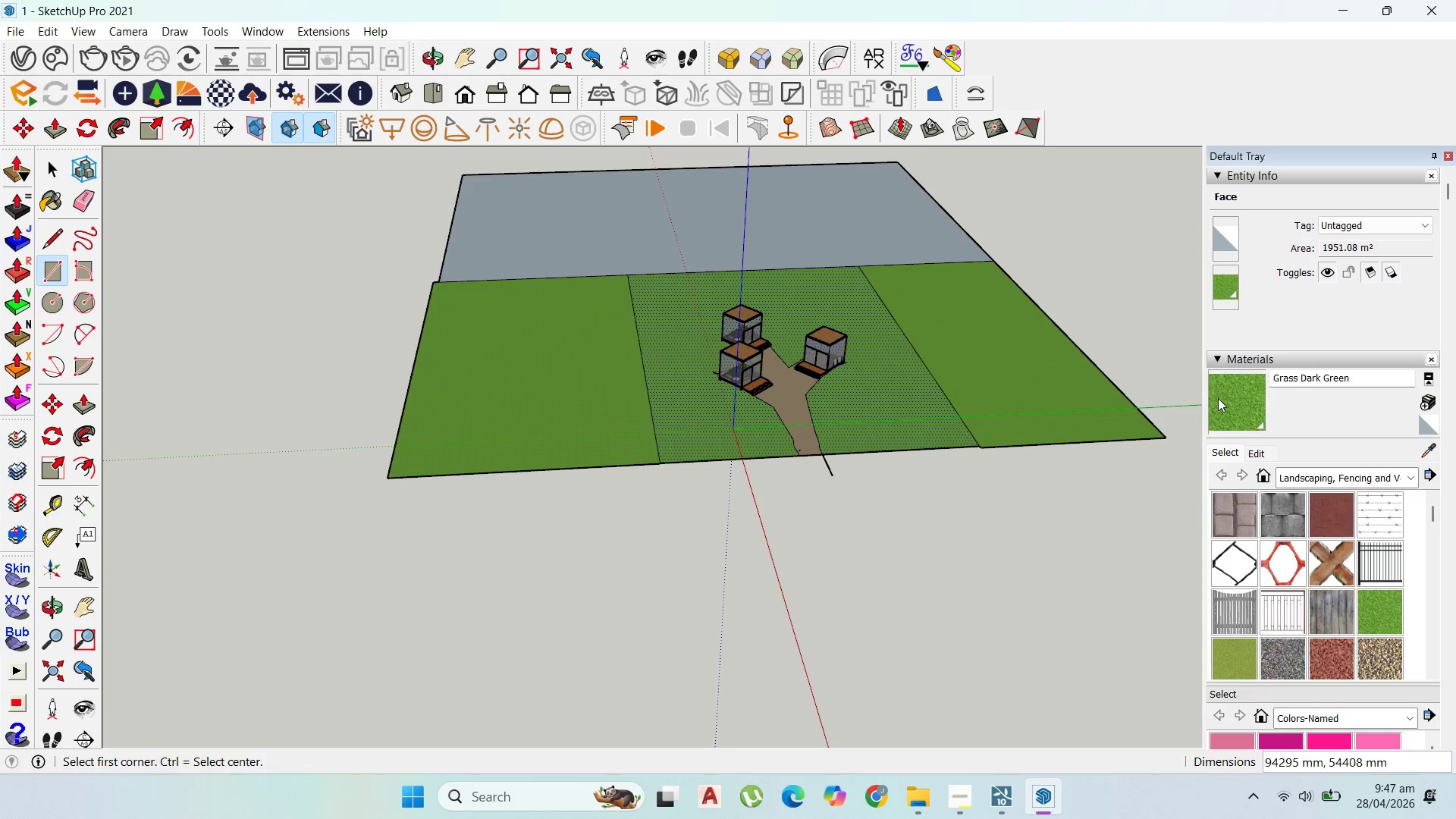 
double_click([719, 204])
 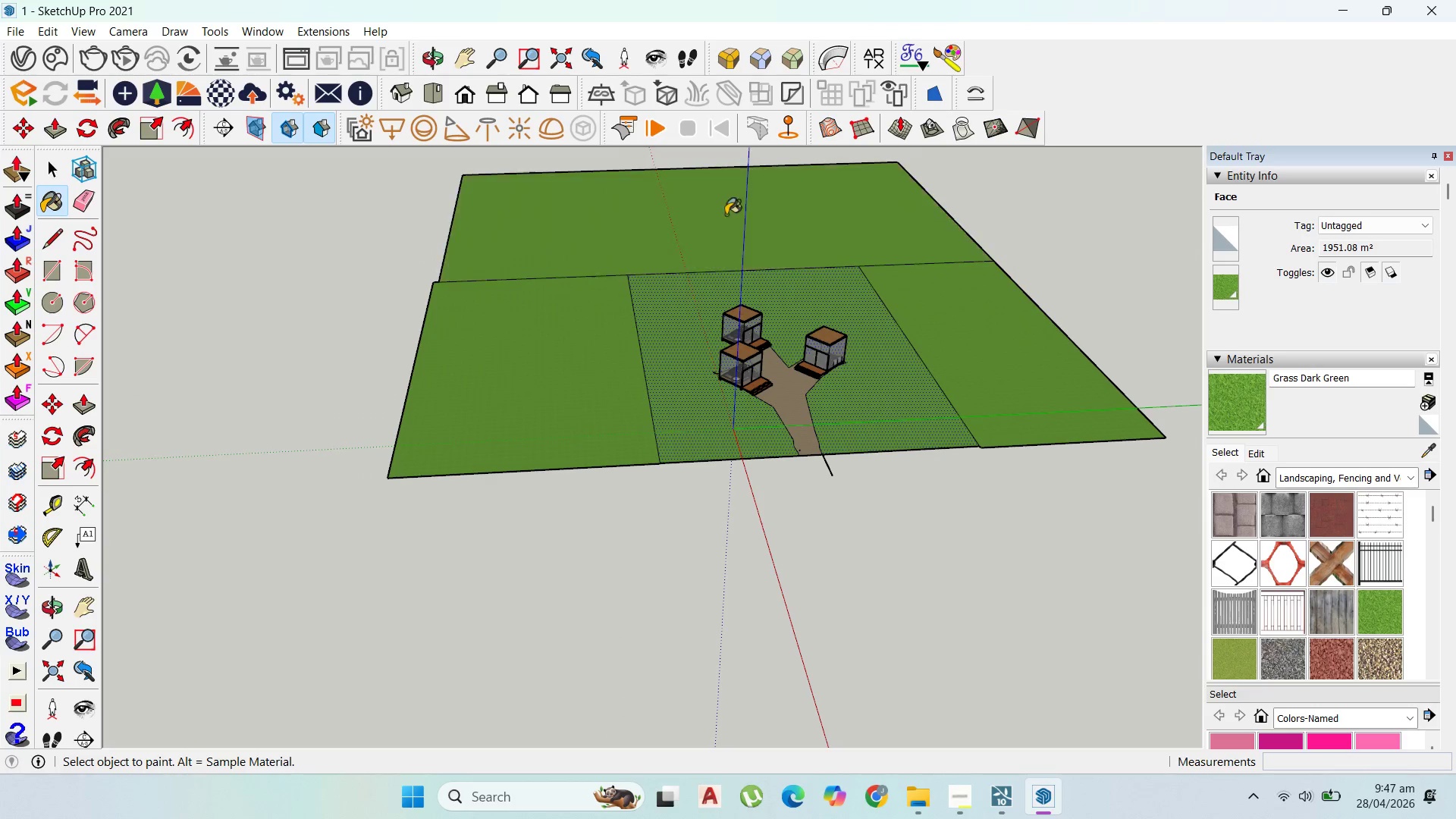 
scroll: coordinate [911, 500], scroll_direction: up, amount: 18.0
 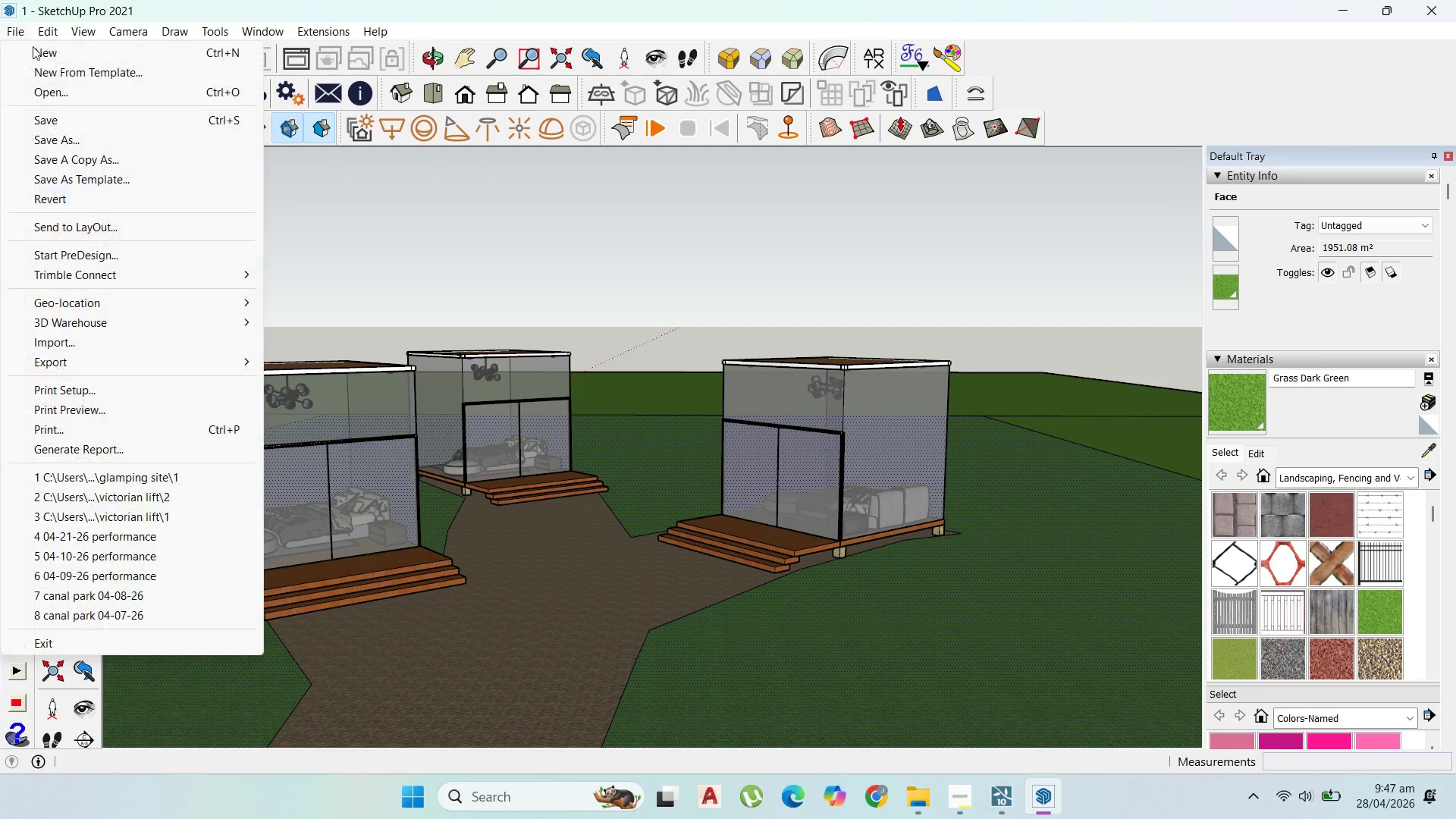 
left_click([86, 146])
 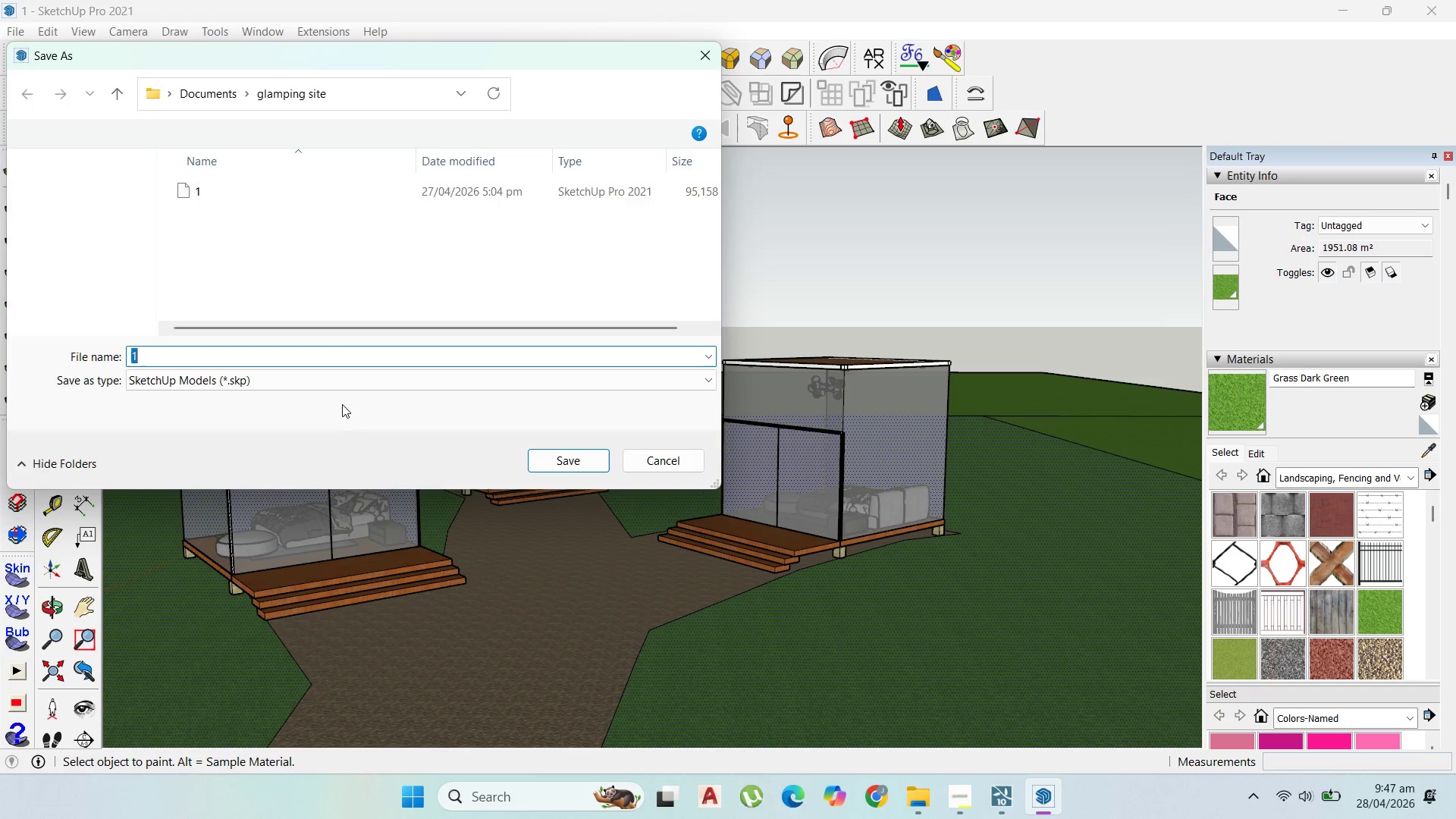 
left_click([272, 385])
 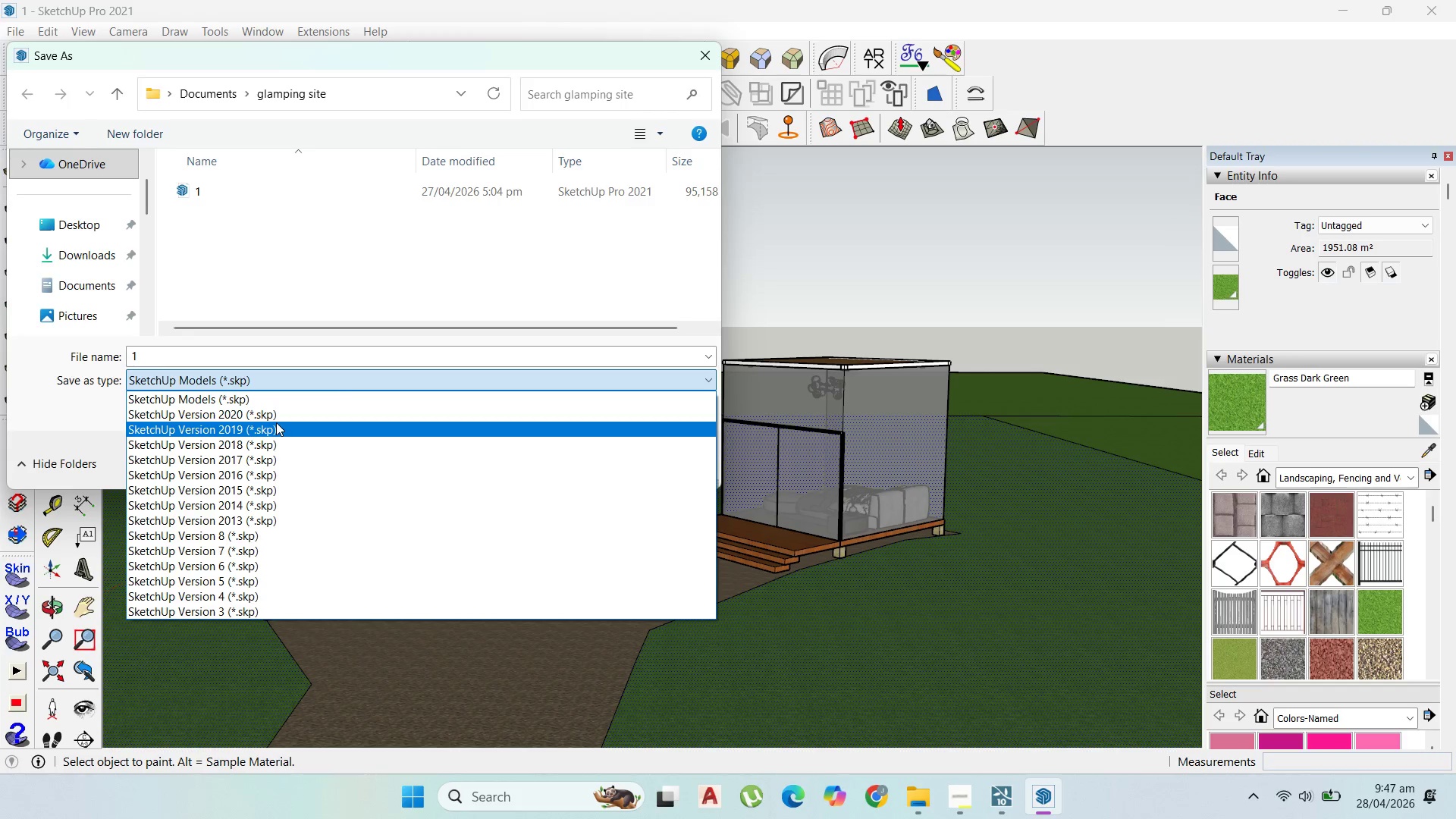 
left_click([276, 422])
 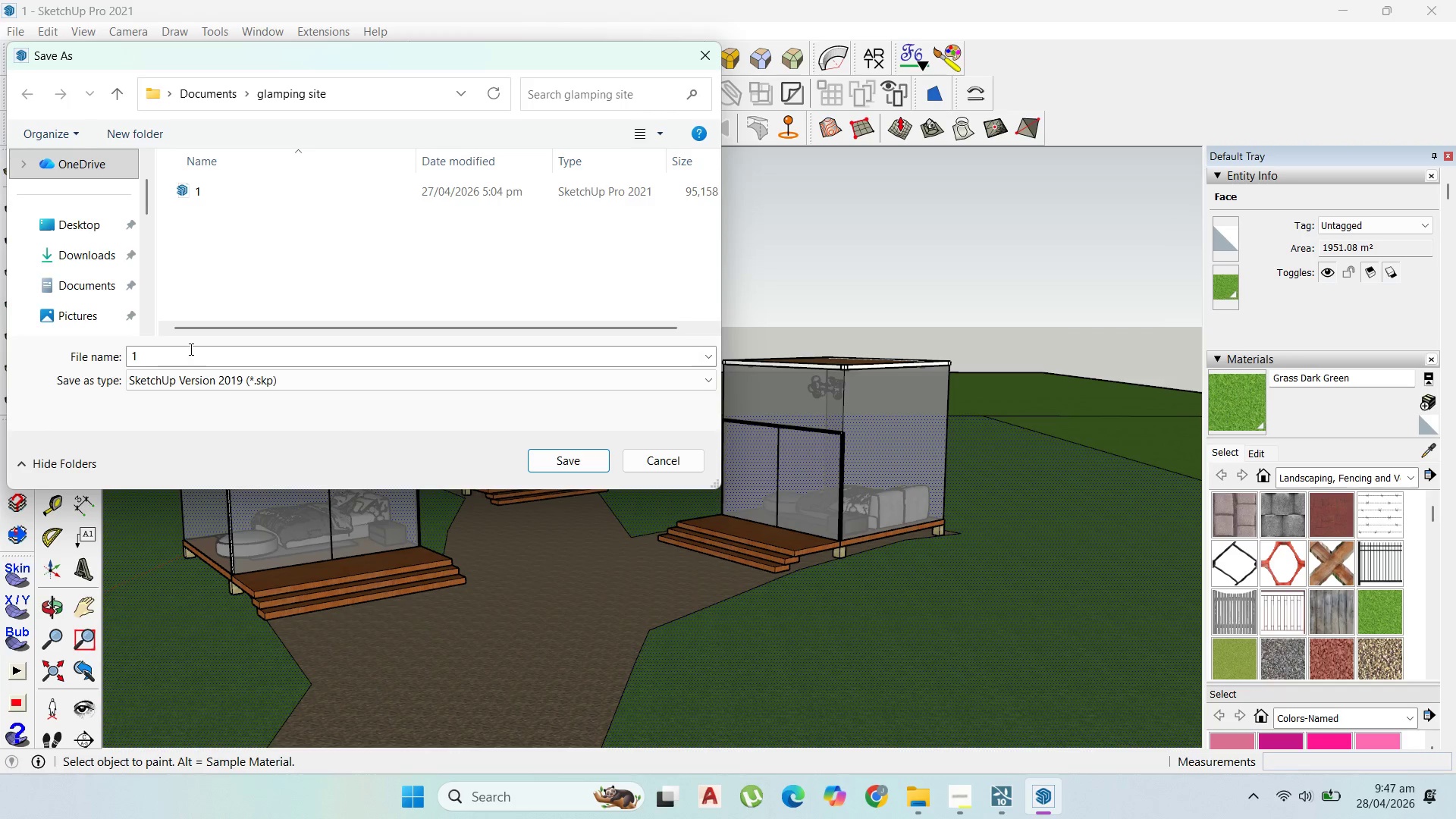 
left_click([189, 356])
 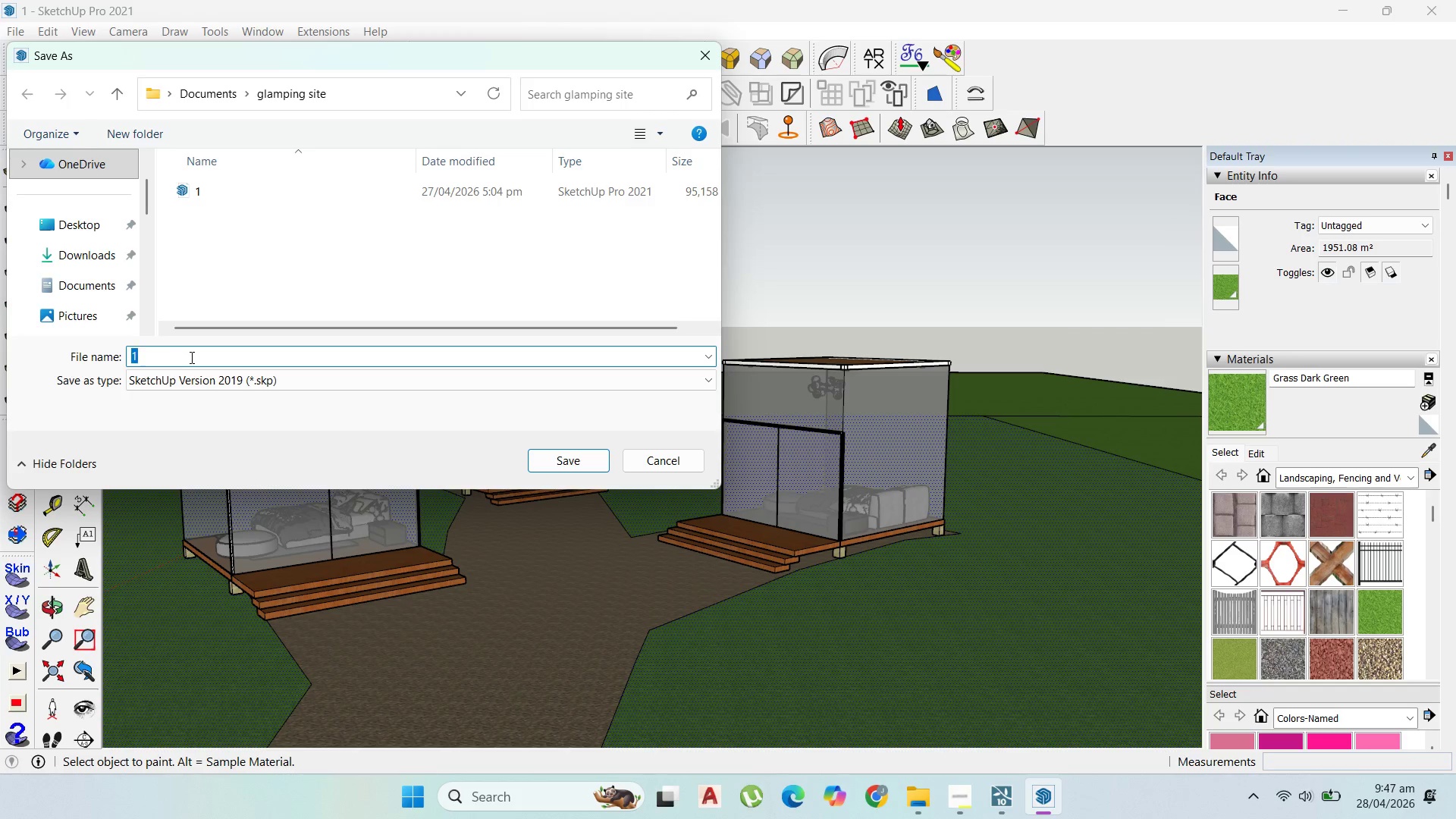 
key(2)
 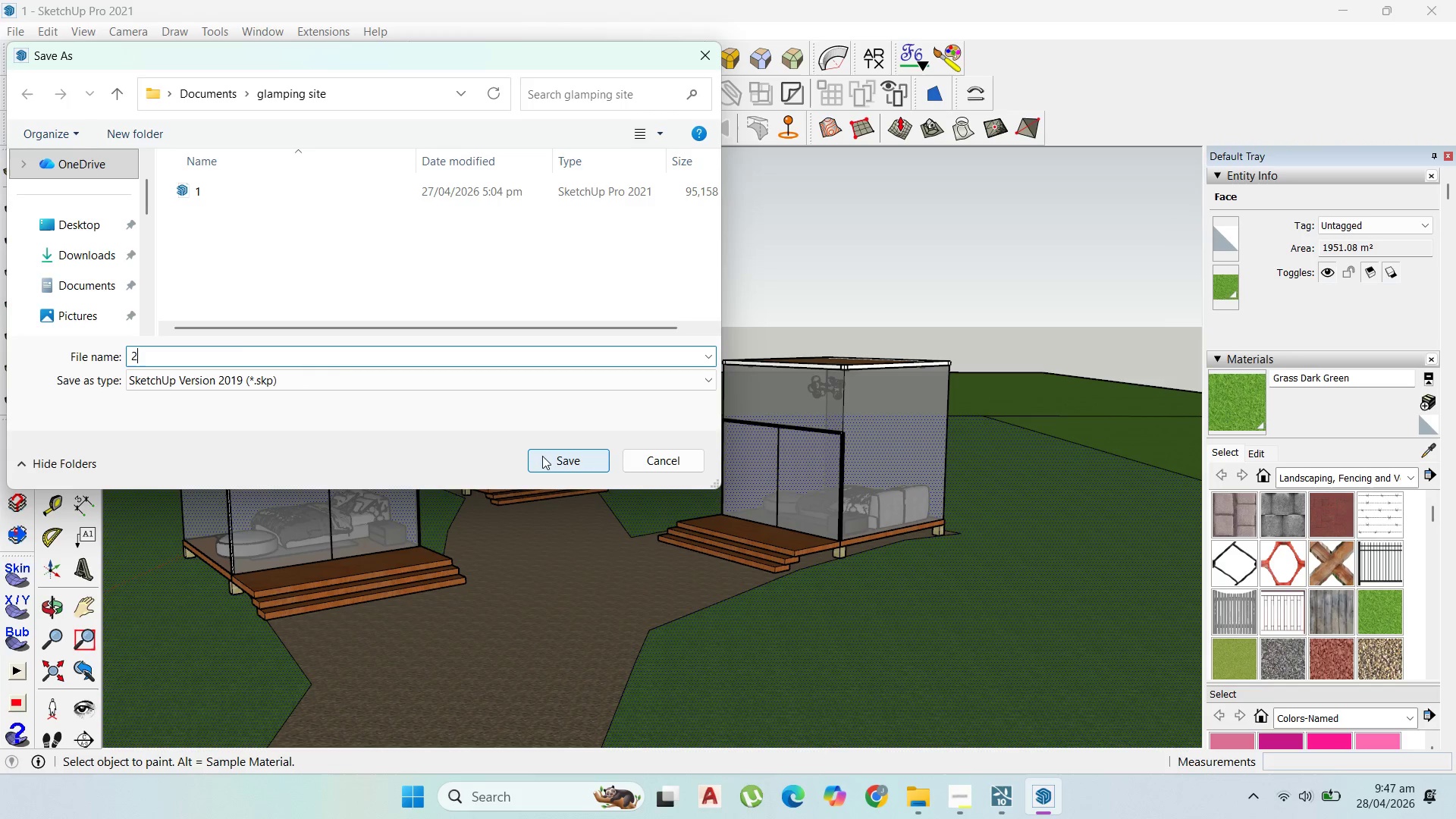 
left_click([544, 458])
 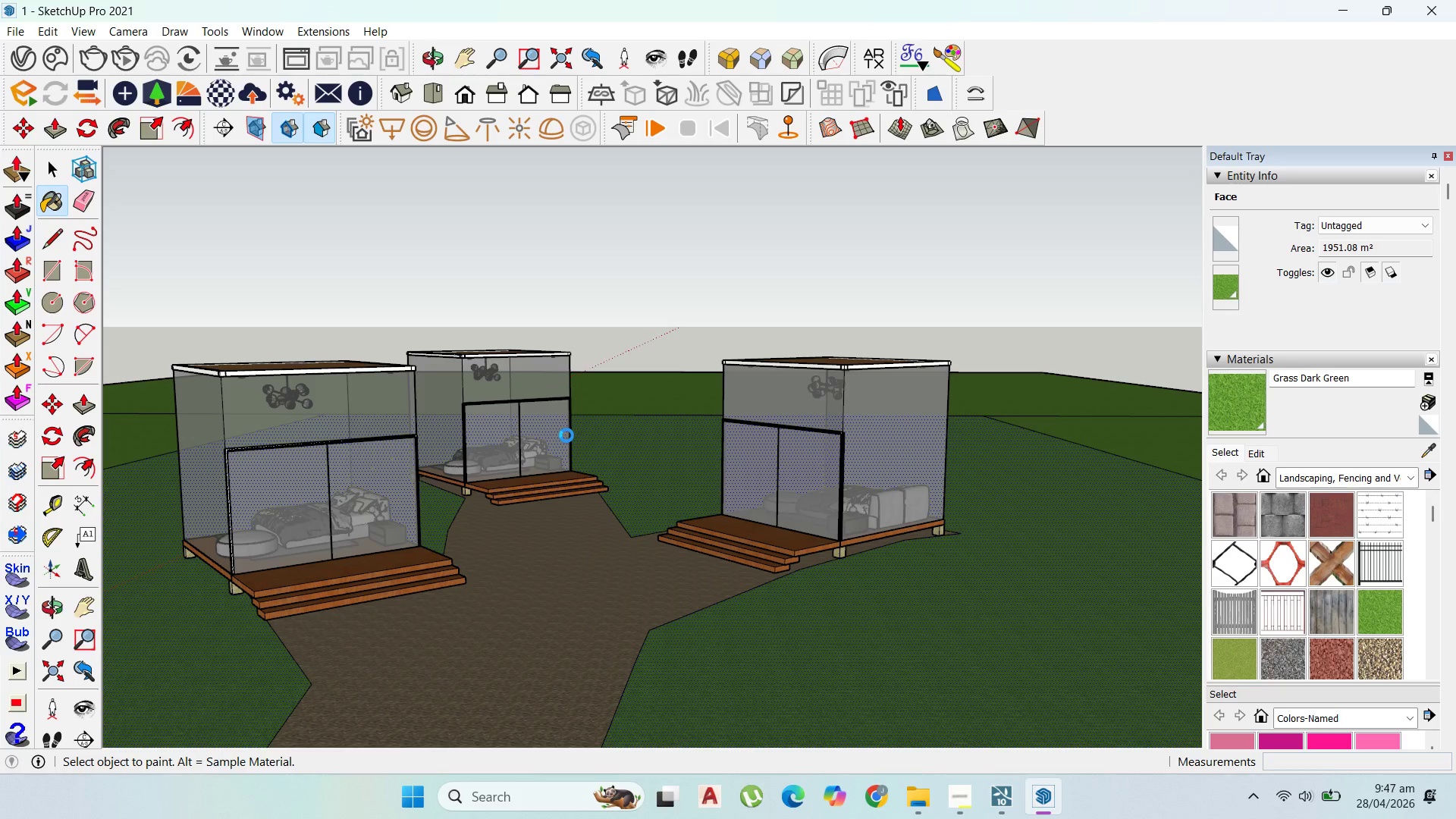 
wait(6.78)
 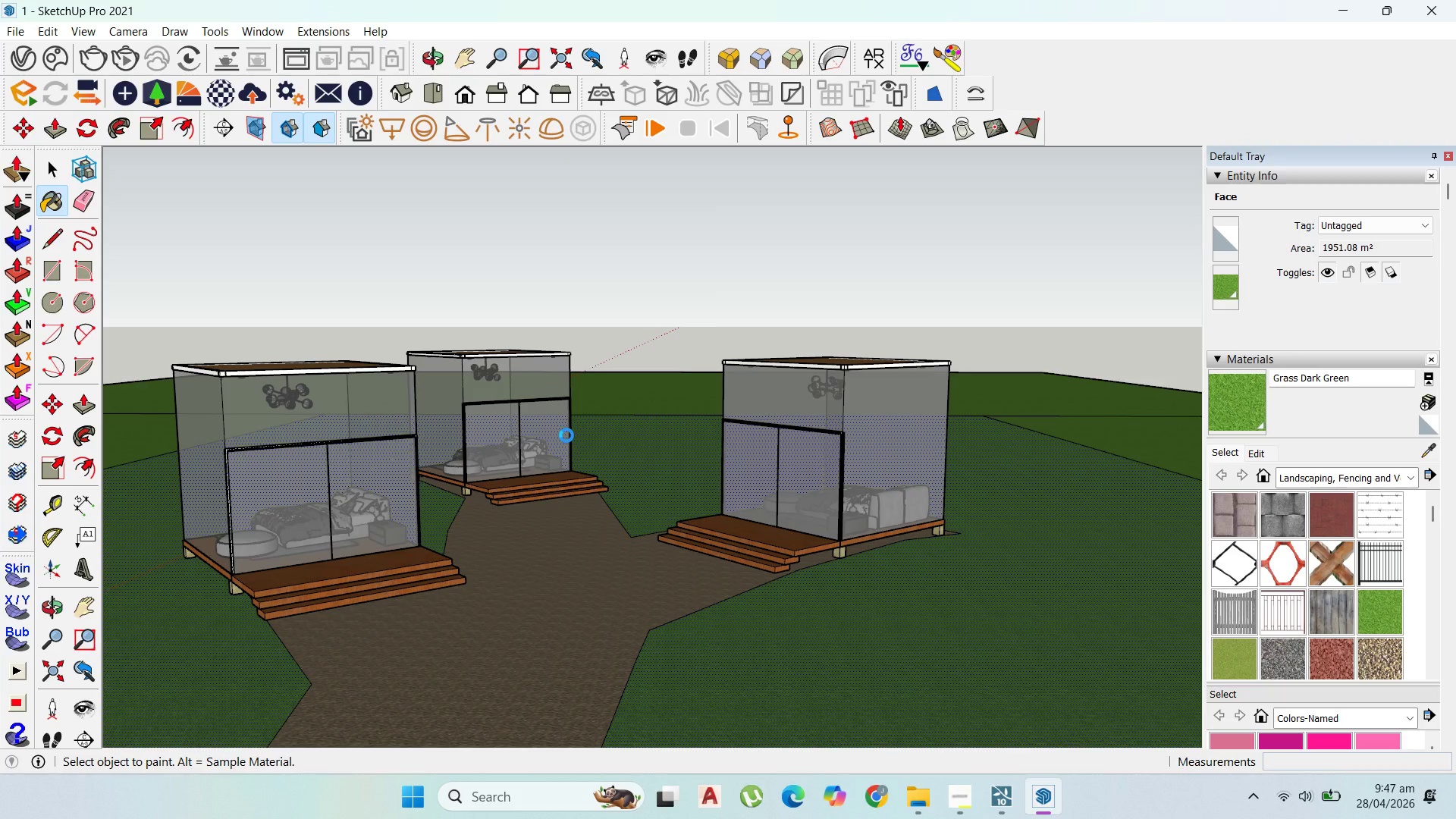 
left_click_drag(start_coordinate=[582, 447], to_coordinate=[1009, 782])
 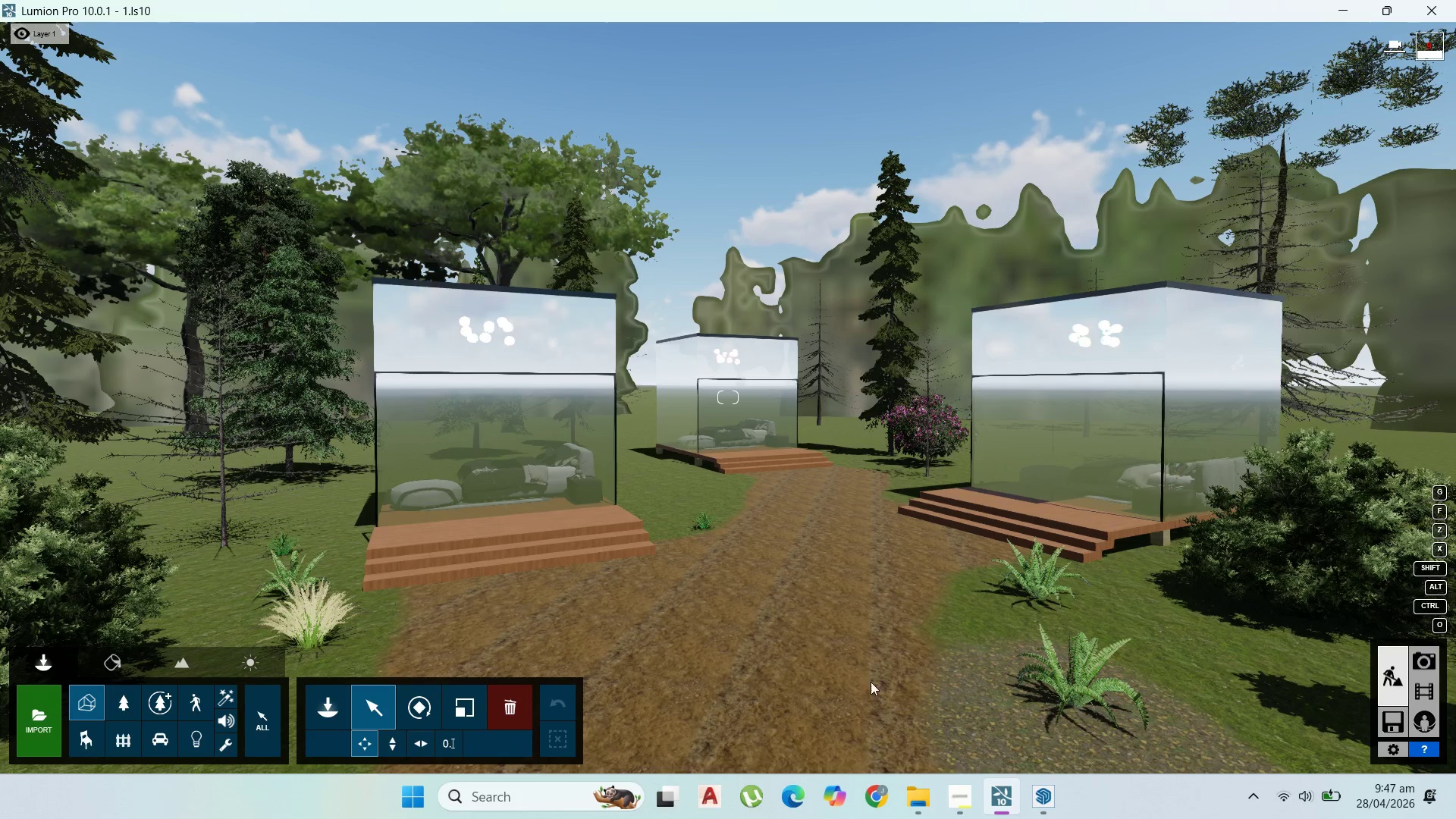 
left_click([1009, 782])
 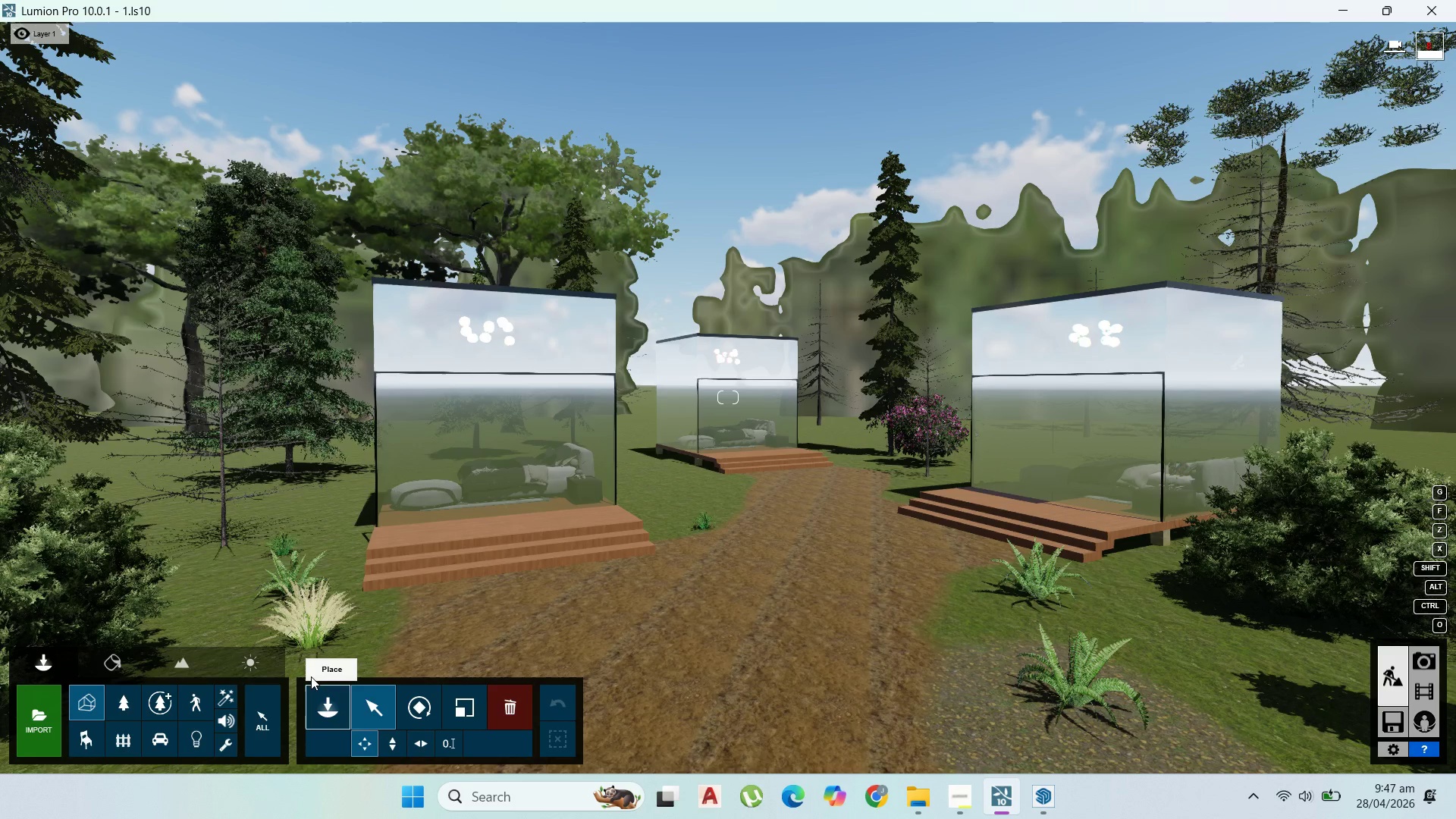 
wait(8.61)
 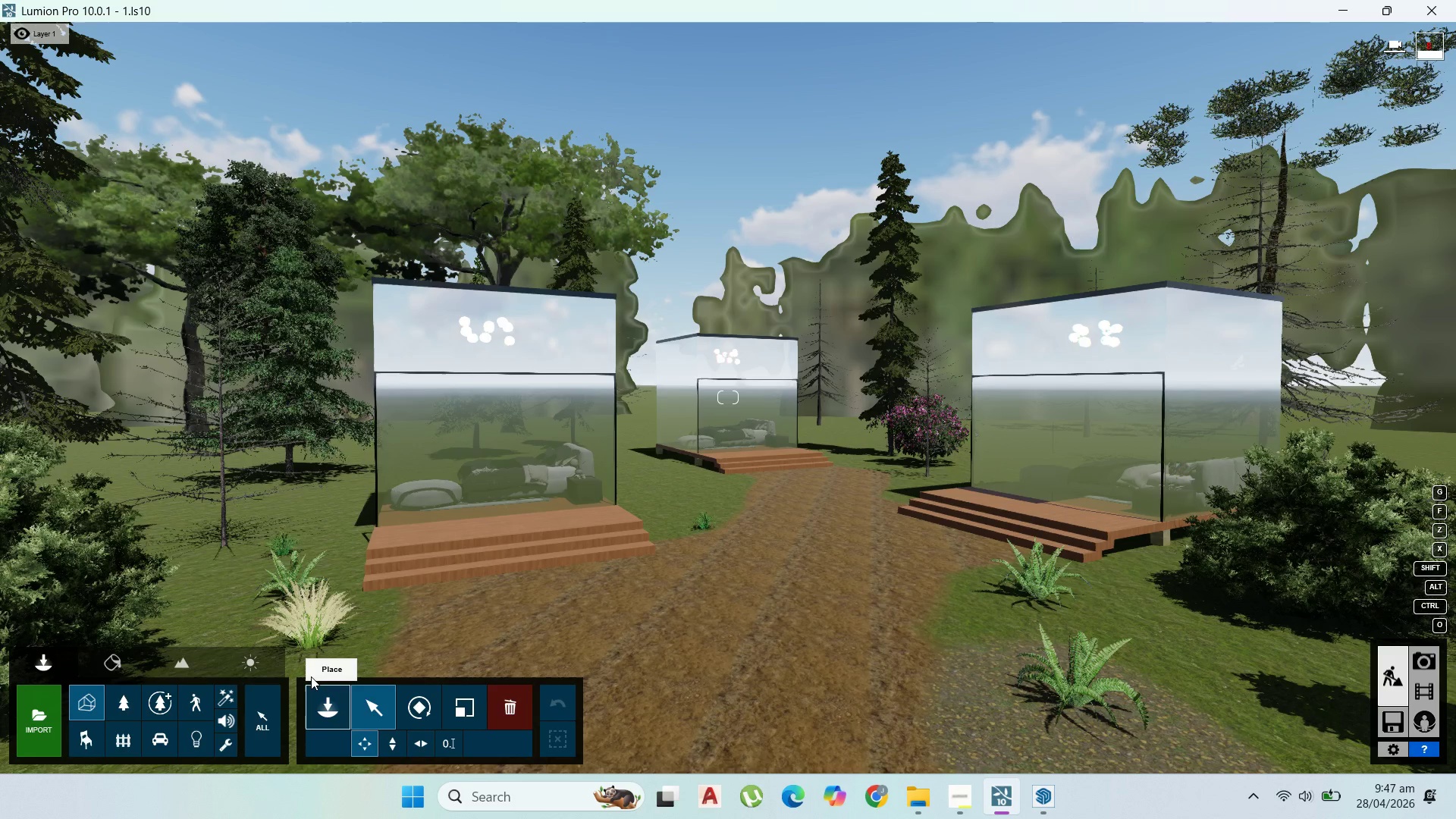 
left_click([384, 705])
 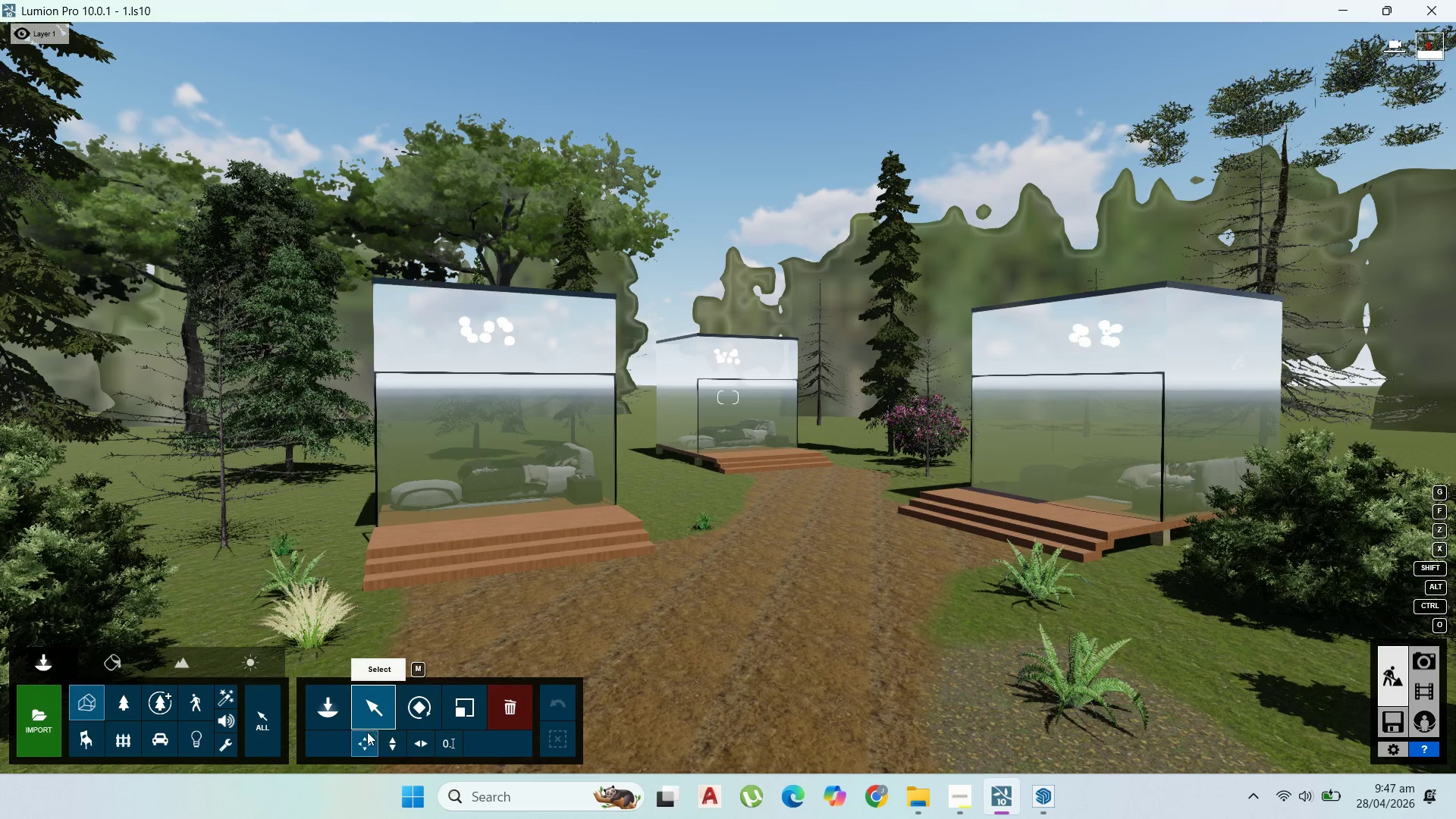 
left_click([366, 735])
 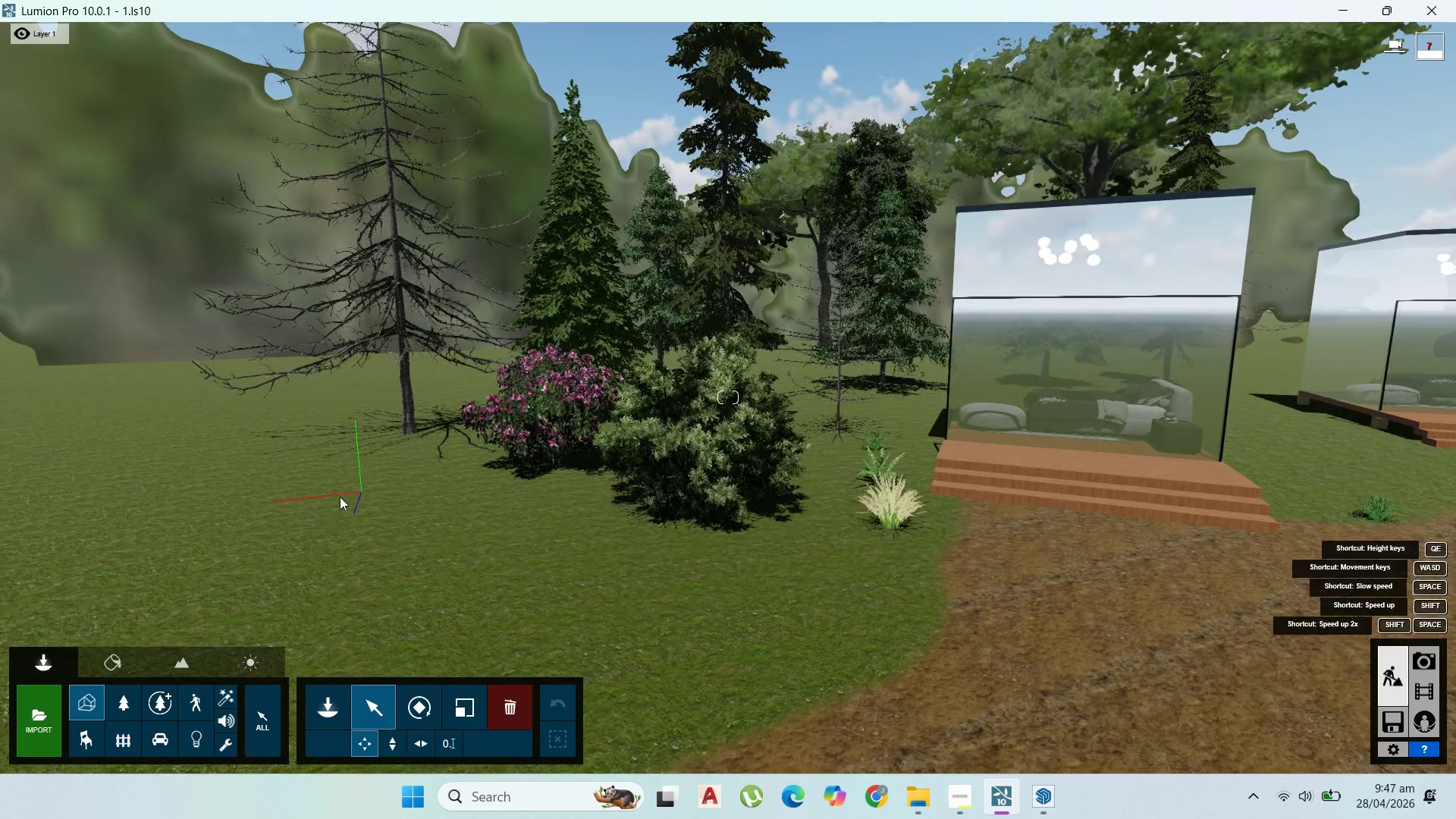 
wait(7.5)
 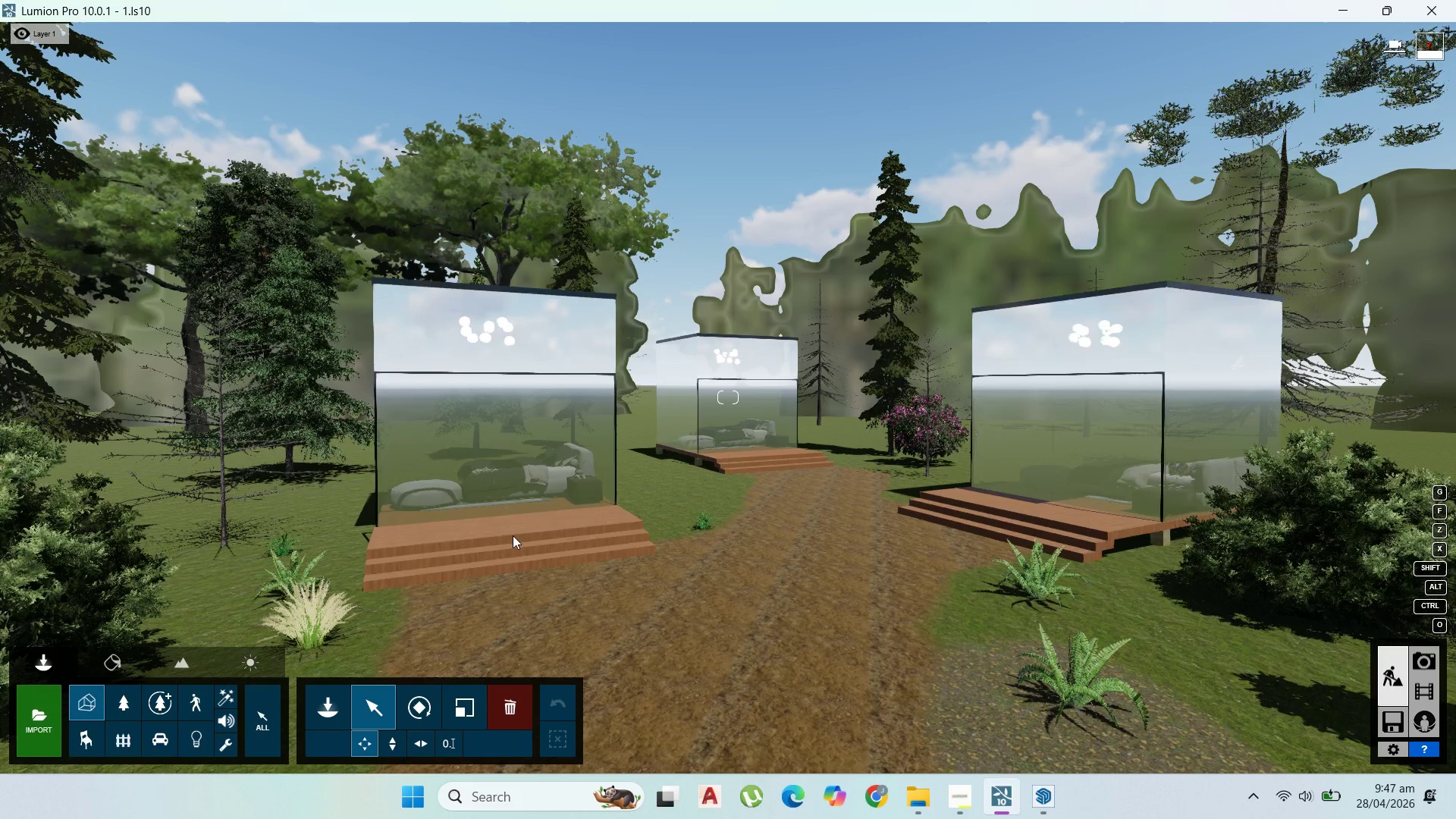 
left_click([349, 488])
 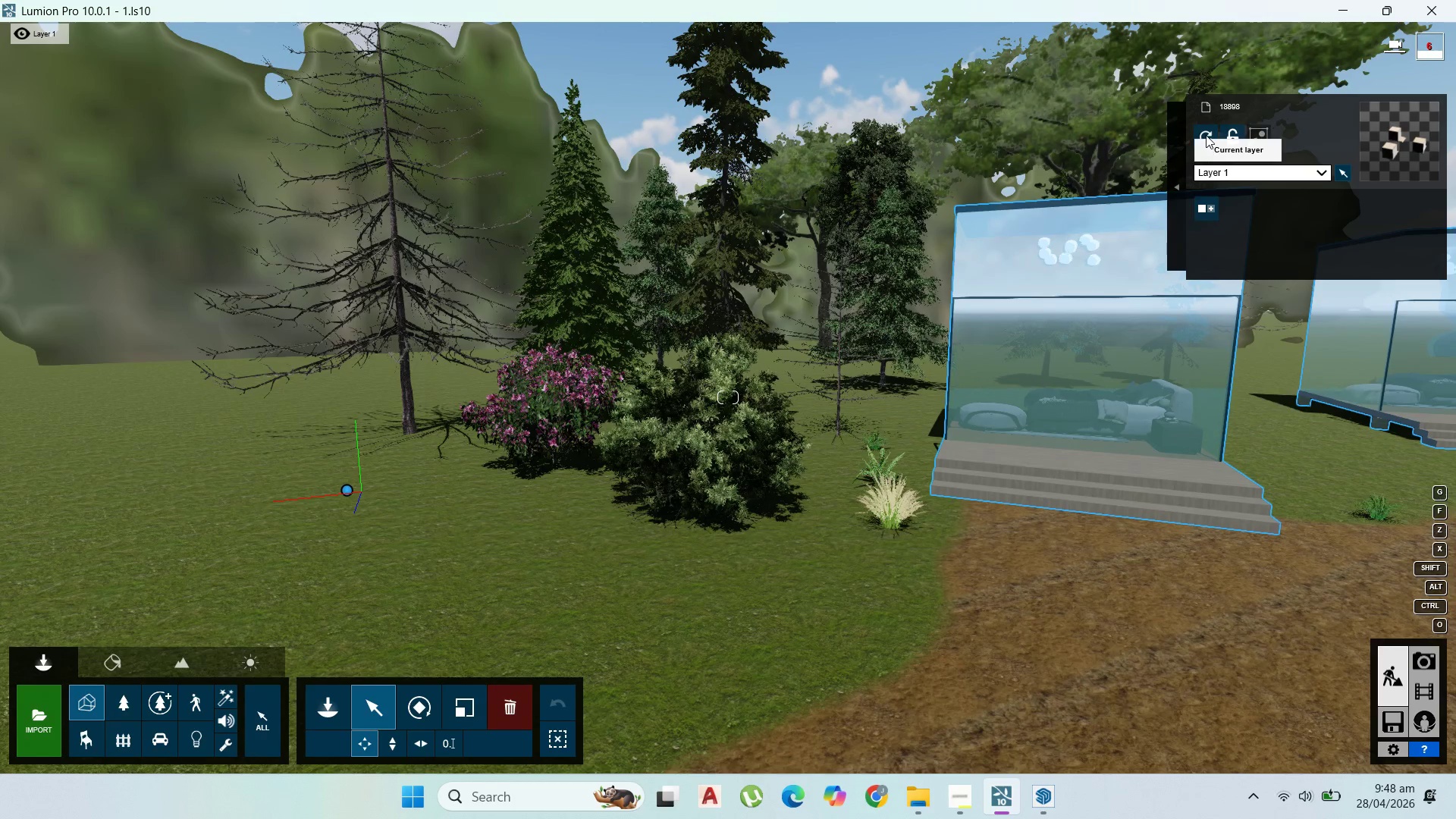 
hold_key(key=AltLeft, duration=1.19)
left_click([1206, 135])
 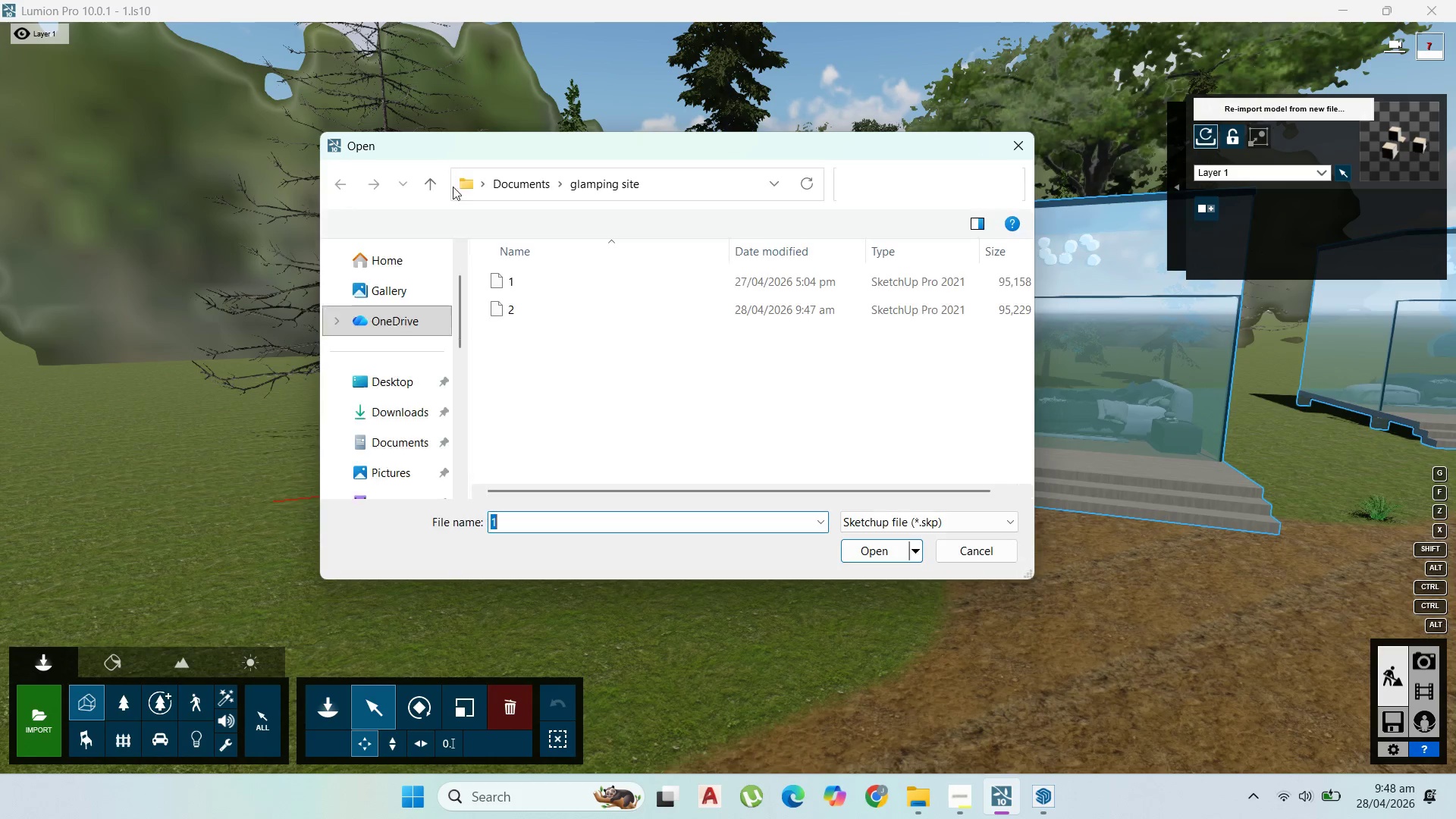 
left_click([522, 316])
 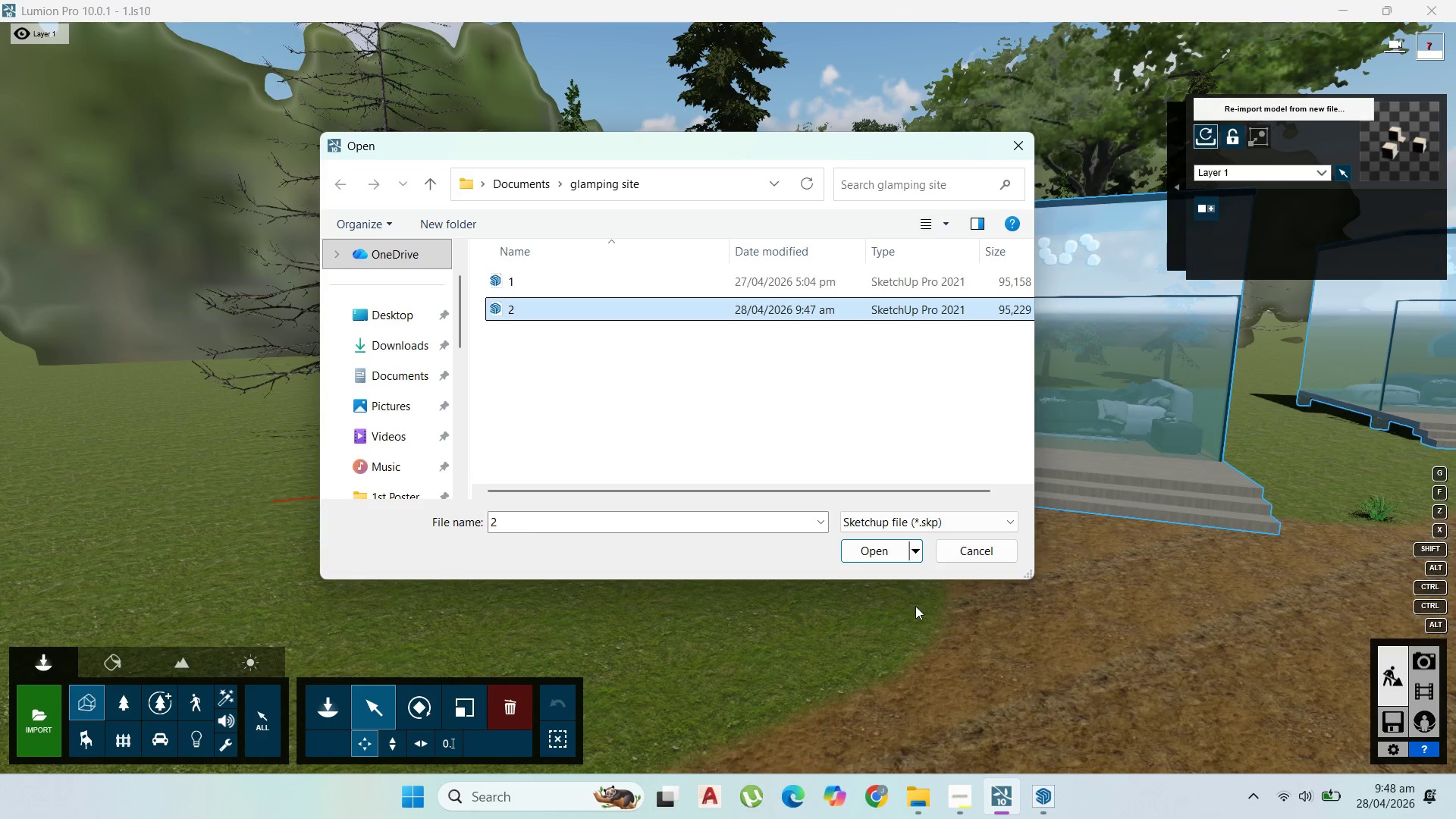 
left_click([855, 541])
 